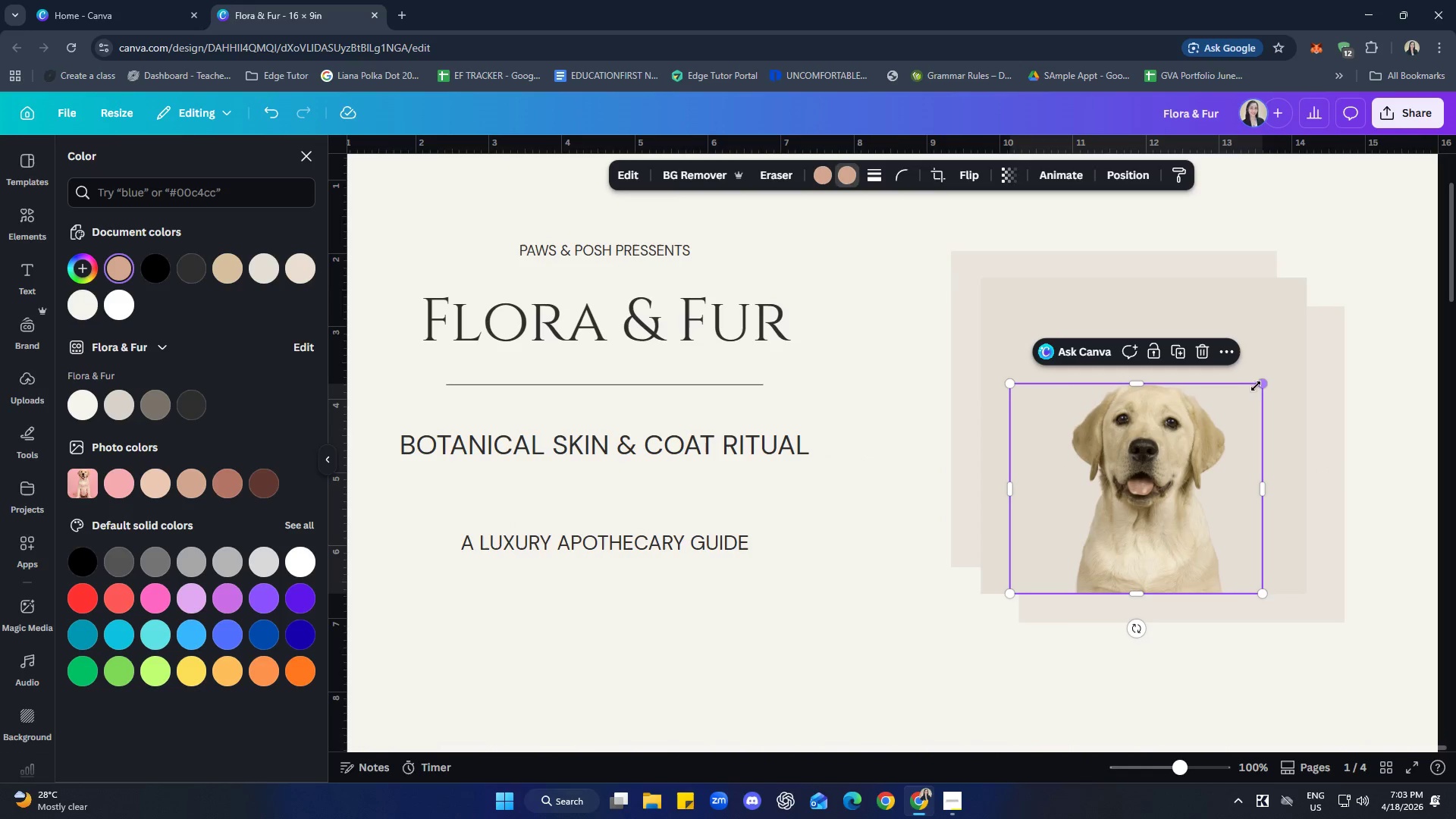 
left_click_drag(start_coordinate=[1259, 384], to_coordinate=[1301, 352])
 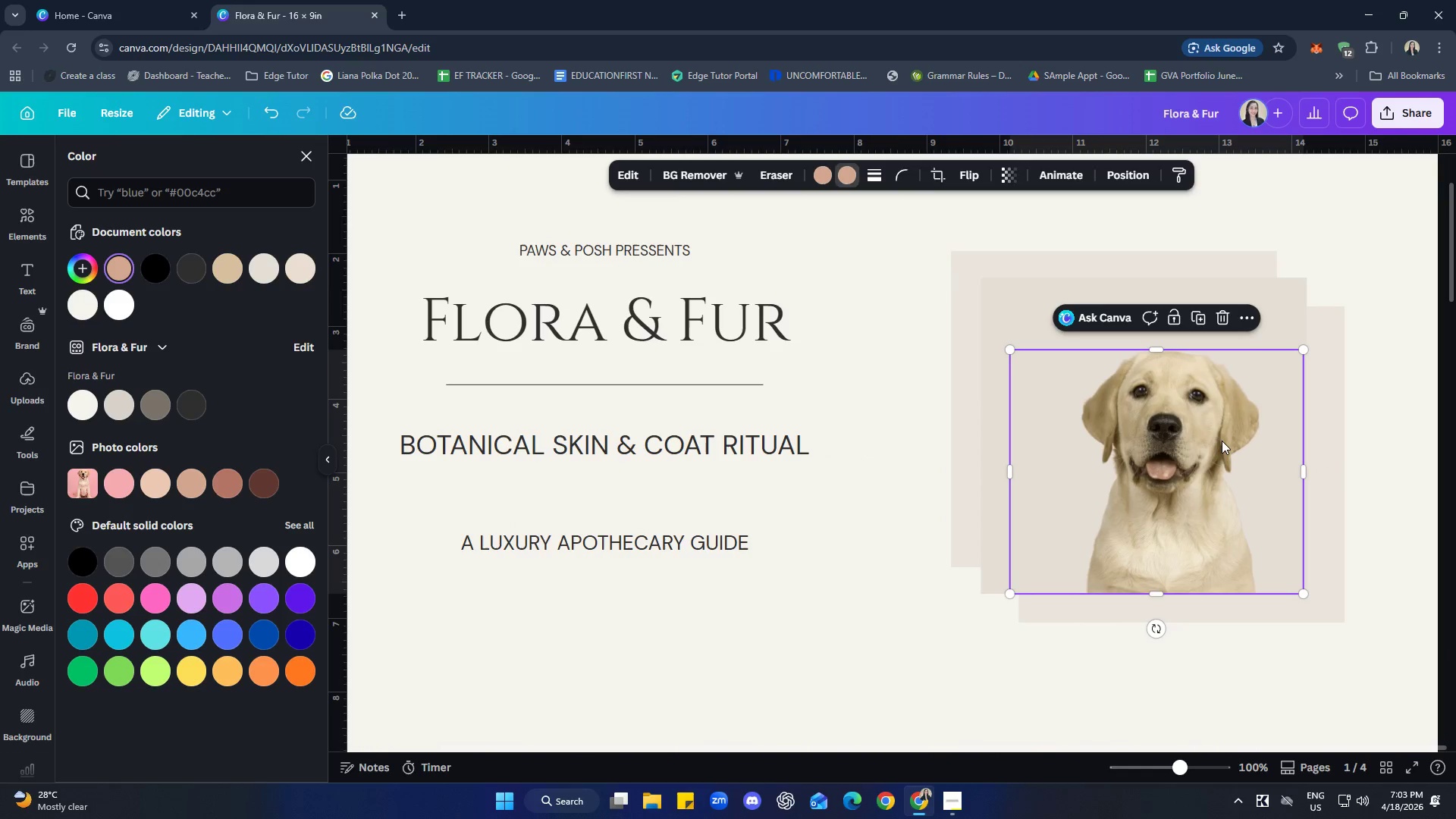 
left_click_drag(start_coordinate=[1222, 439], to_coordinate=[1213, 438])
 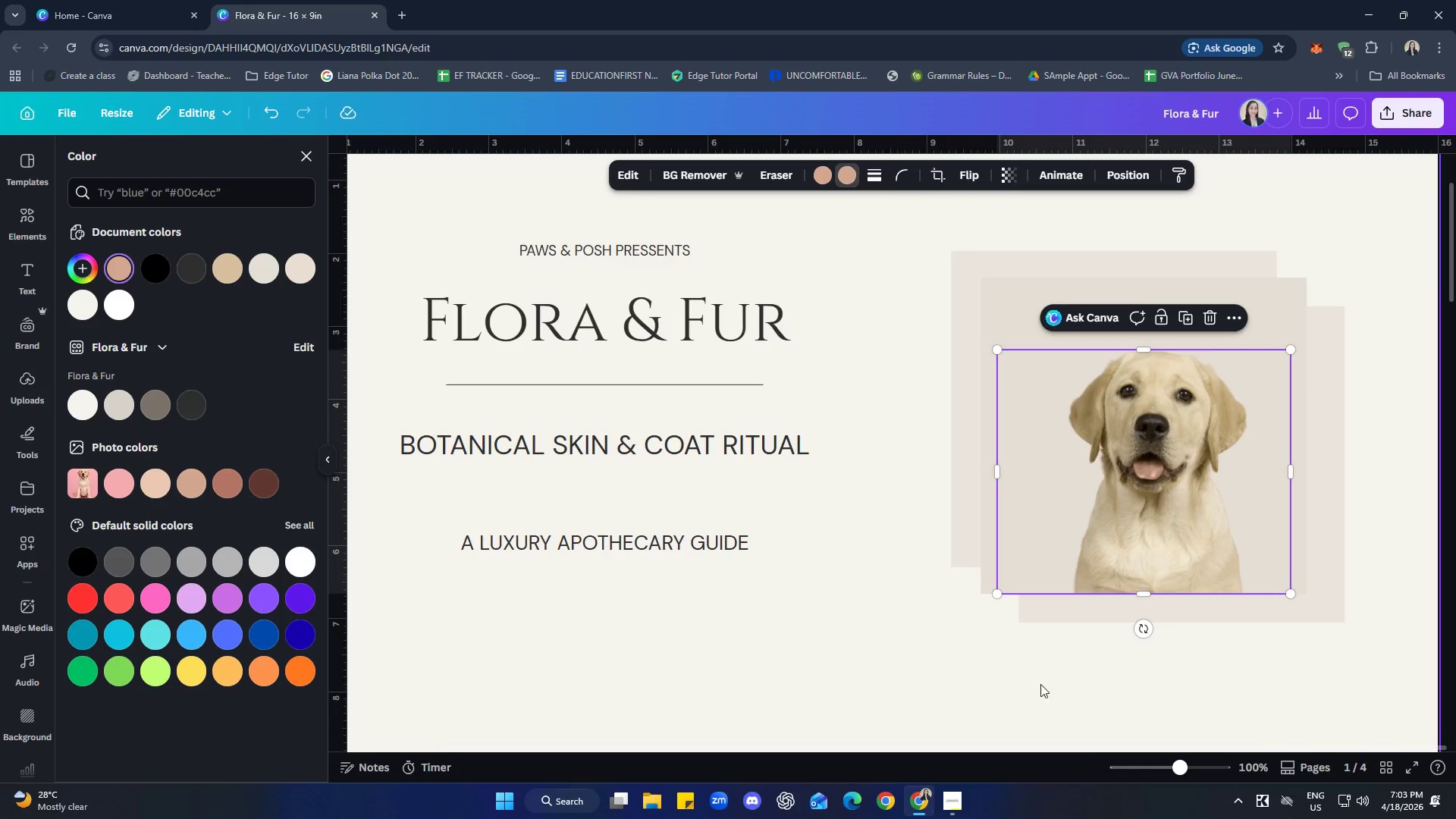 
left_click([1039, 684])
 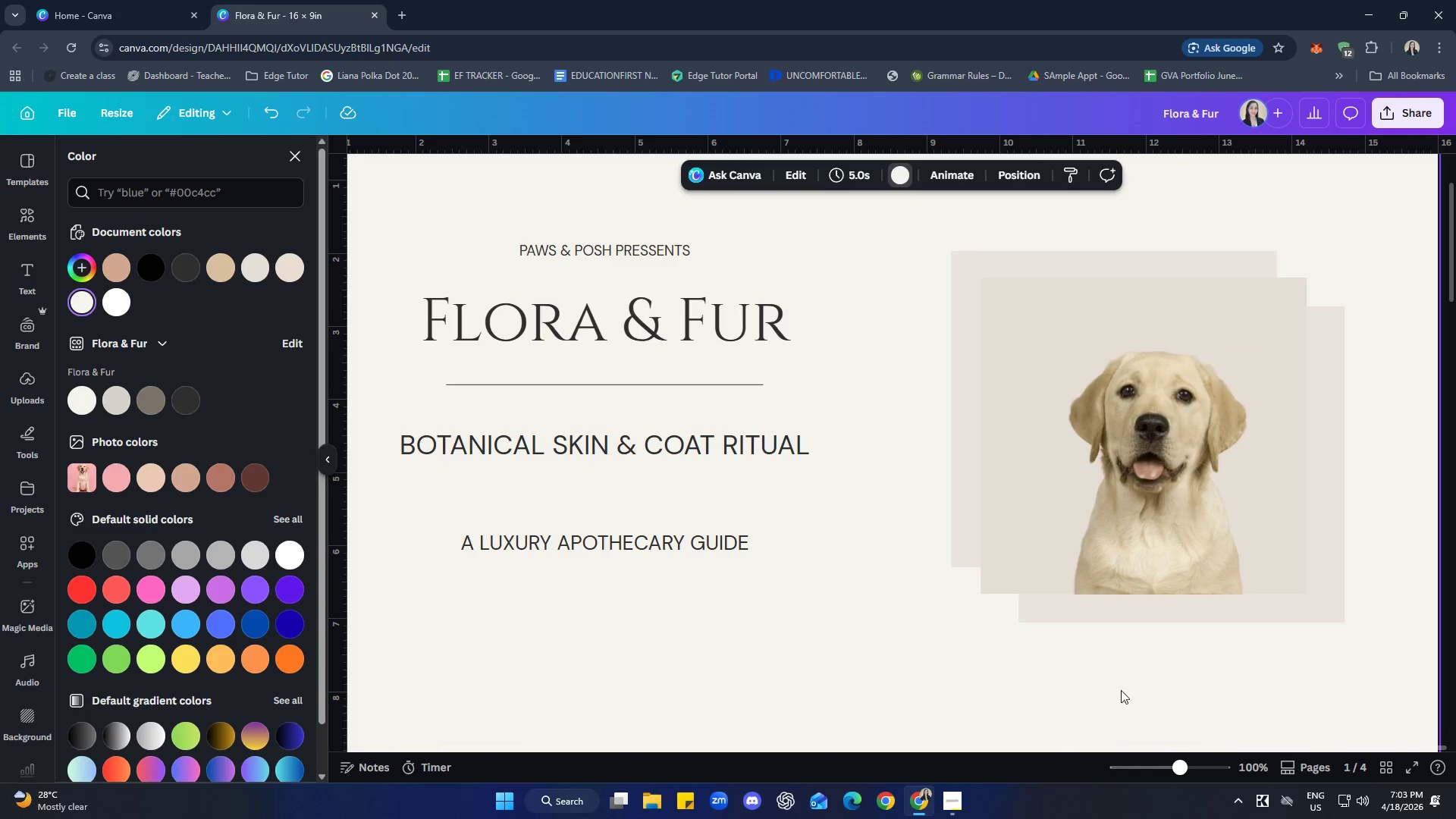 
left_click([1175, 453])
 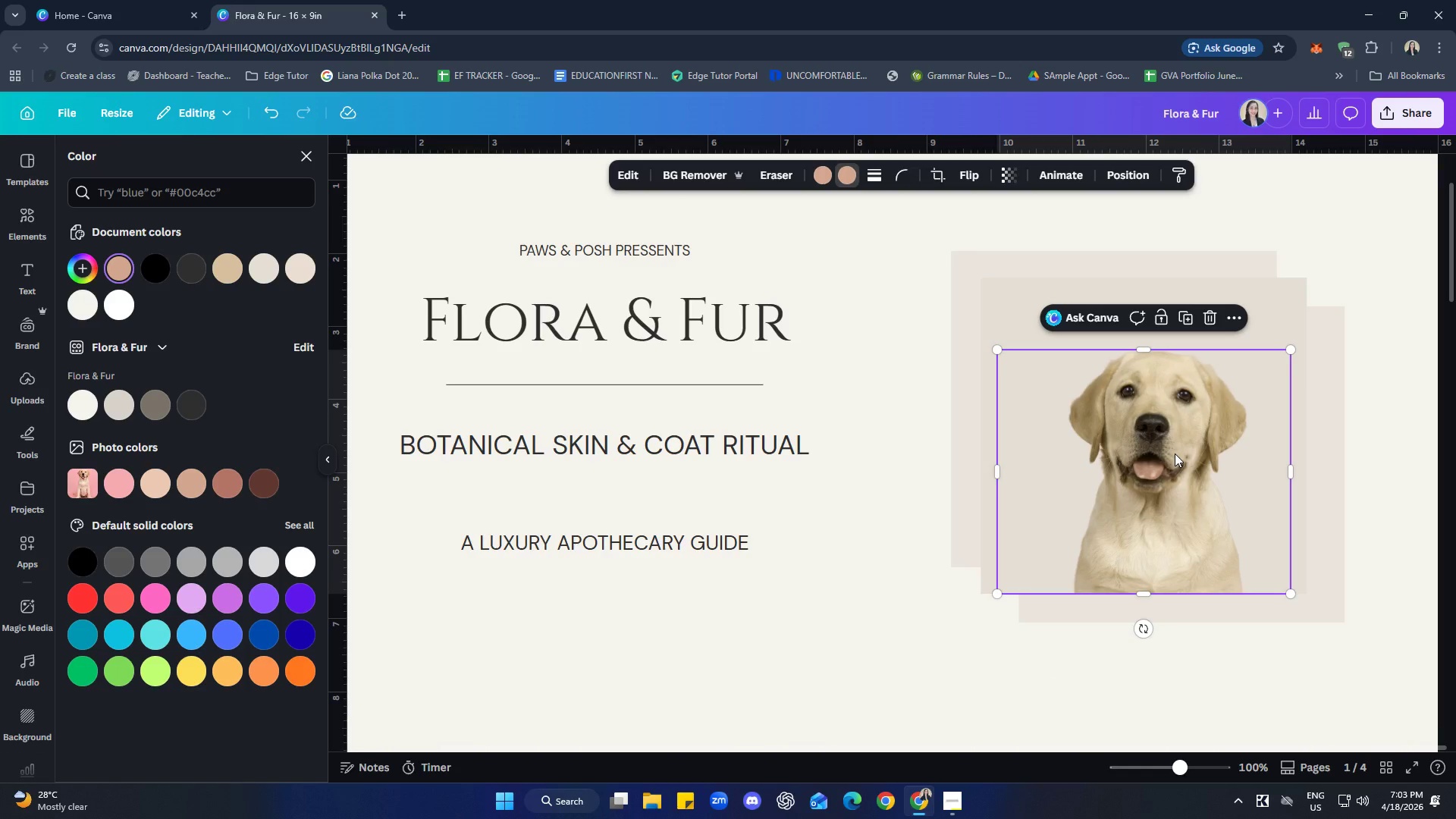 
key(Delete)
 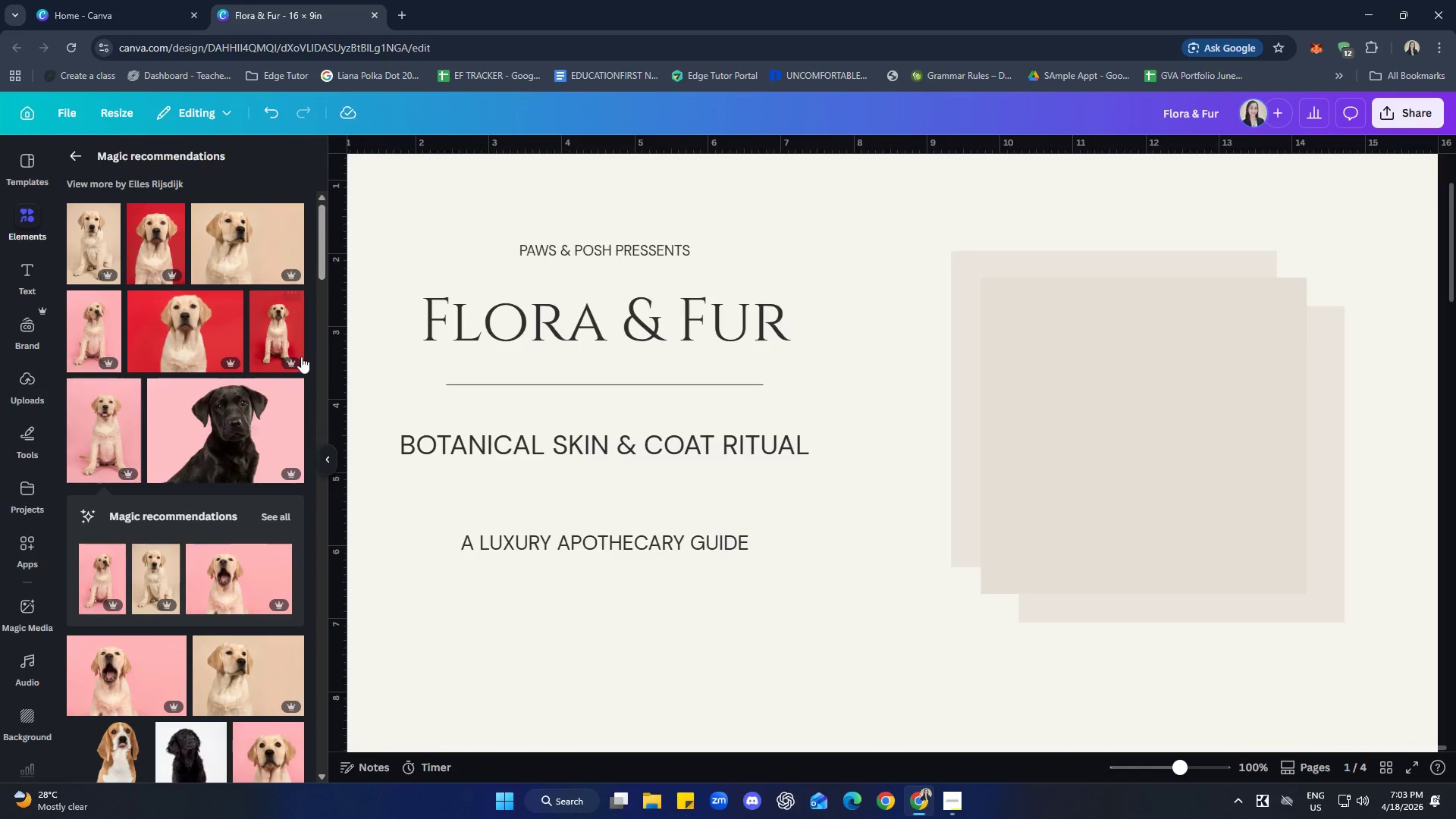 
scroll: coordinate [224, 395], scroll_direction: down, amount: 3.0
 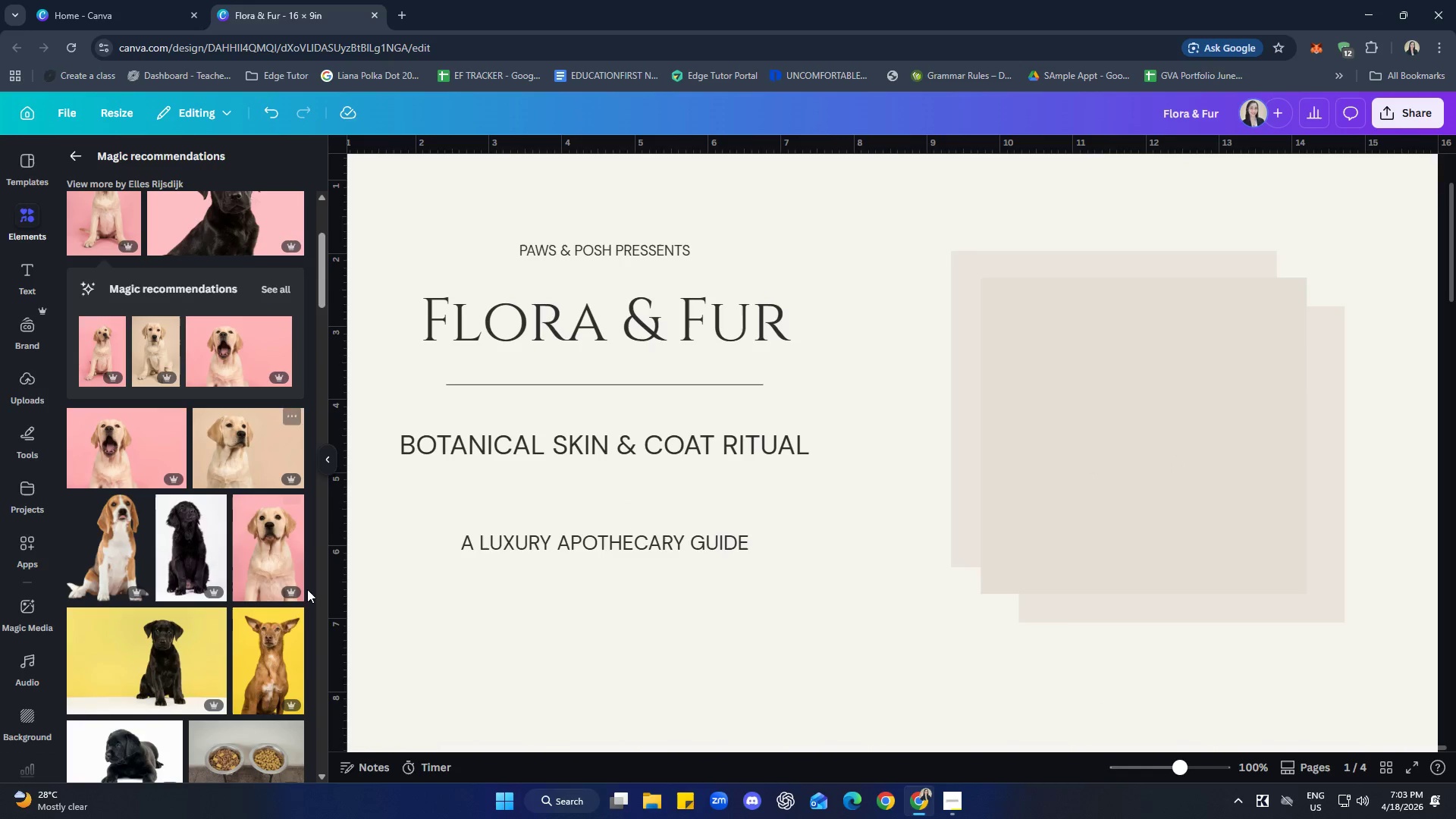 
left_click([264, 546])
 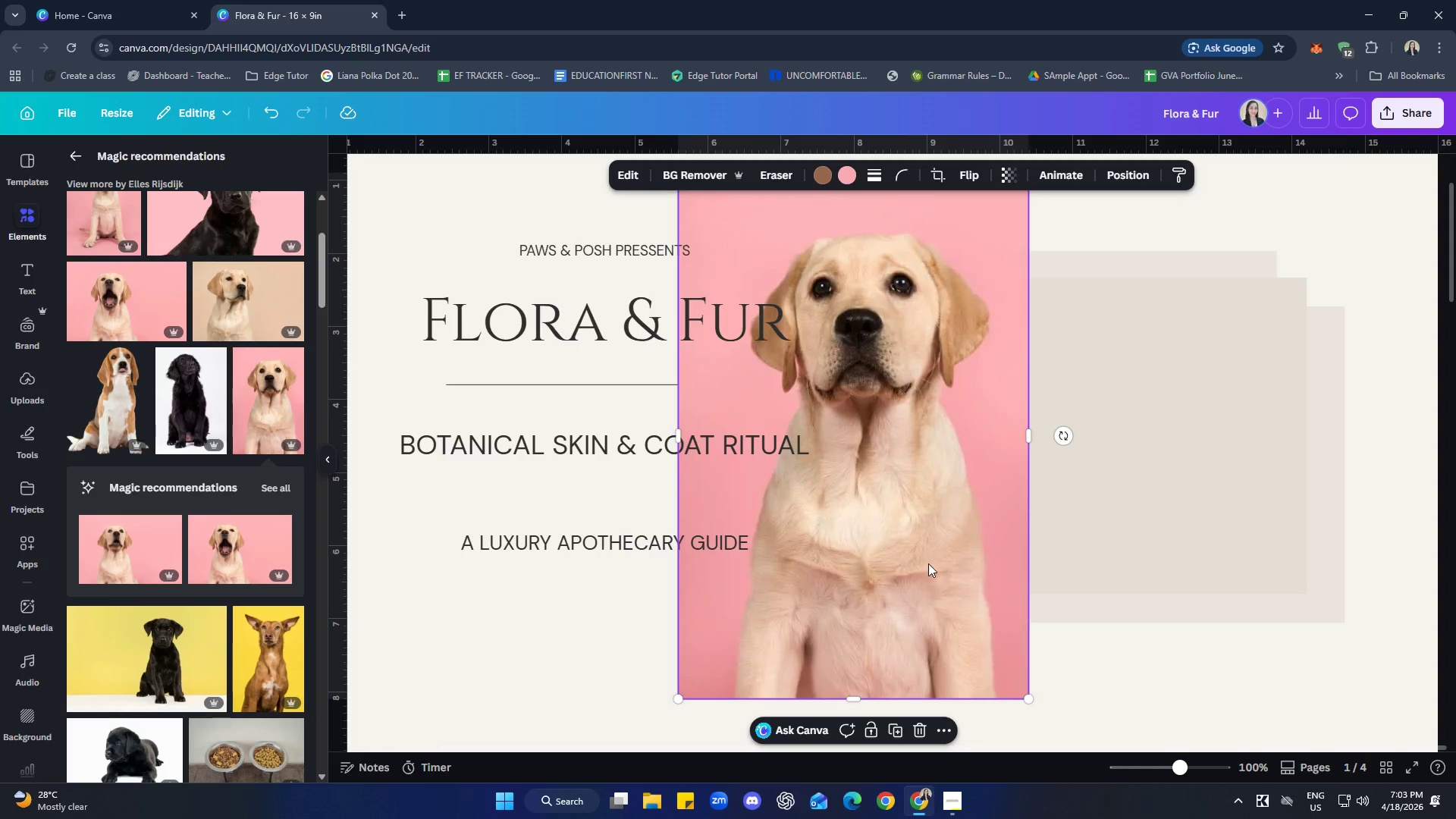 
left_click_drag(start_coordinate=[919, 512], to_coordinate=[976, 532])
 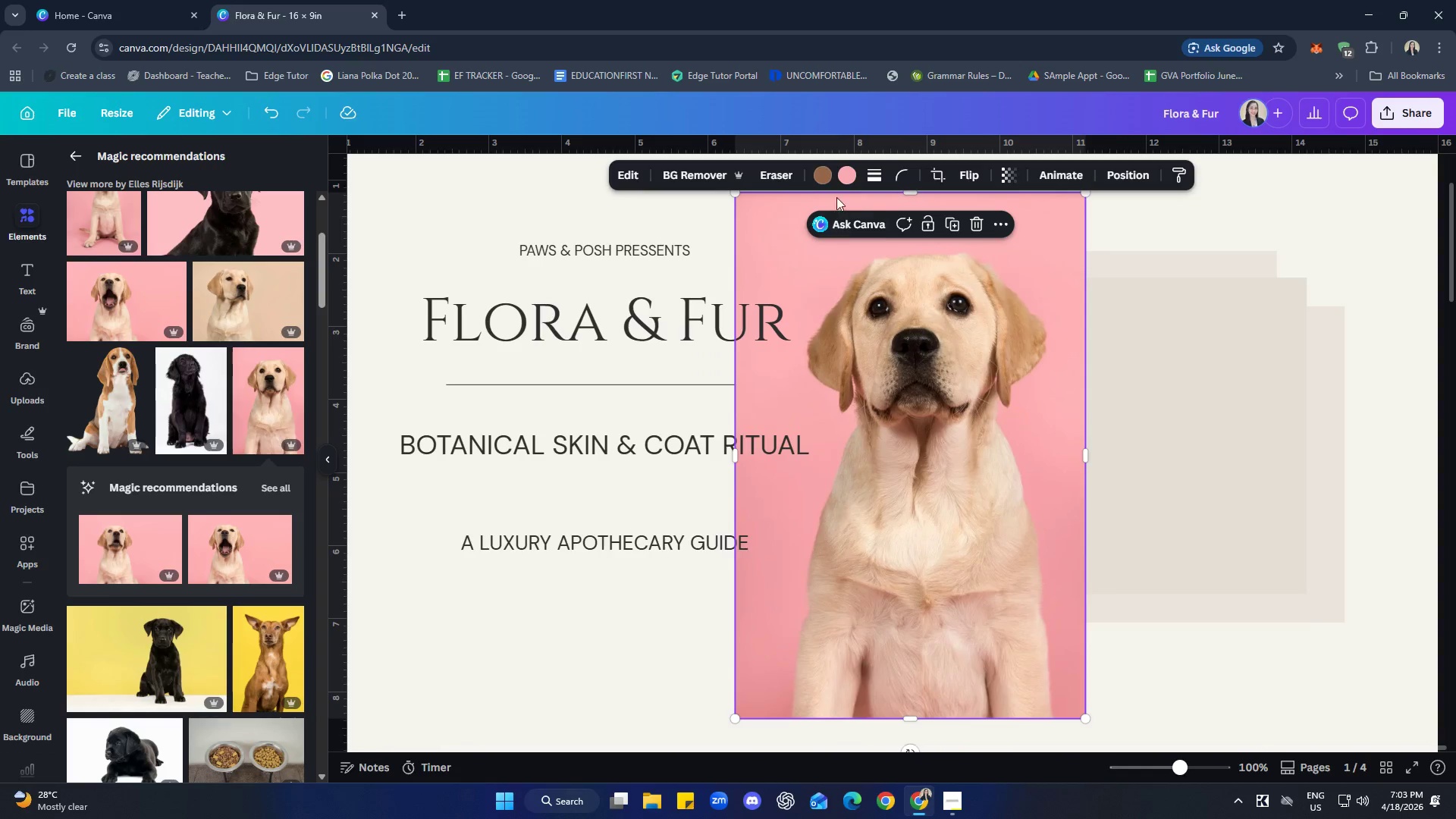 
left_click([848, 170])
 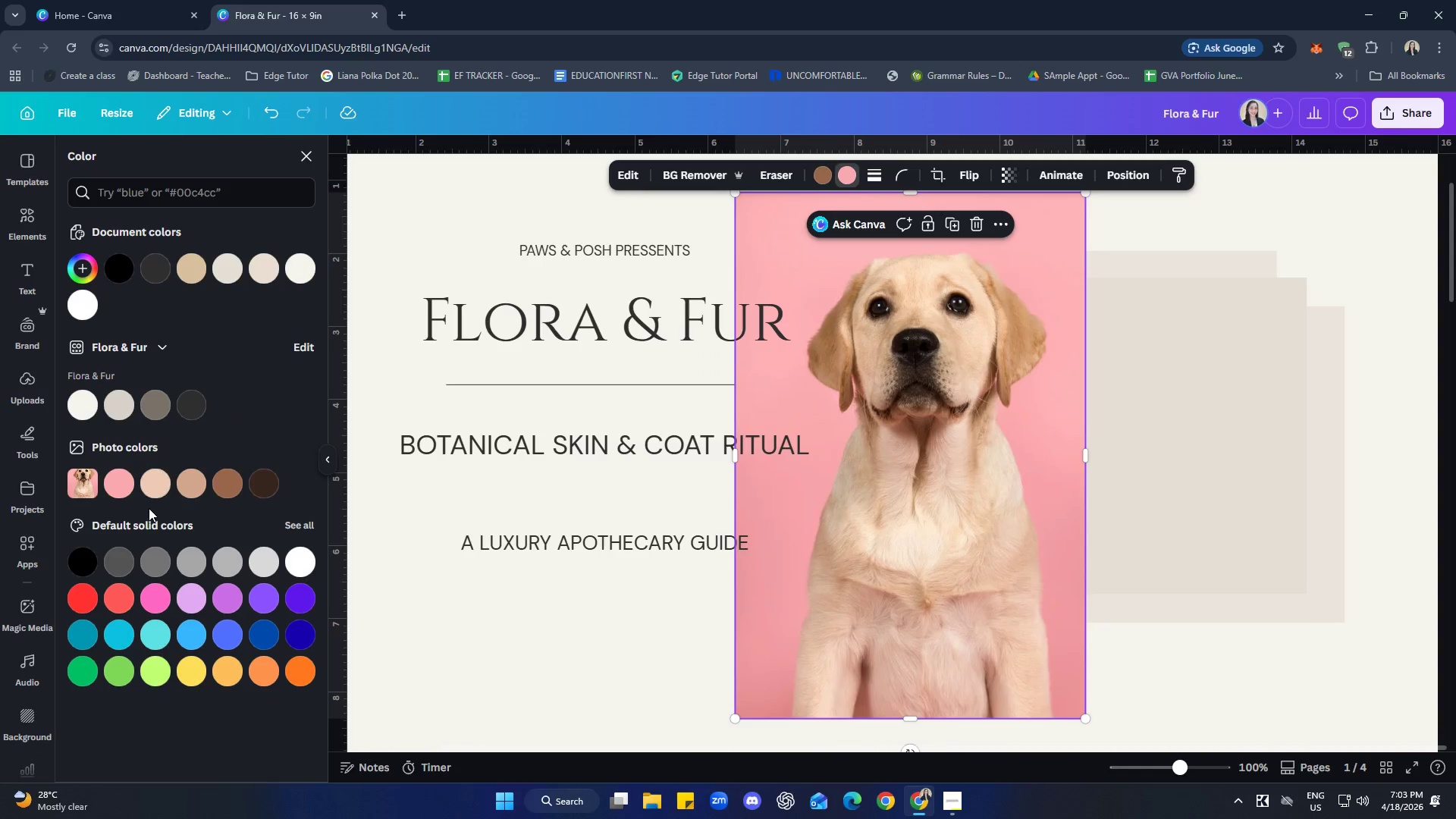 
left_click([160, 490])
 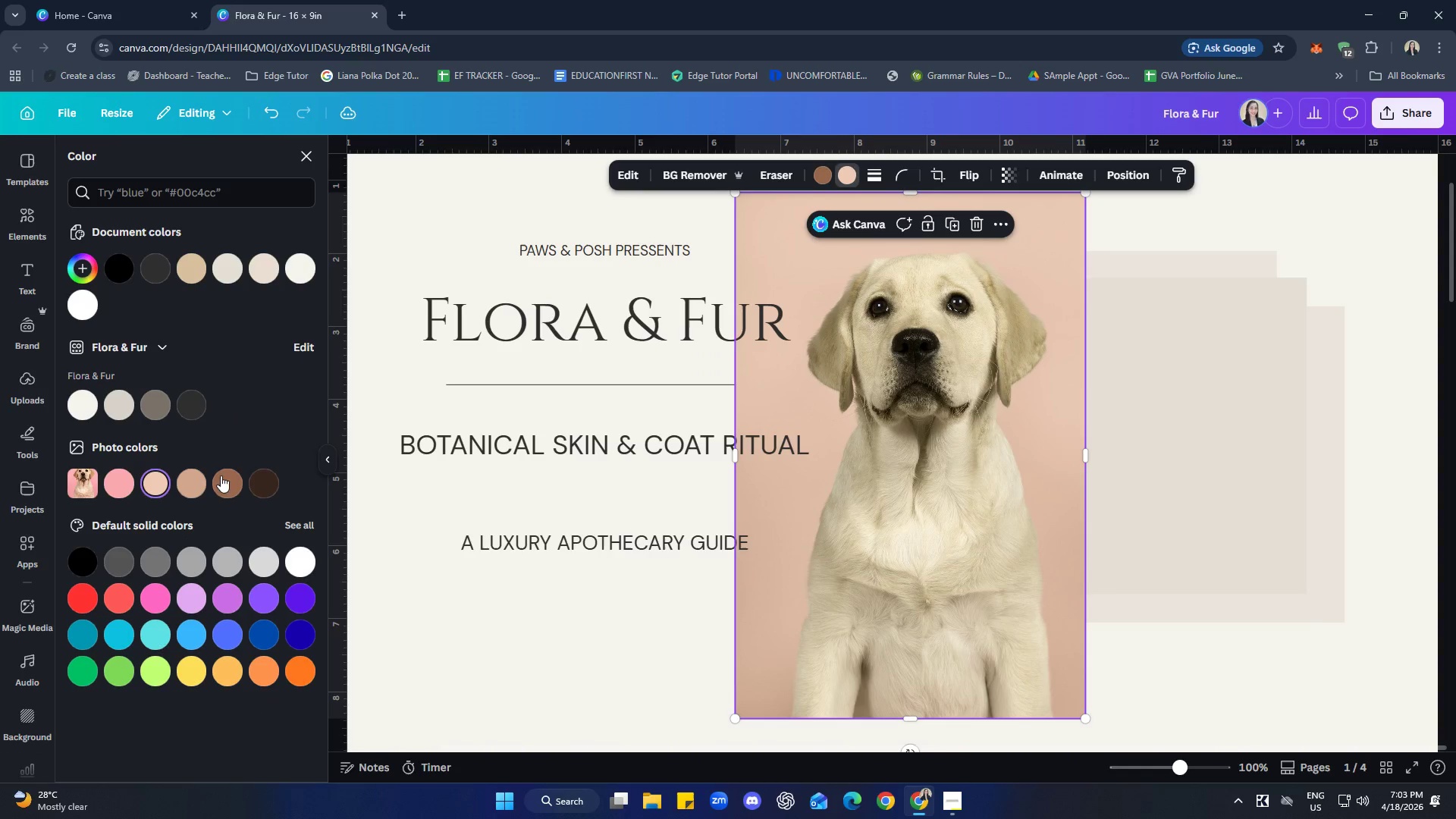 
left_click([300, 259])
 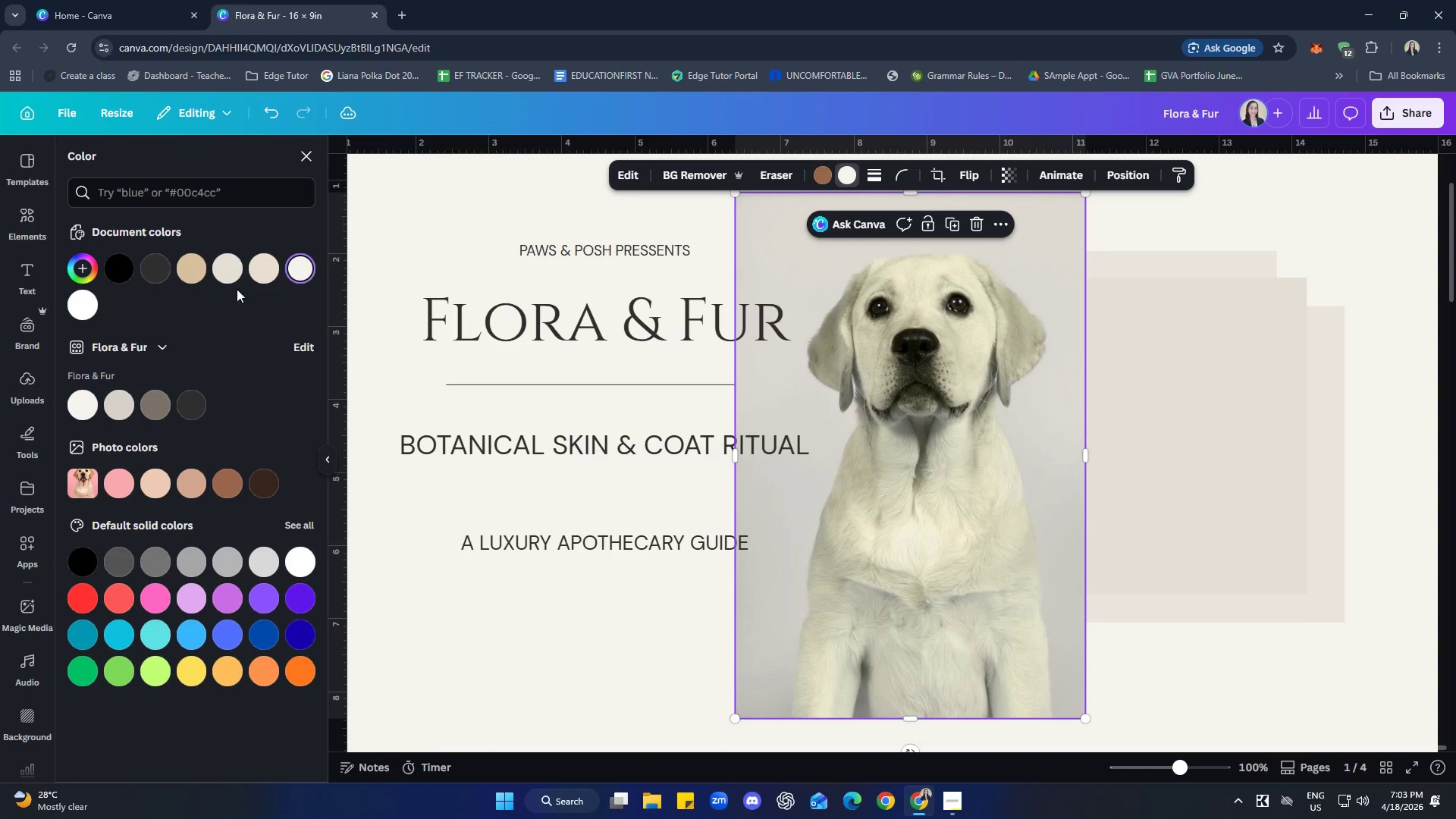 
left_click([153, 487])
 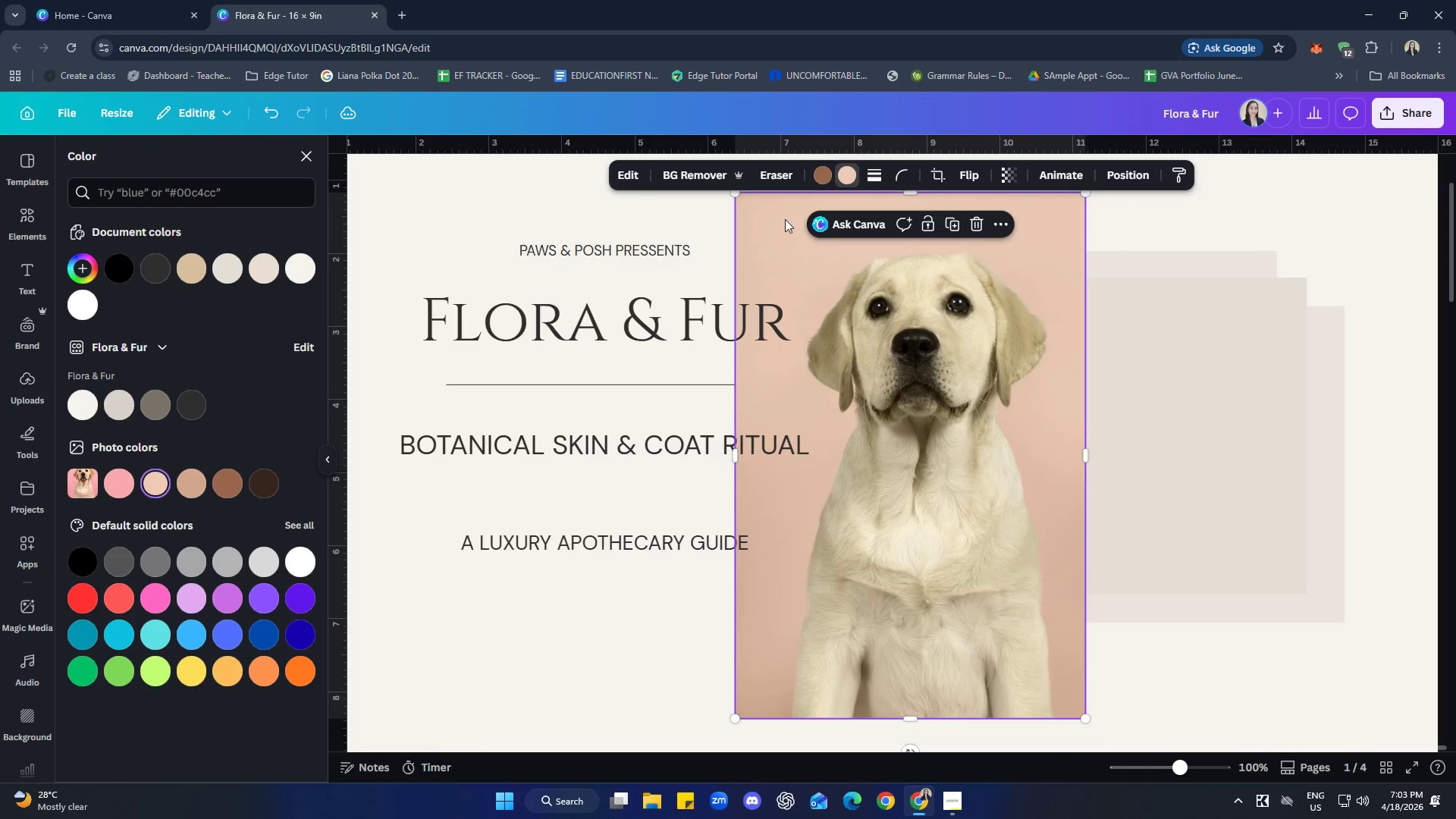 
left_click([237, 484])
 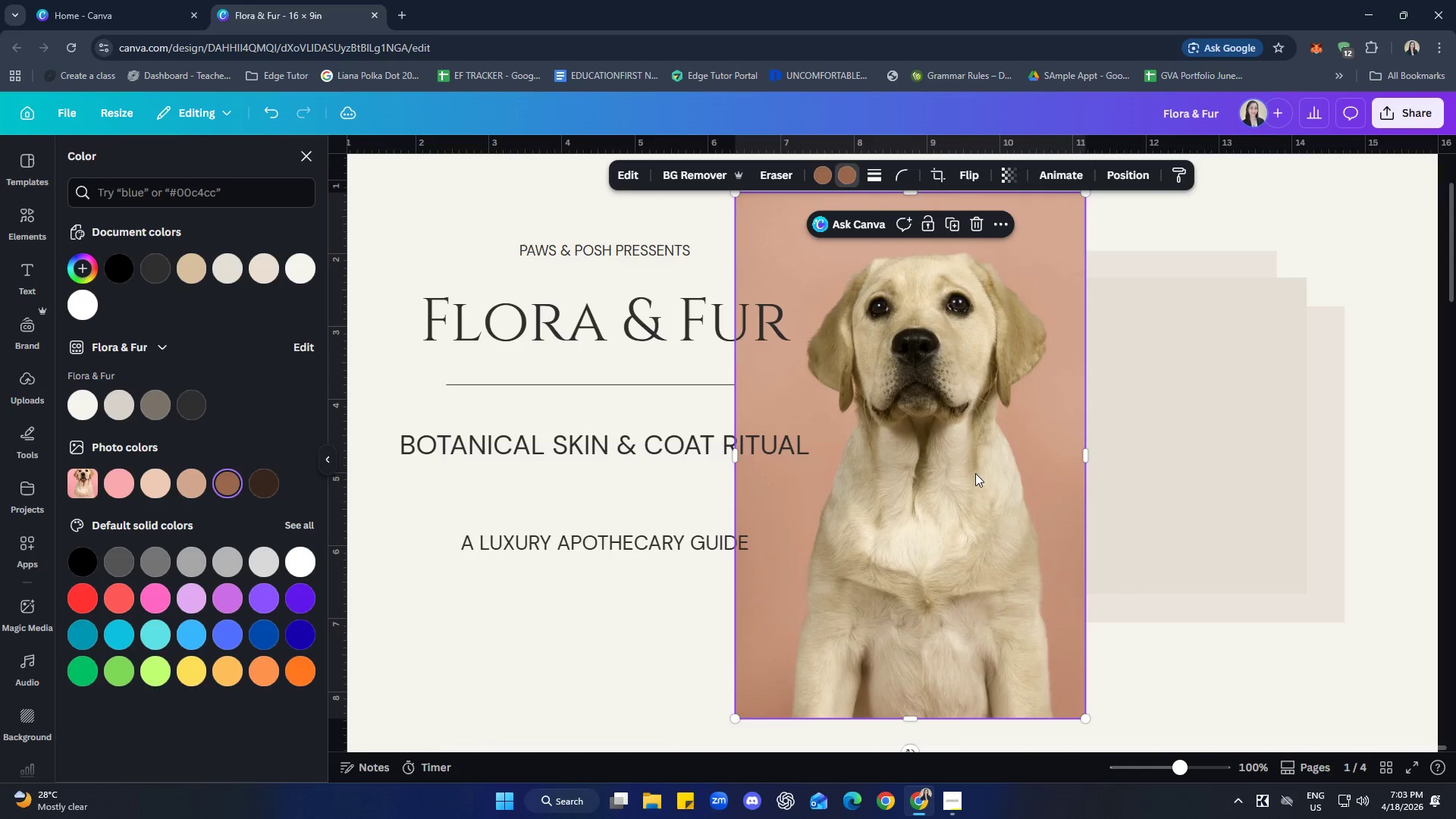 
left_click_drag(start_coordinate=[986, 527], to_coordinate=[1084, 525])
 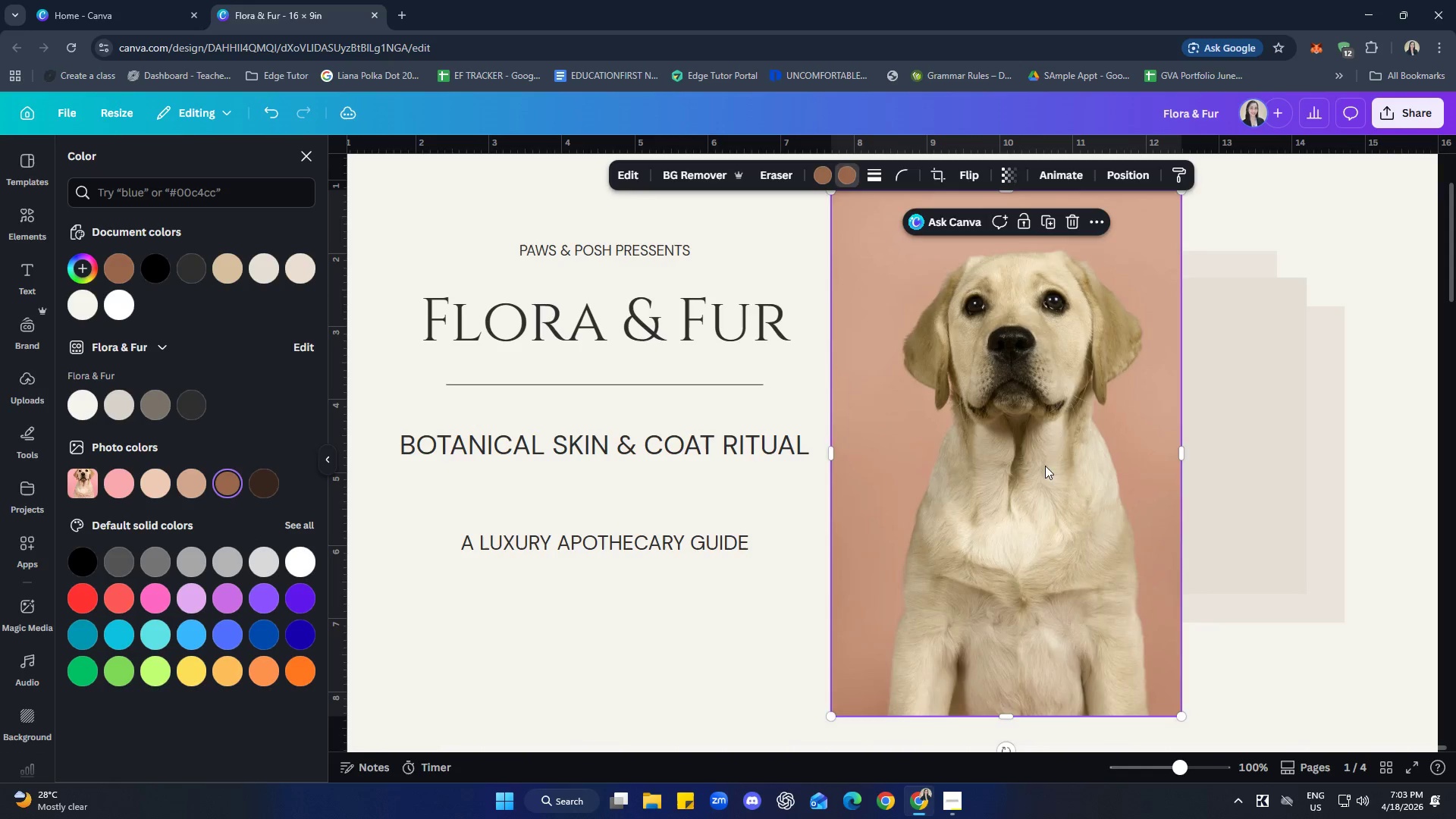 
left_click_drag(start_coordinate=[1035, 410], to_coordinate=[1106, 462])
 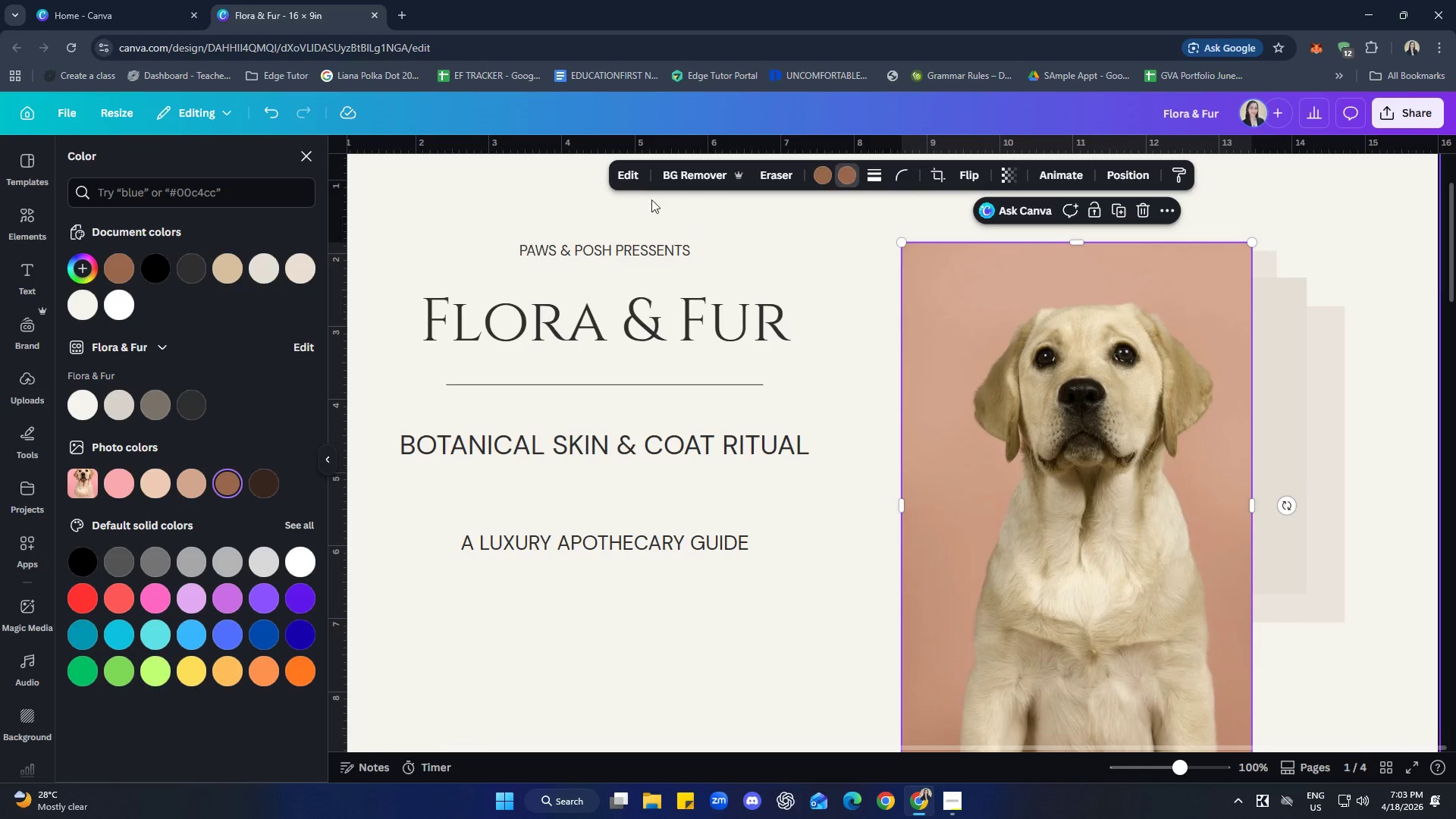 
left_click([629, 178])
 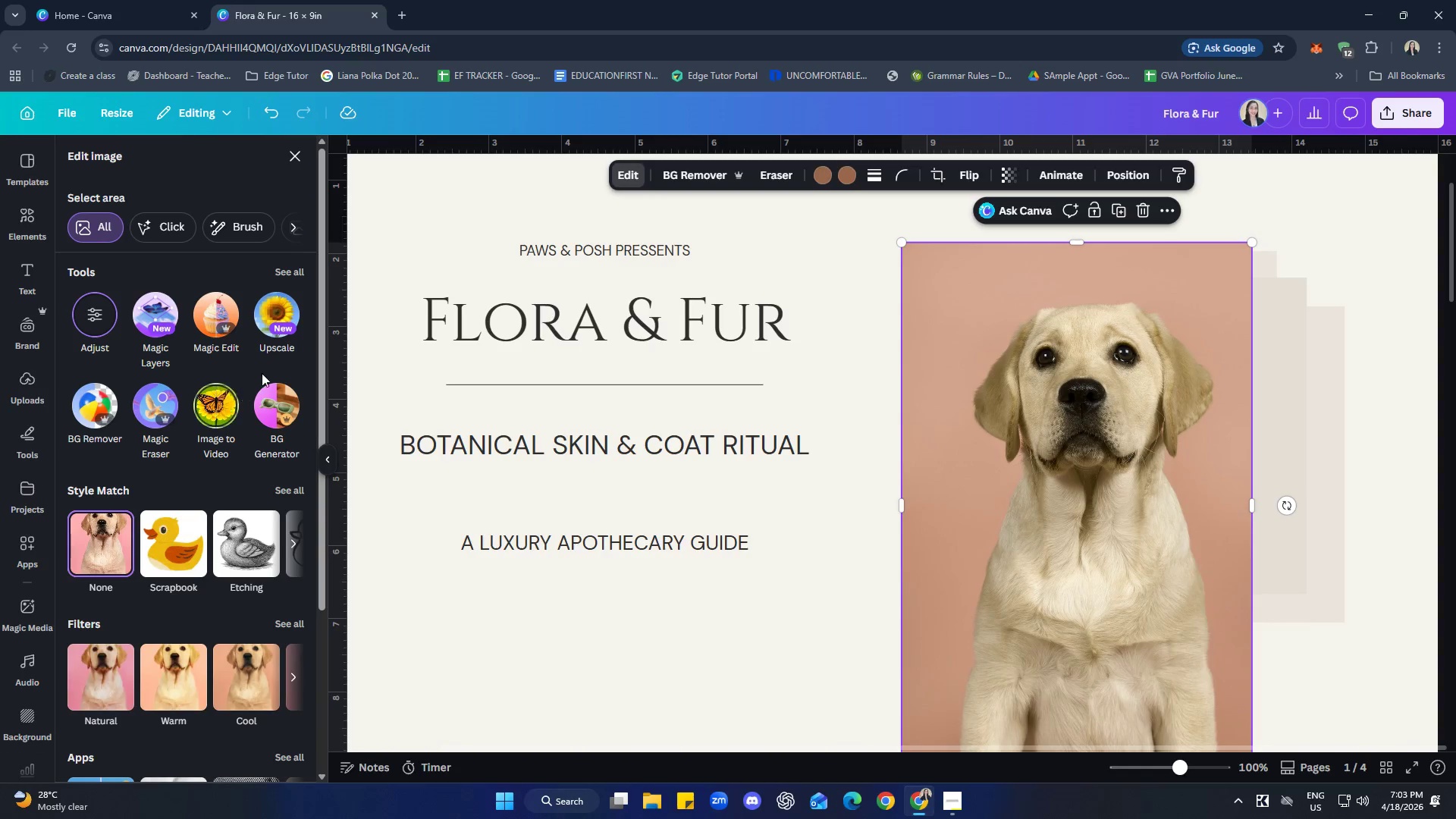 
left_click([284, 272])
 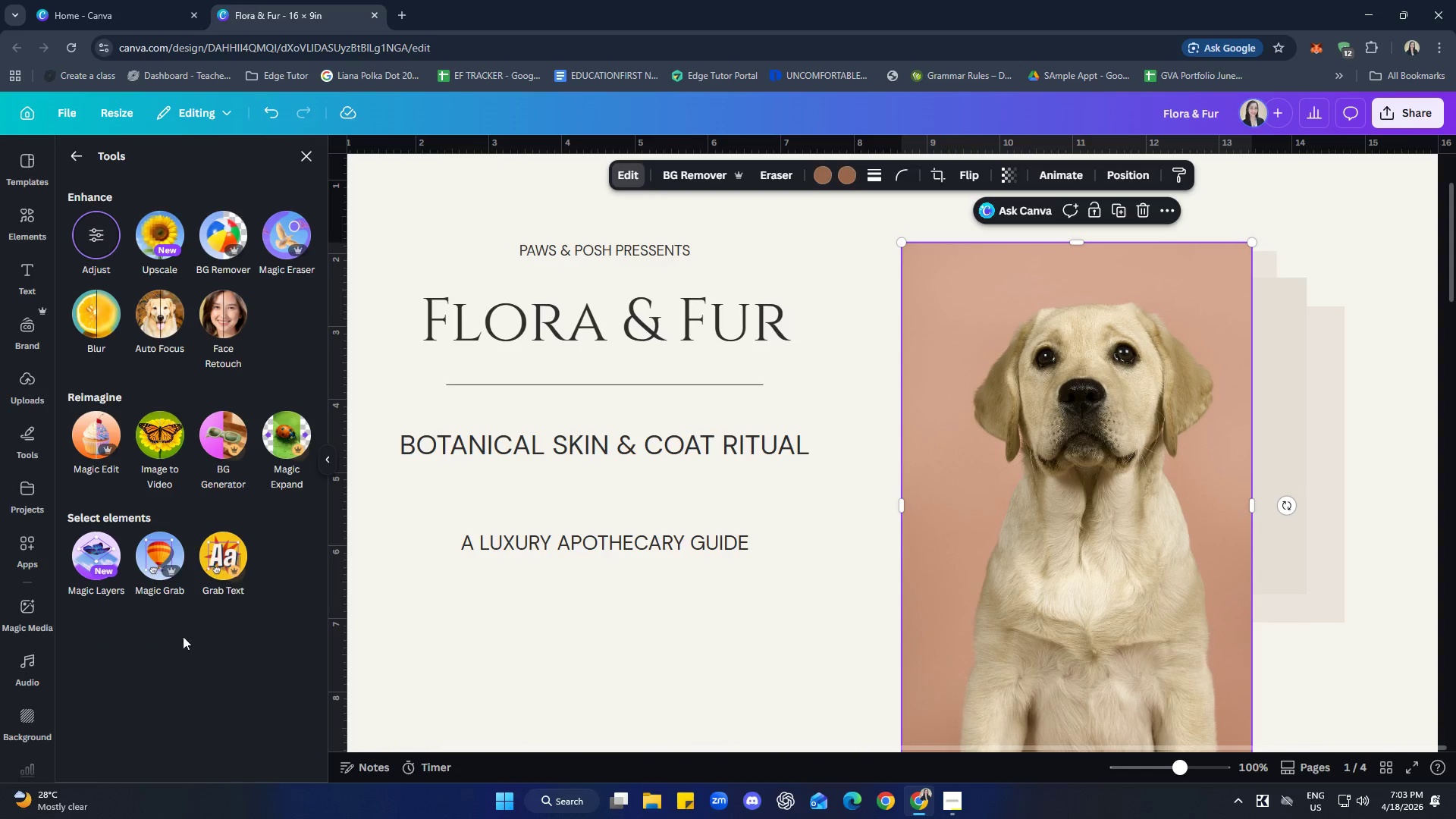 
left_click([152, 553])
 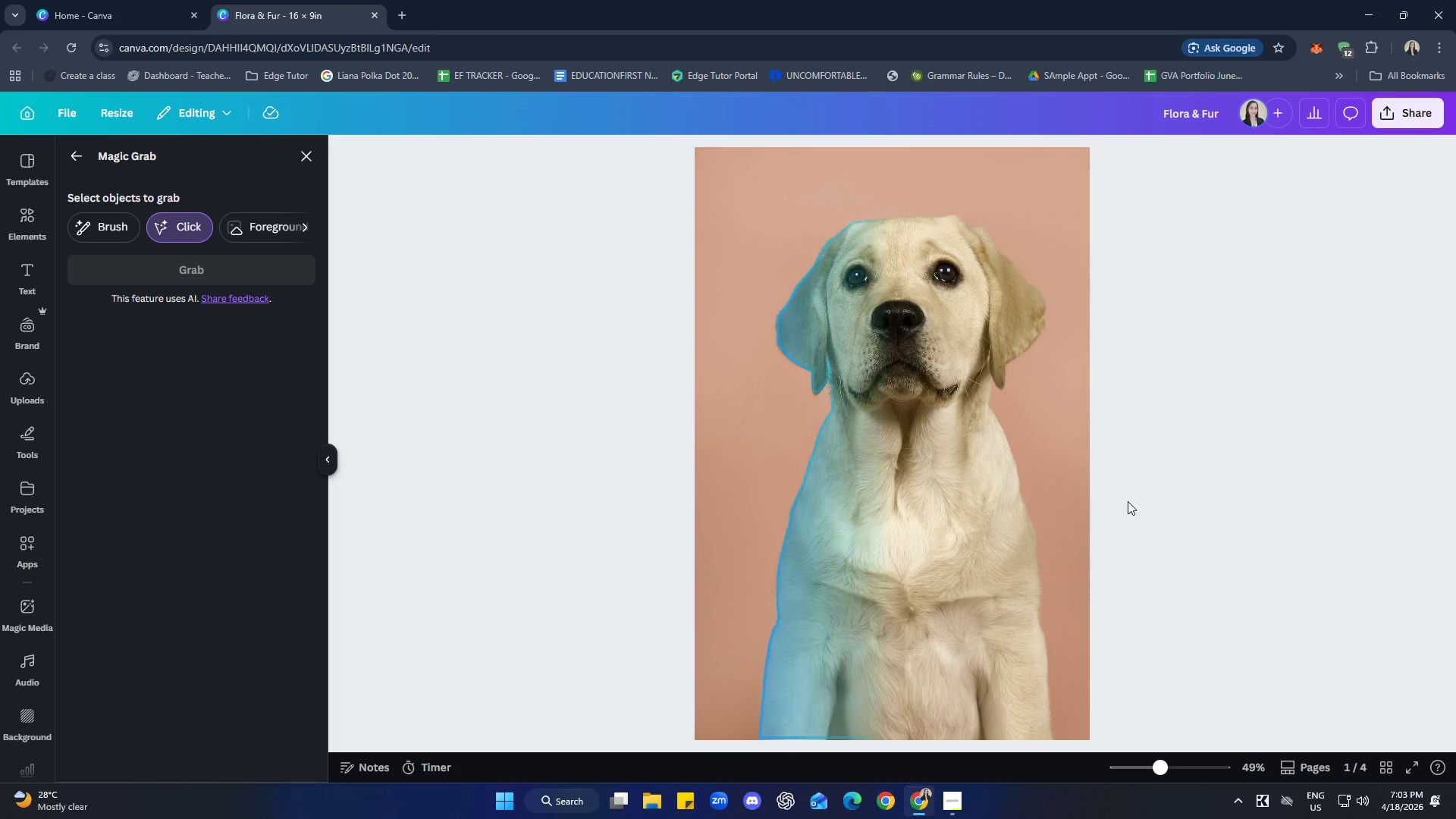 
left_click([915, 513])
 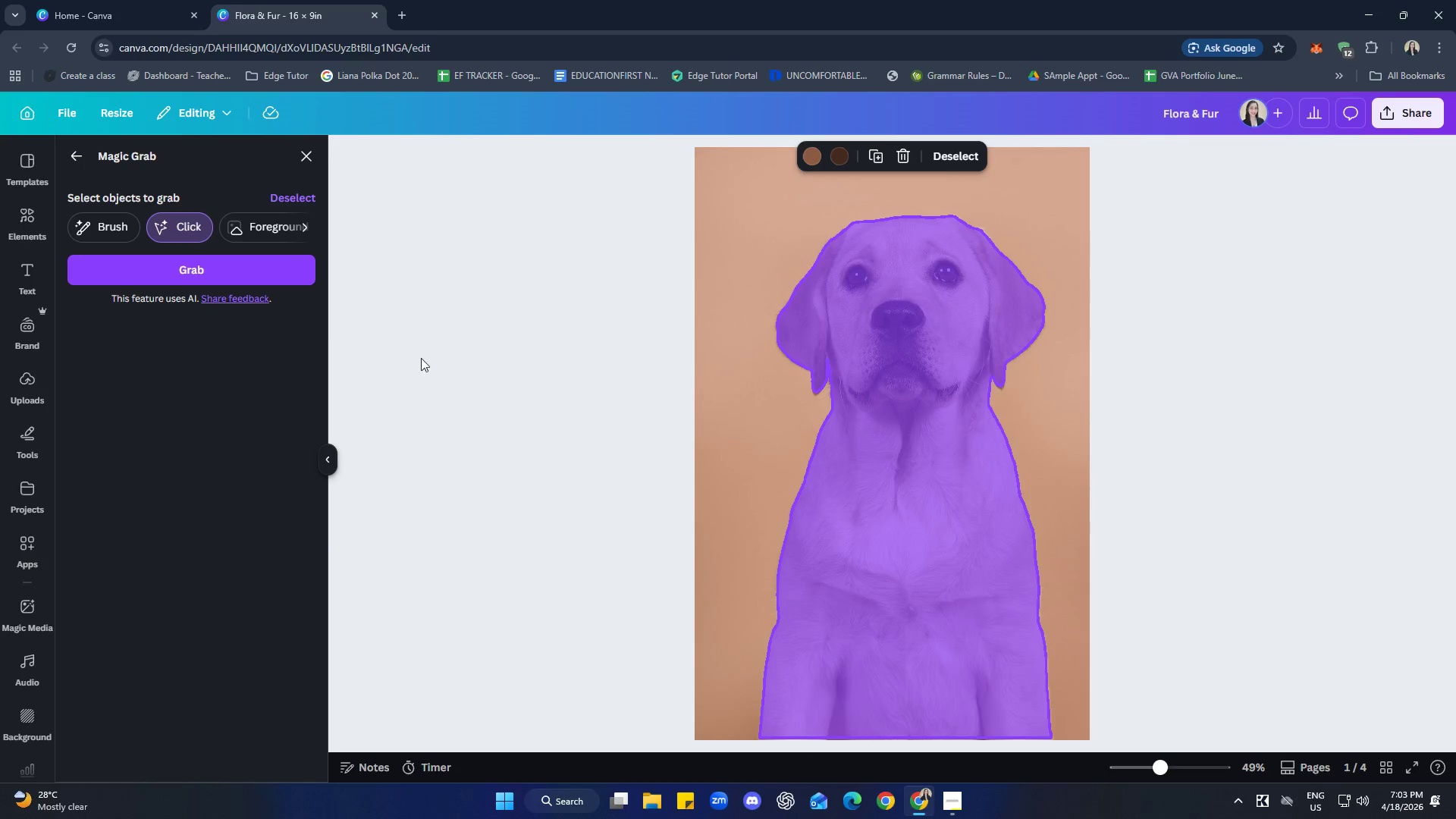 
left_click([278, 274])
 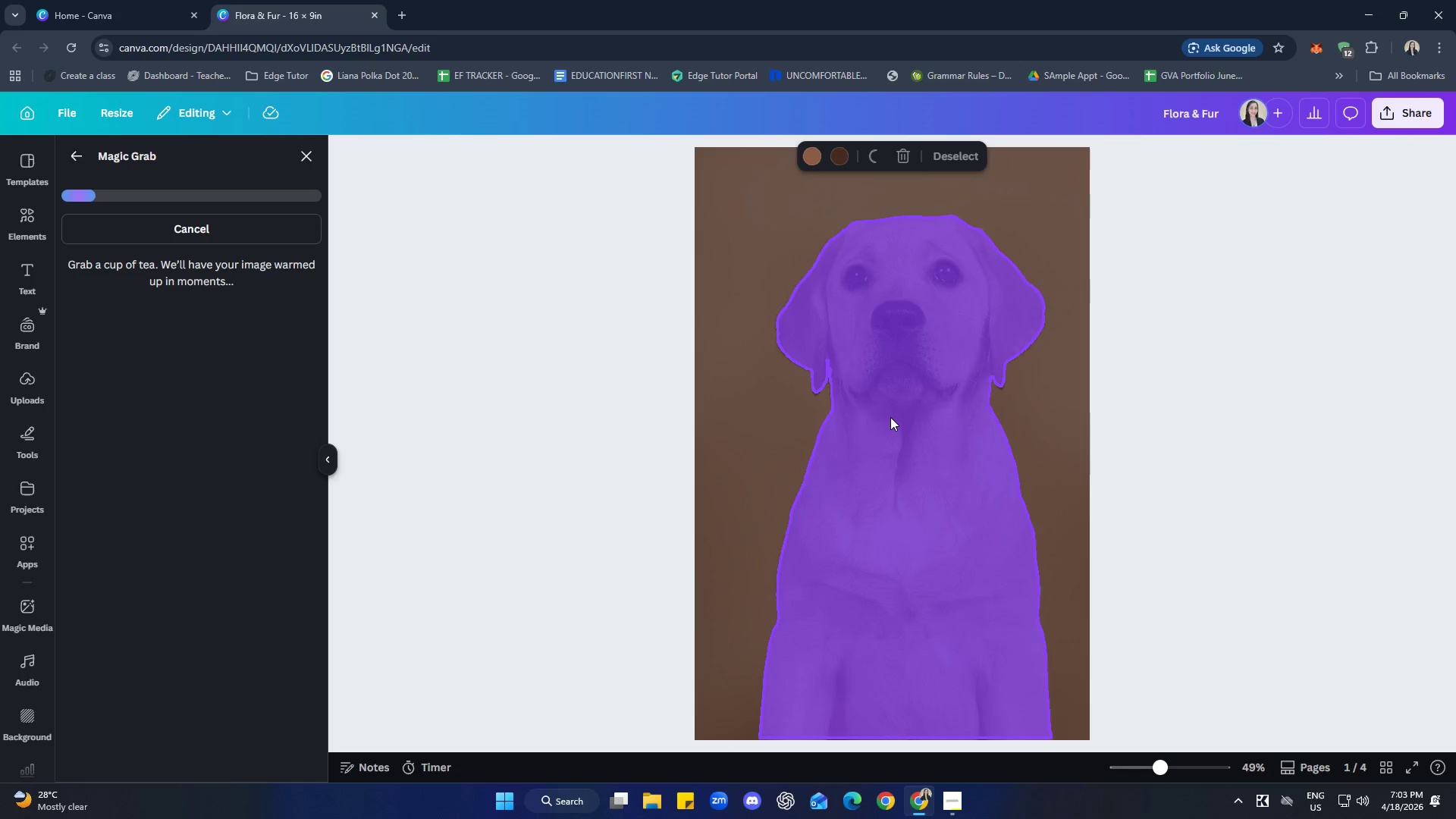 
wait(8.11)
 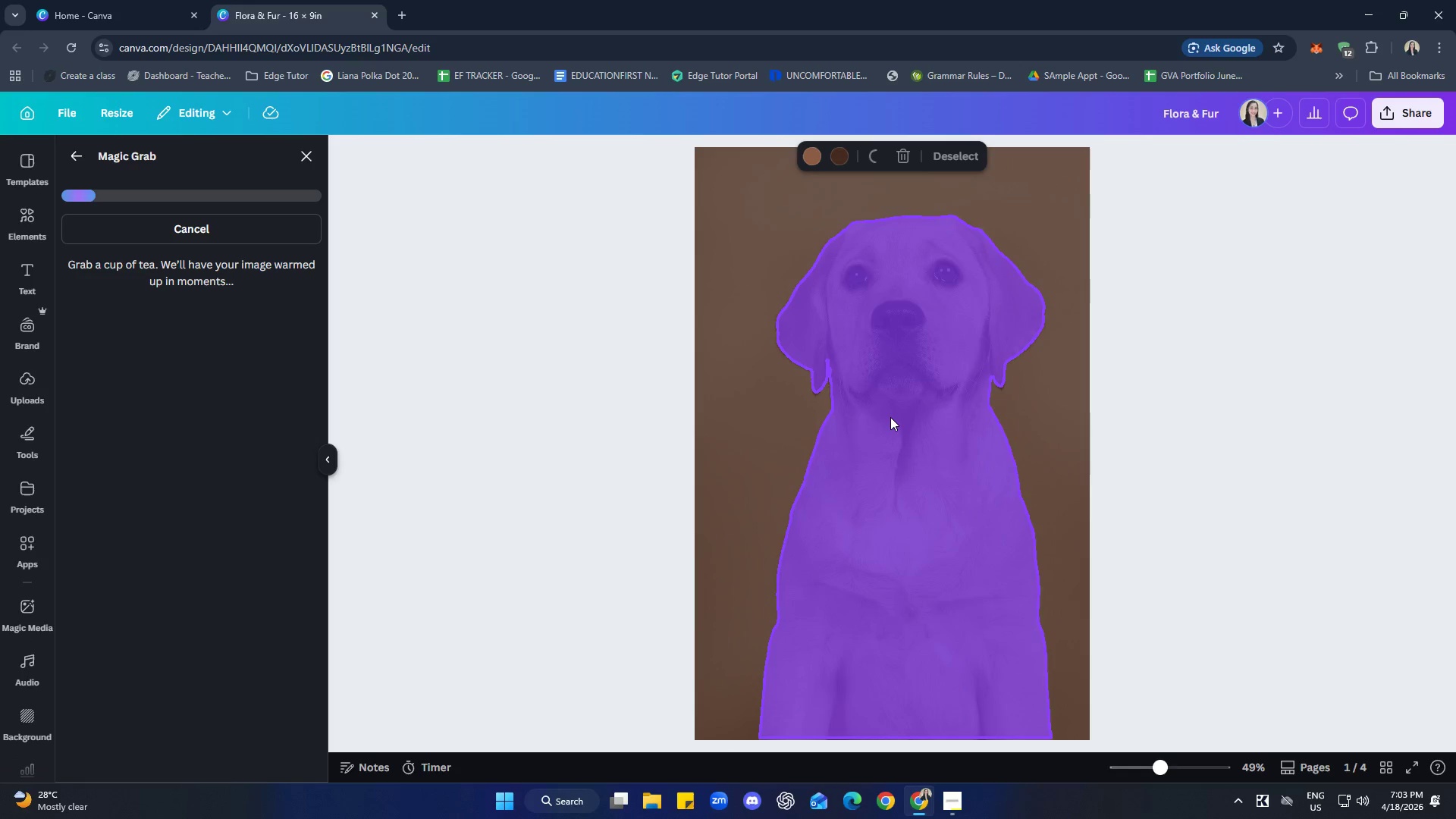 
left_click([930, 459])
 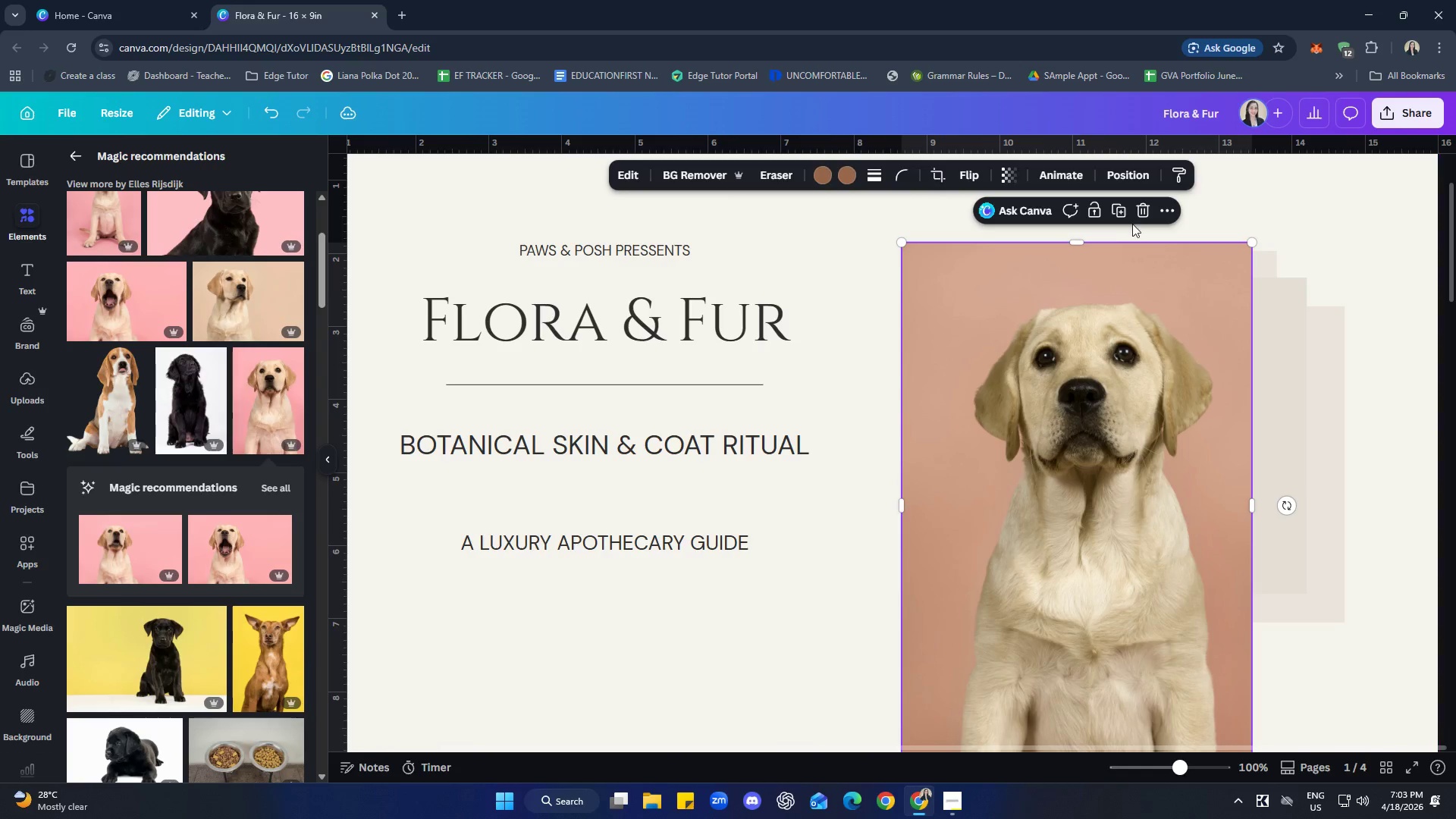 
left_click([1136, 212])
 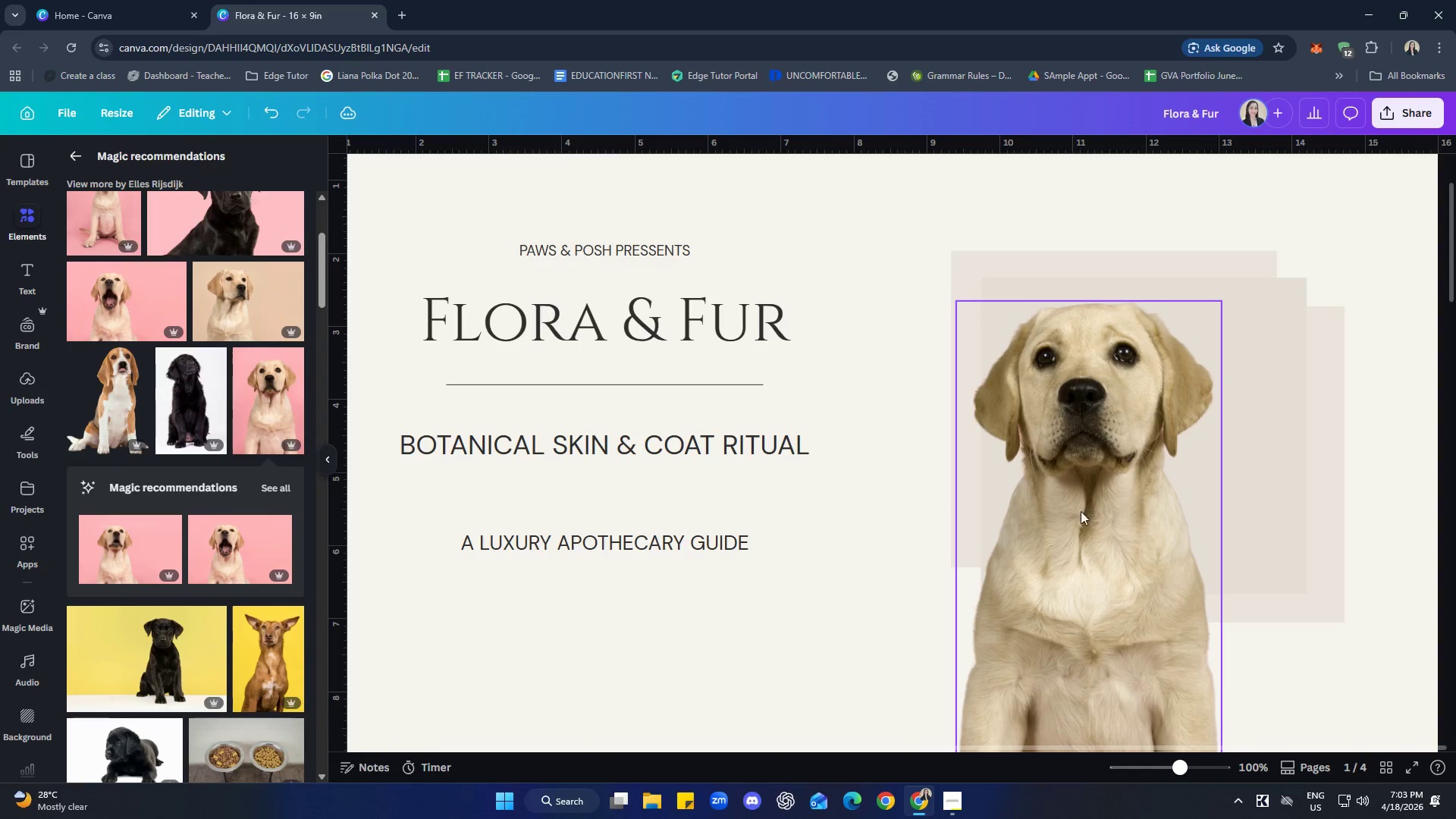 
left_click_drag(start_coordinate=[1086, 512], to_coordinate=[977, 407])
 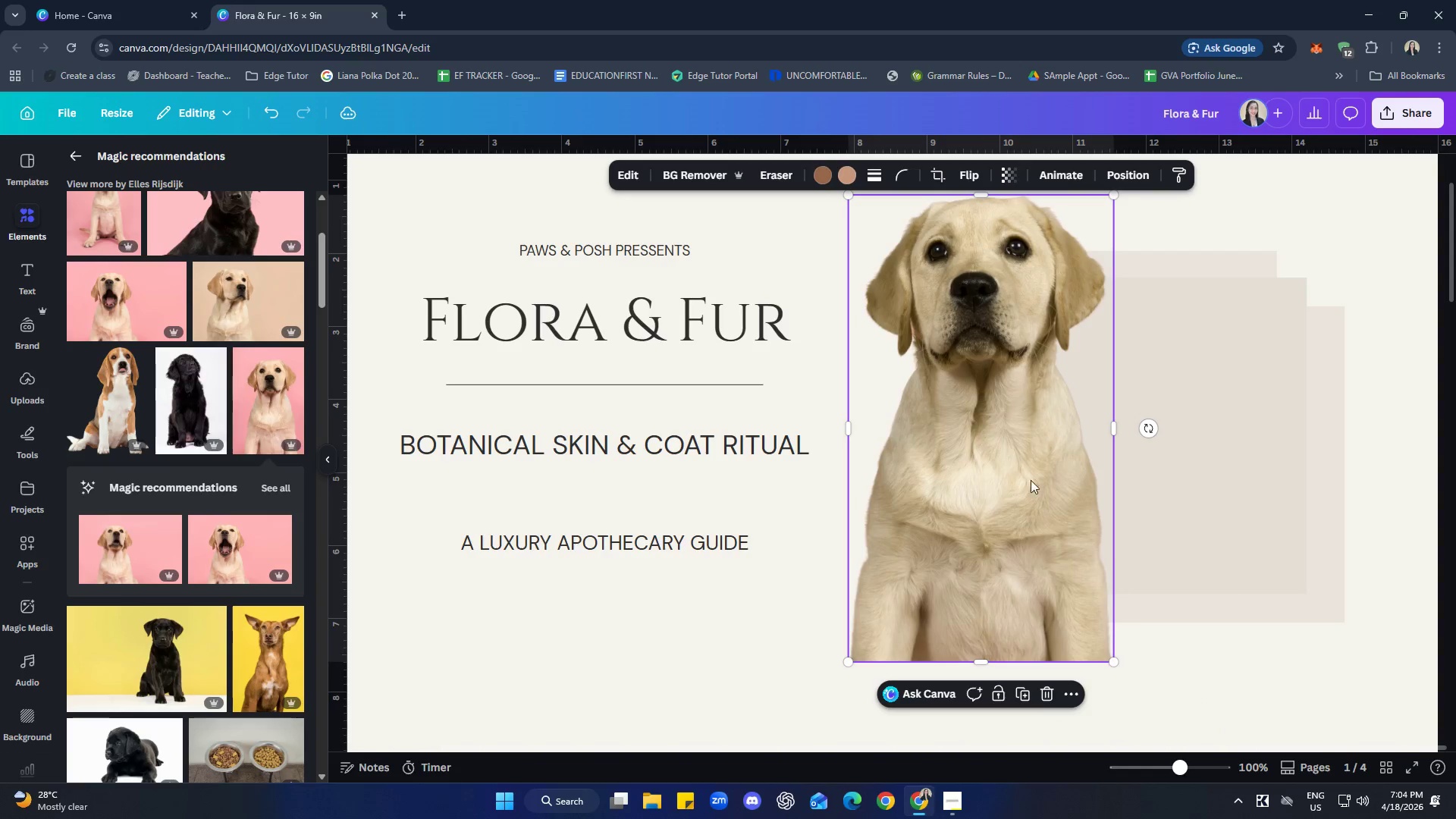 
left_click_drag(start_coordinate=[1022, 603], to_coordinate=[1213, 692])
 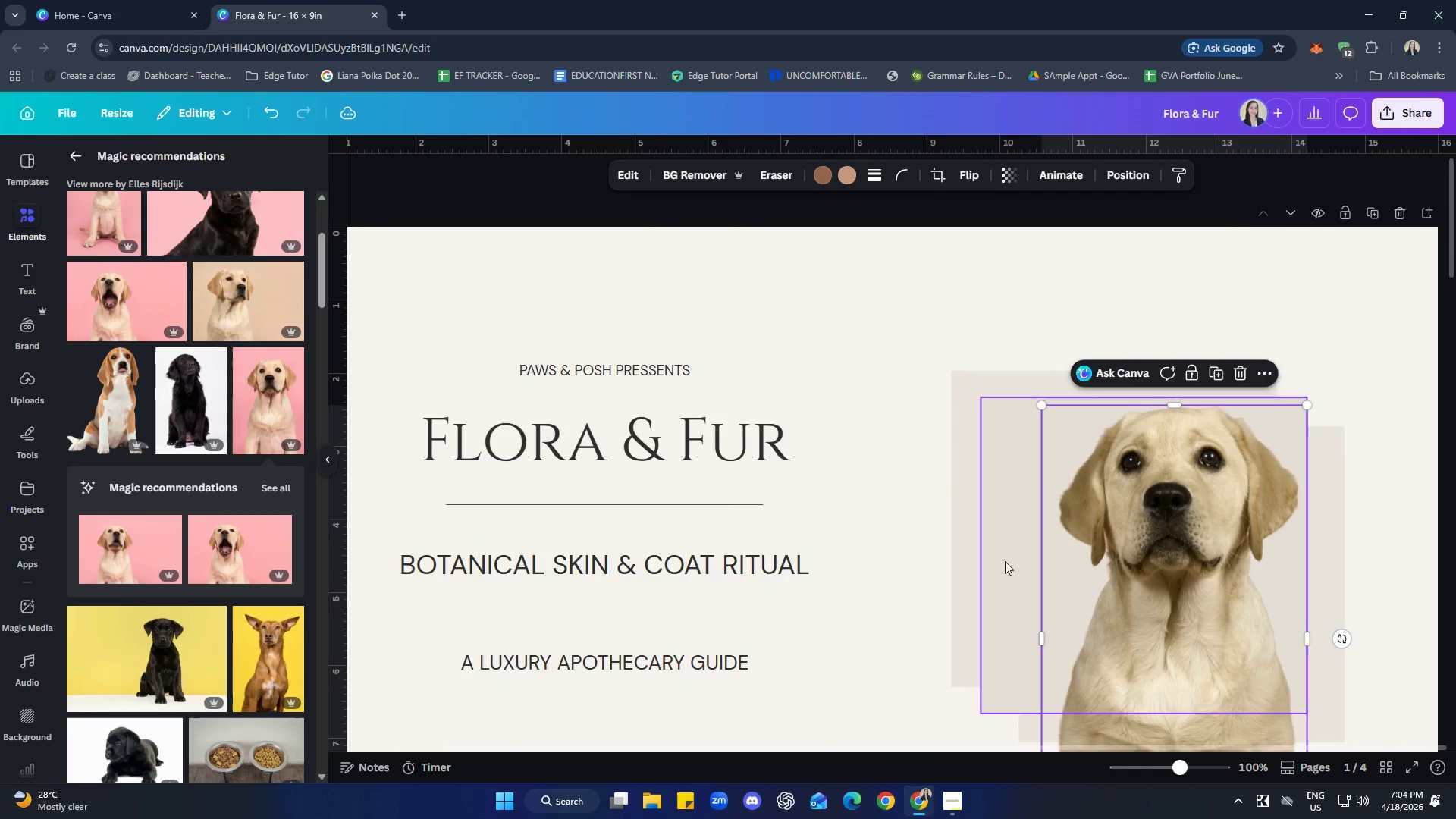 
scroll: coordinate [1050, 530], scroll_direction: up, amount: 2.0
 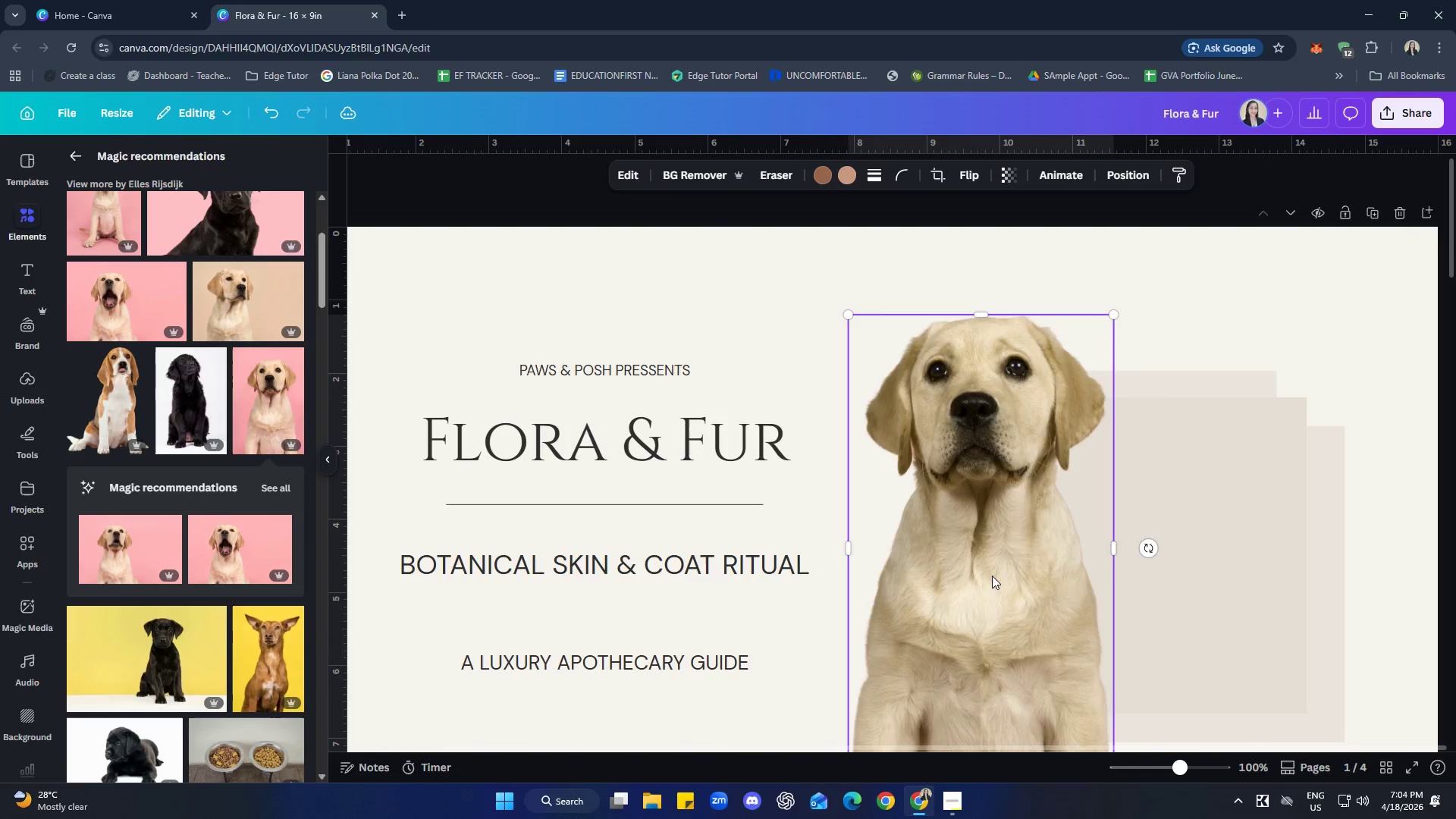 
scroll: coordinate [980, 525], scroll_direction: down, amount: 2.0
 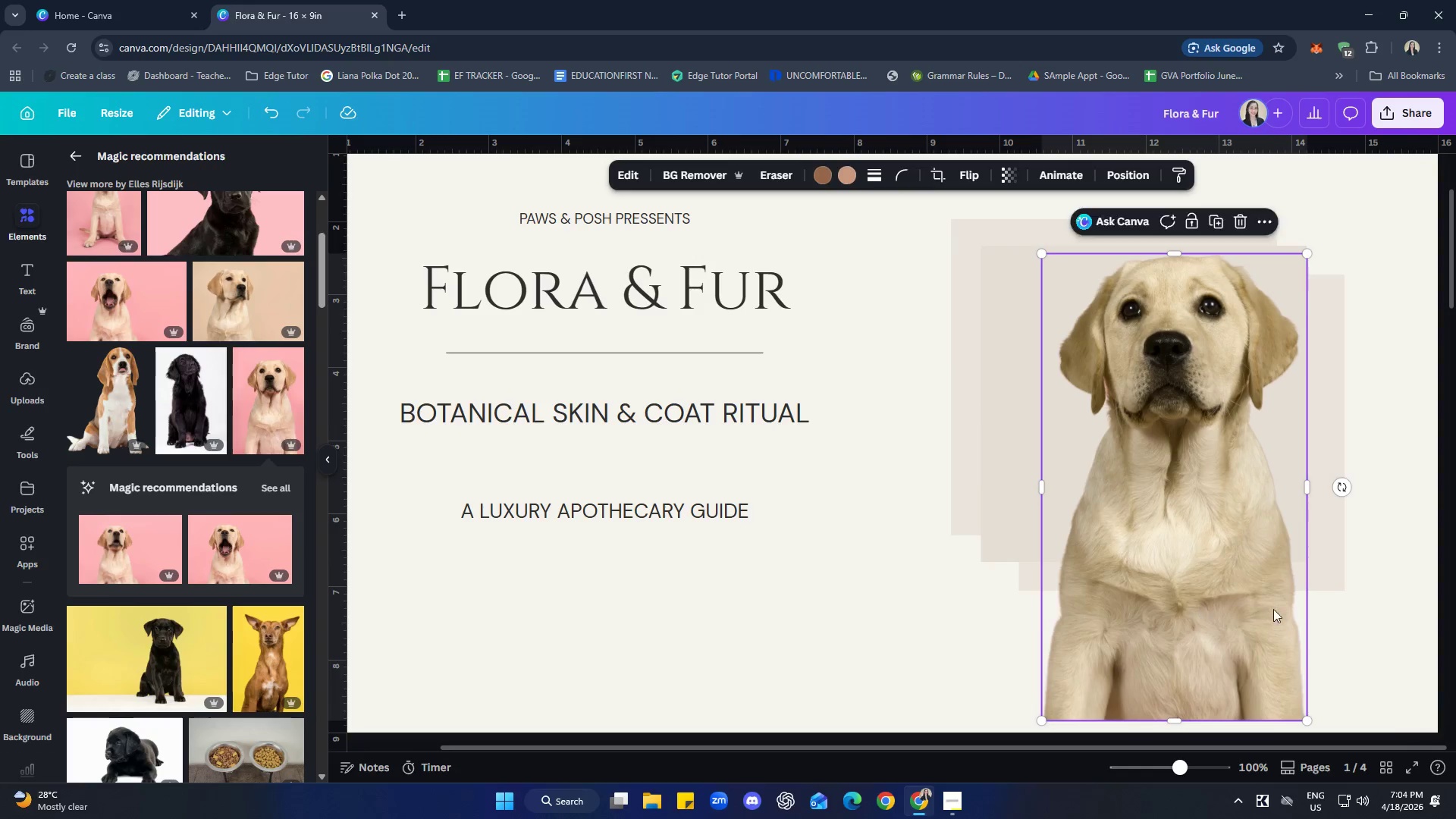 
left_click_drag(start_coordinate=[1278, 610], to_coordinate=[1247, 631])
 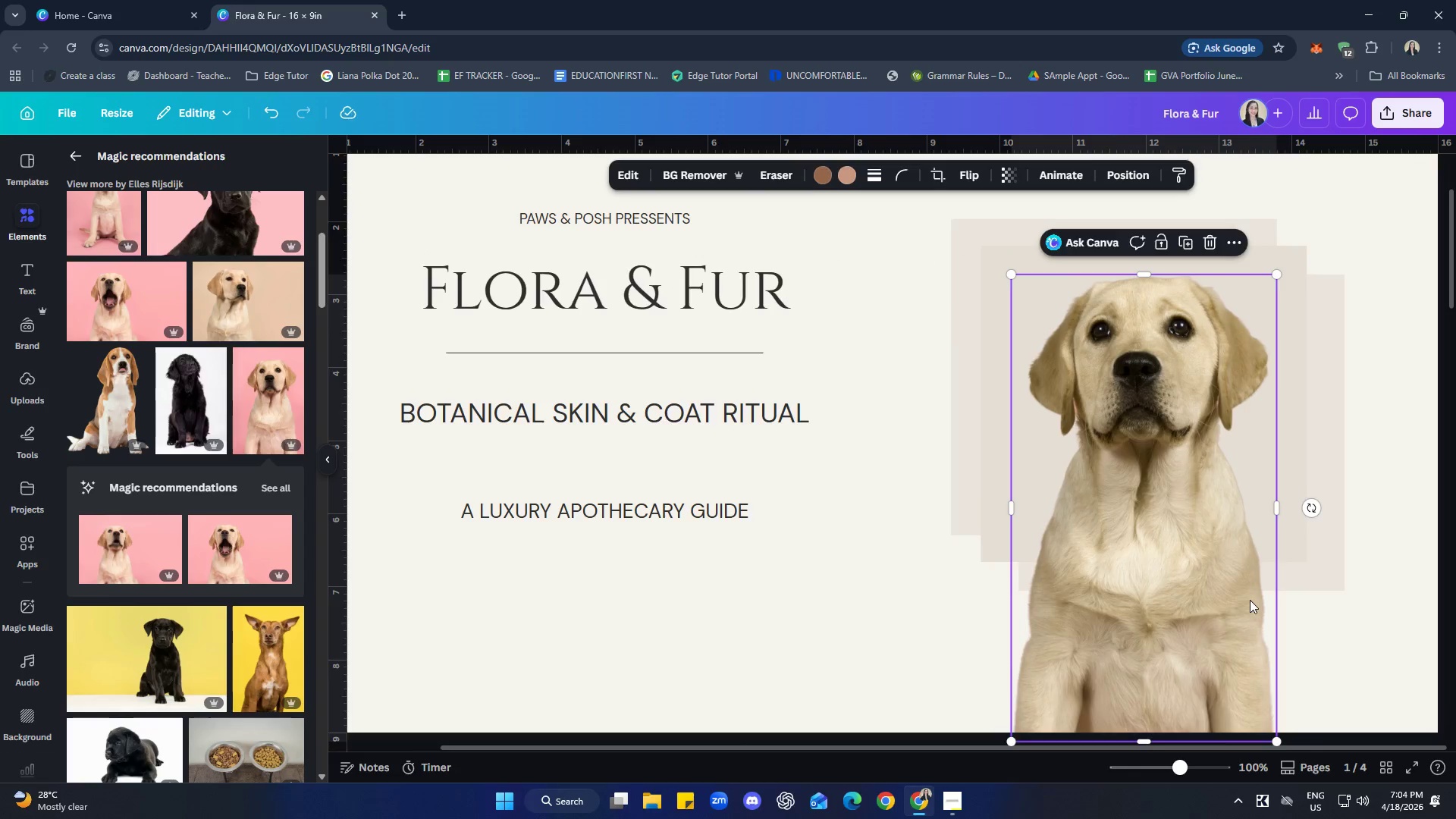 
scroll: coordinate [1250, 600], scroll_direction: down, amount: 1.0
 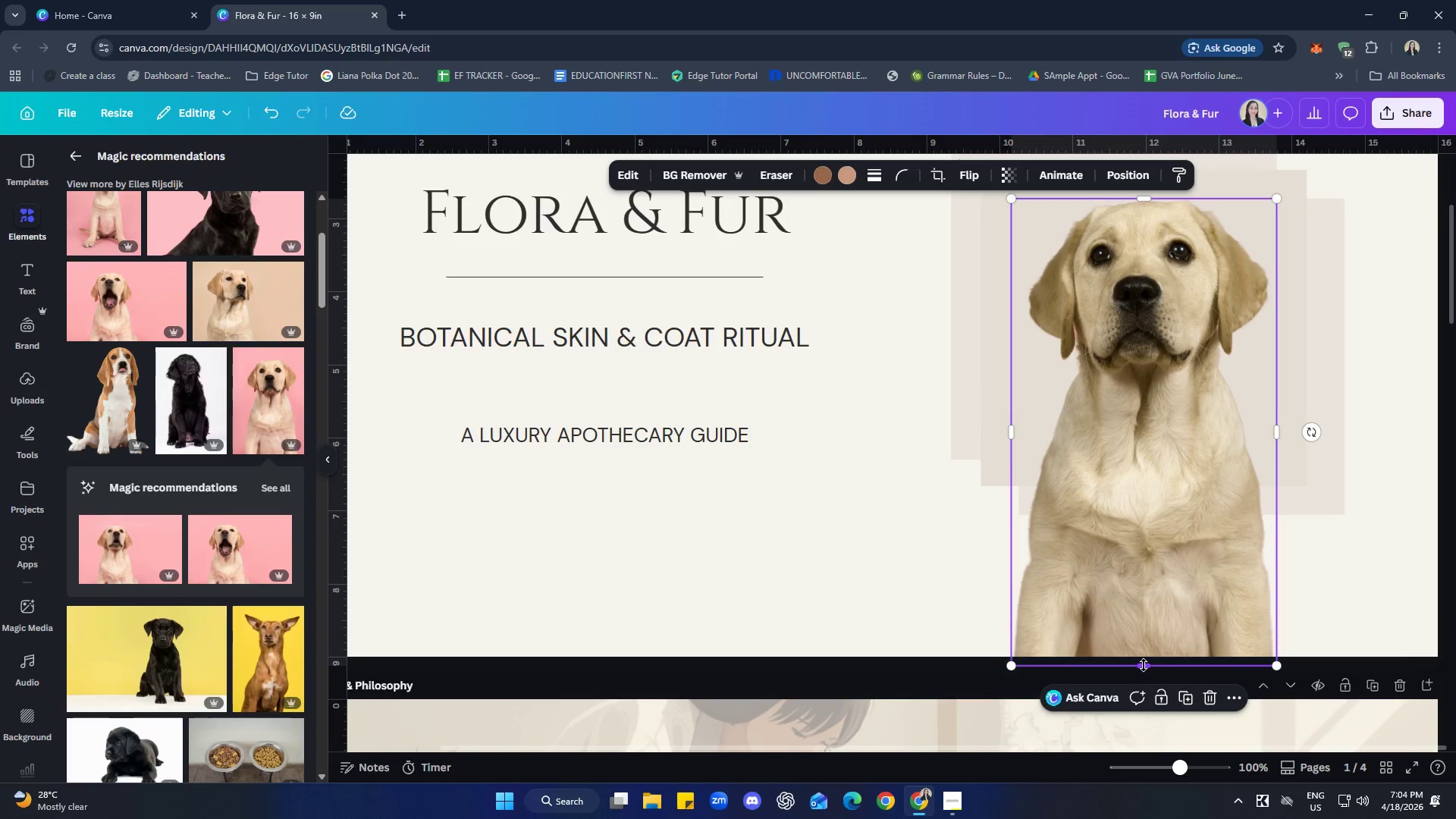 
left_click_drag(start_coordinate=[1143, 667], to_coordinate=[1141, 488])
 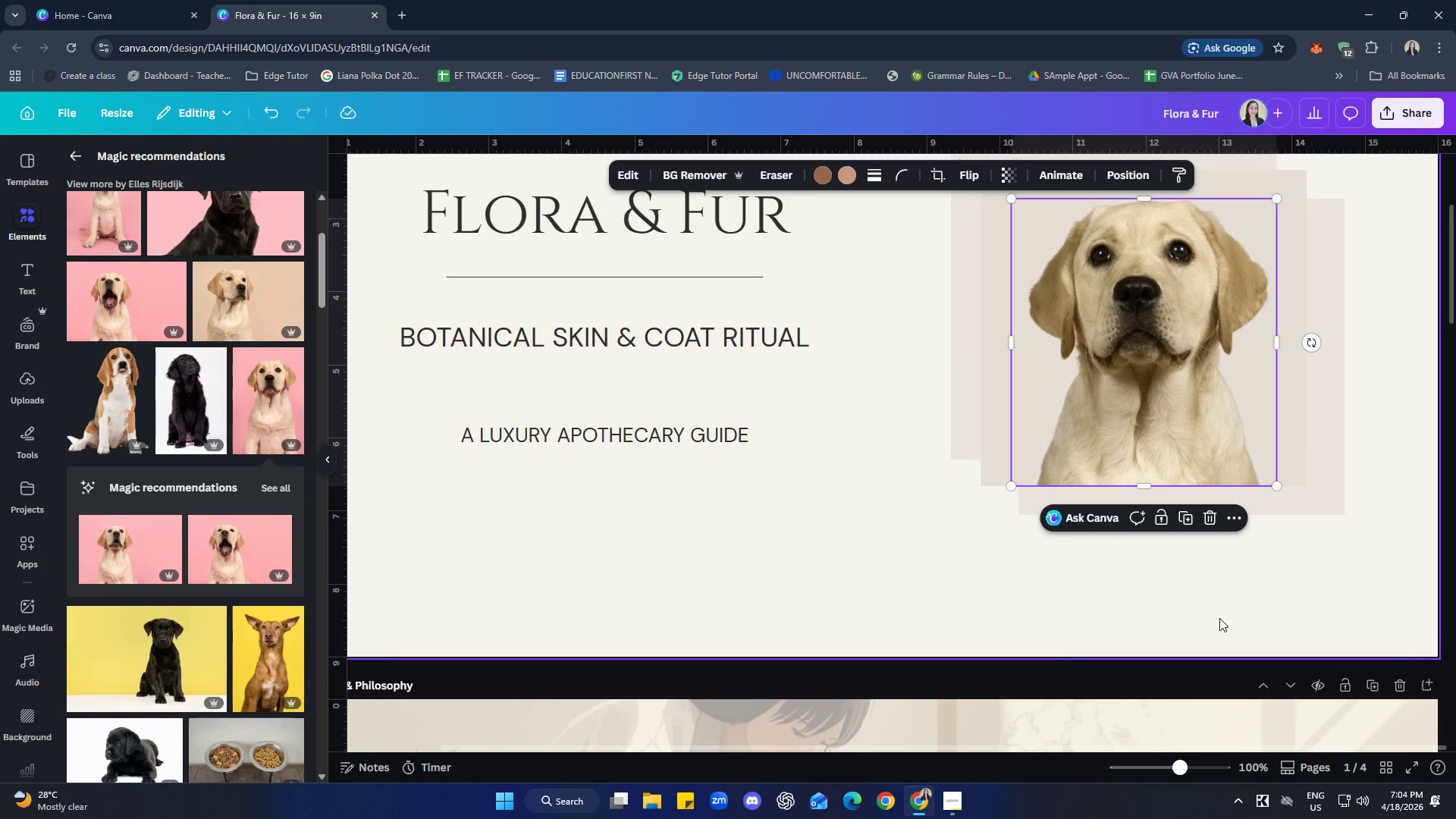 
left_click([1221, 619])
 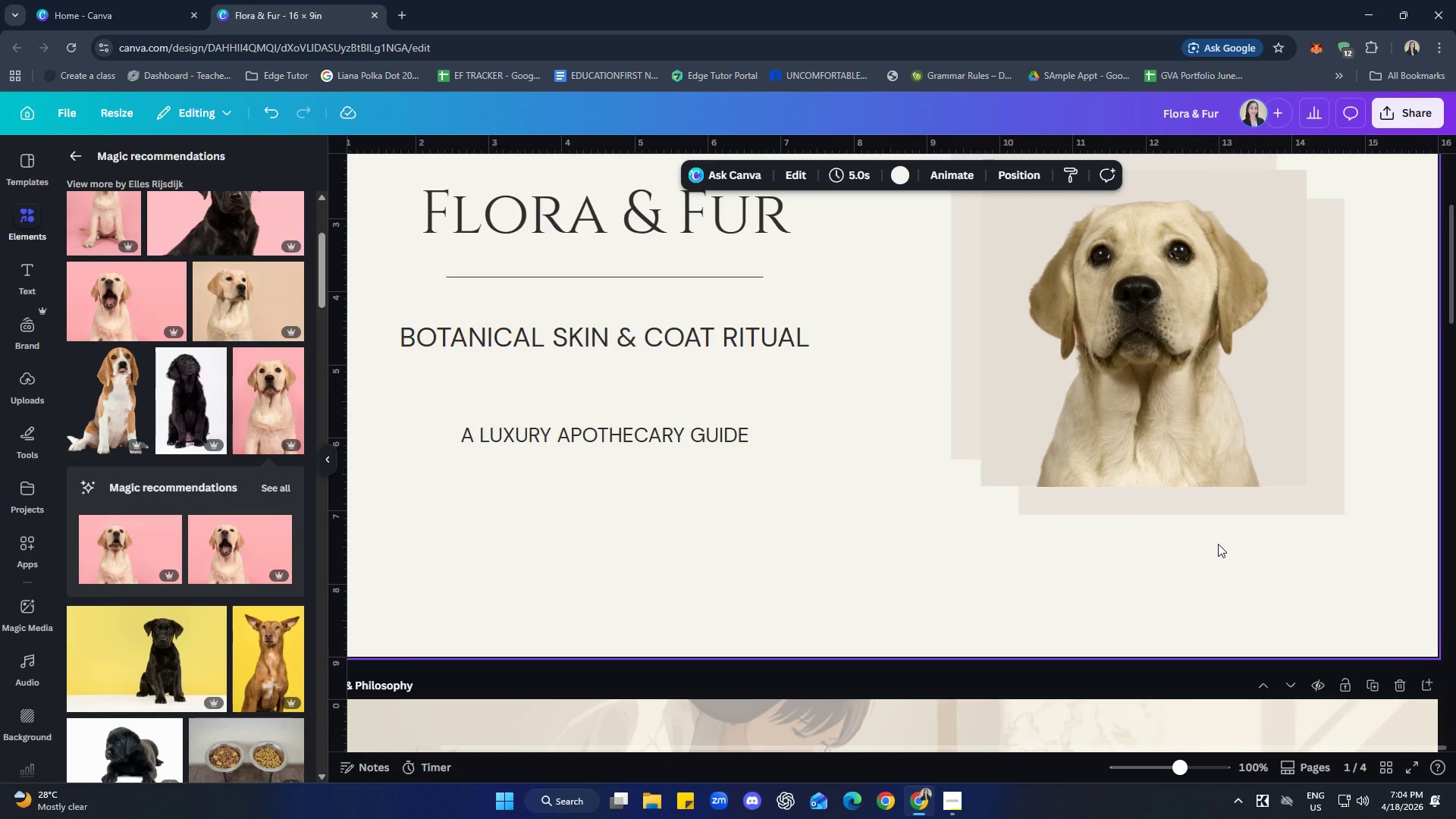 
scroll: coordinate [1238, 594], scroll_direction: up, amount: 2.0
 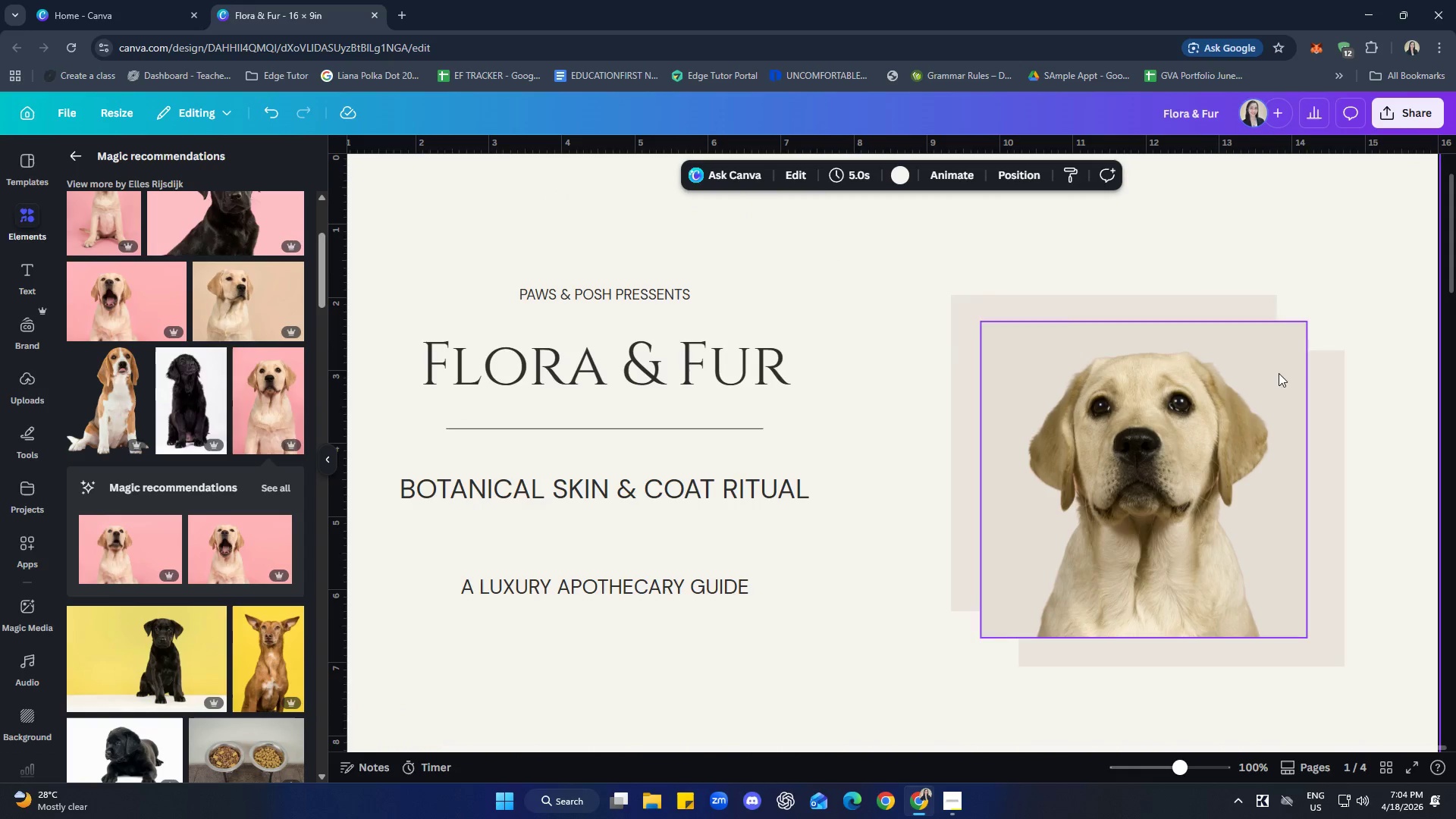 
left_click([1253, 395])
 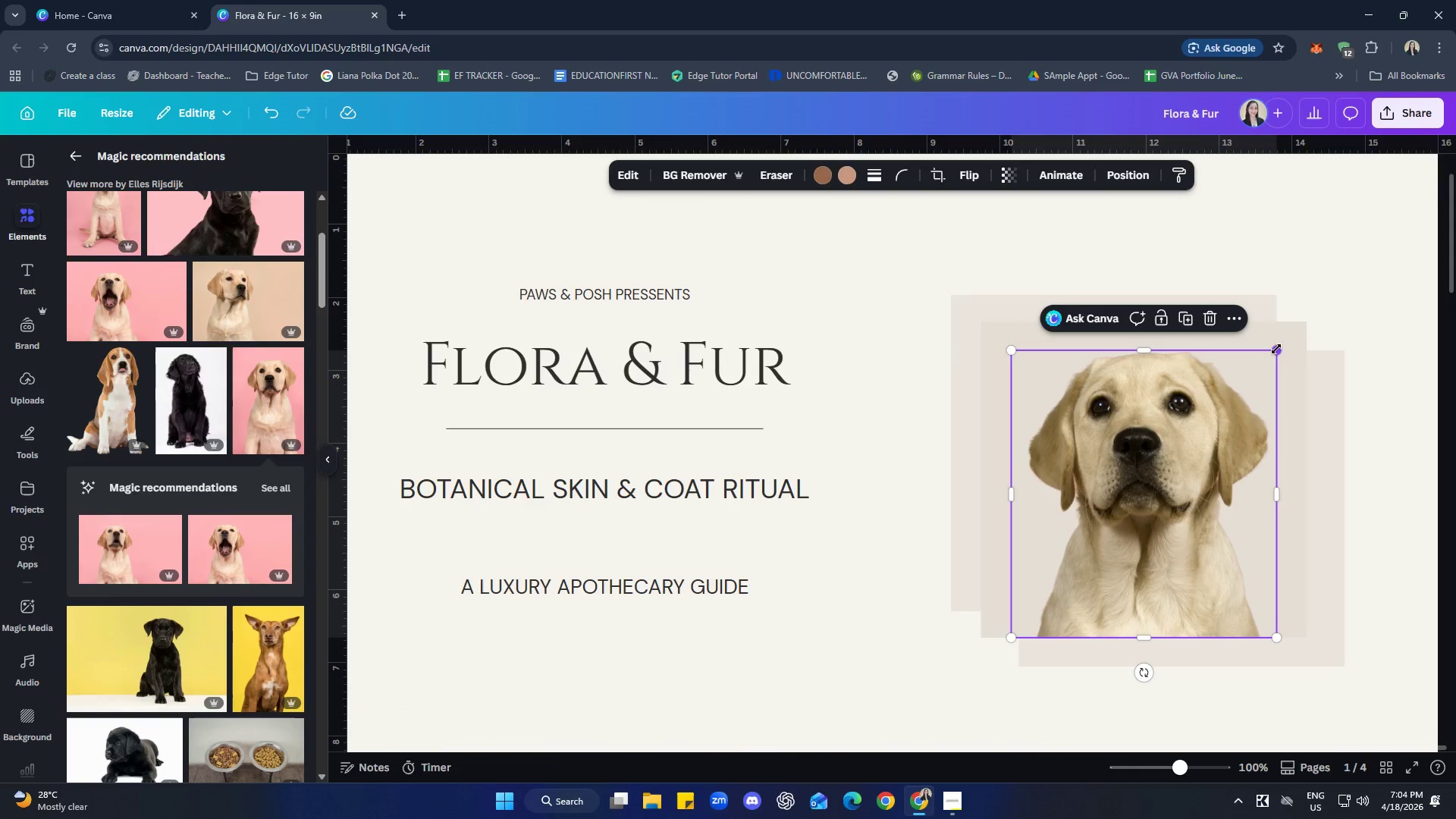 
left_click_drag(start_coordinate=[1276, 349], to_coordinate=[1263, 365])
 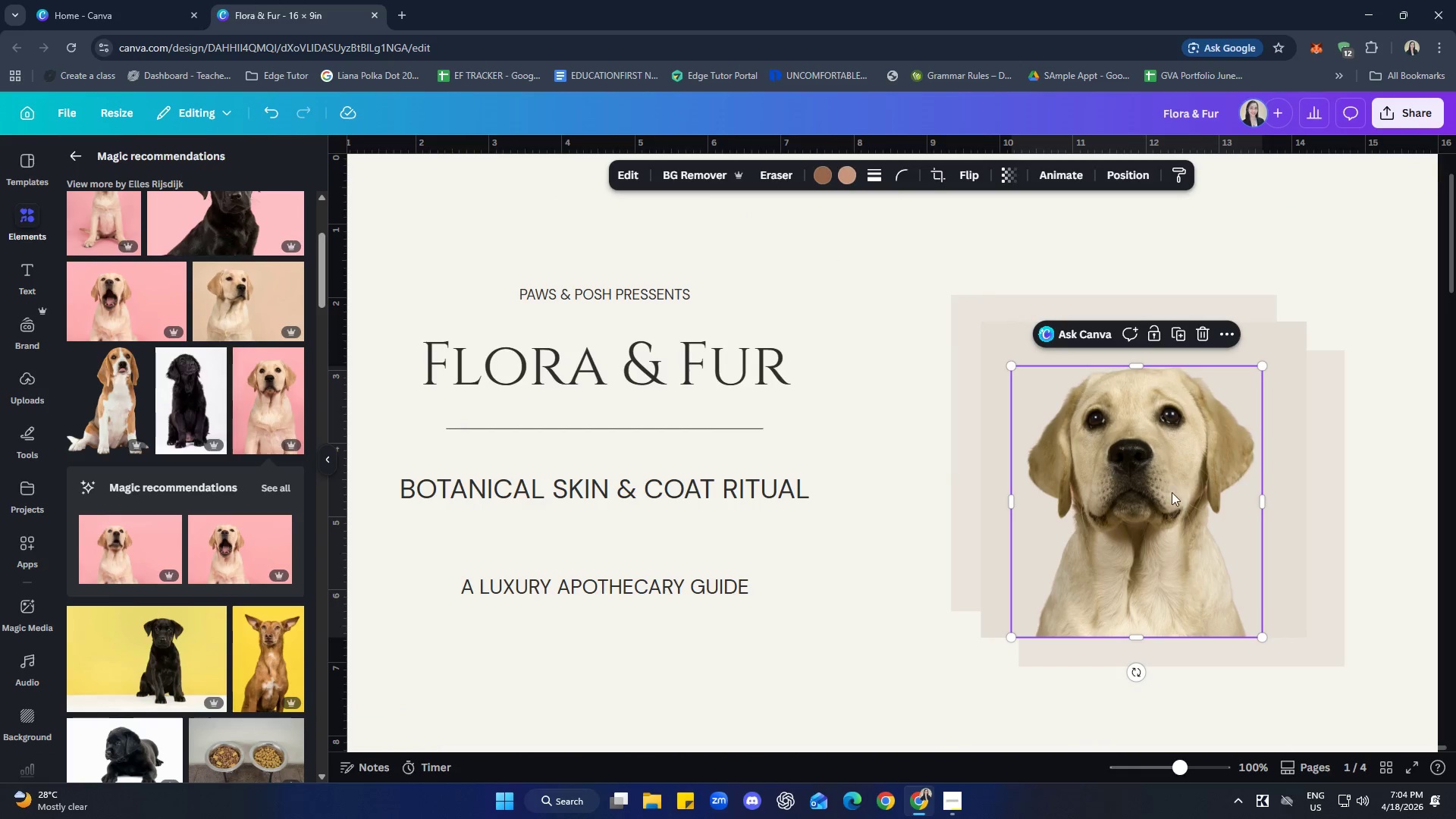 
left_click_drag(start_coordinate=[1172, 493], to_coordinate=[1176, 491])
 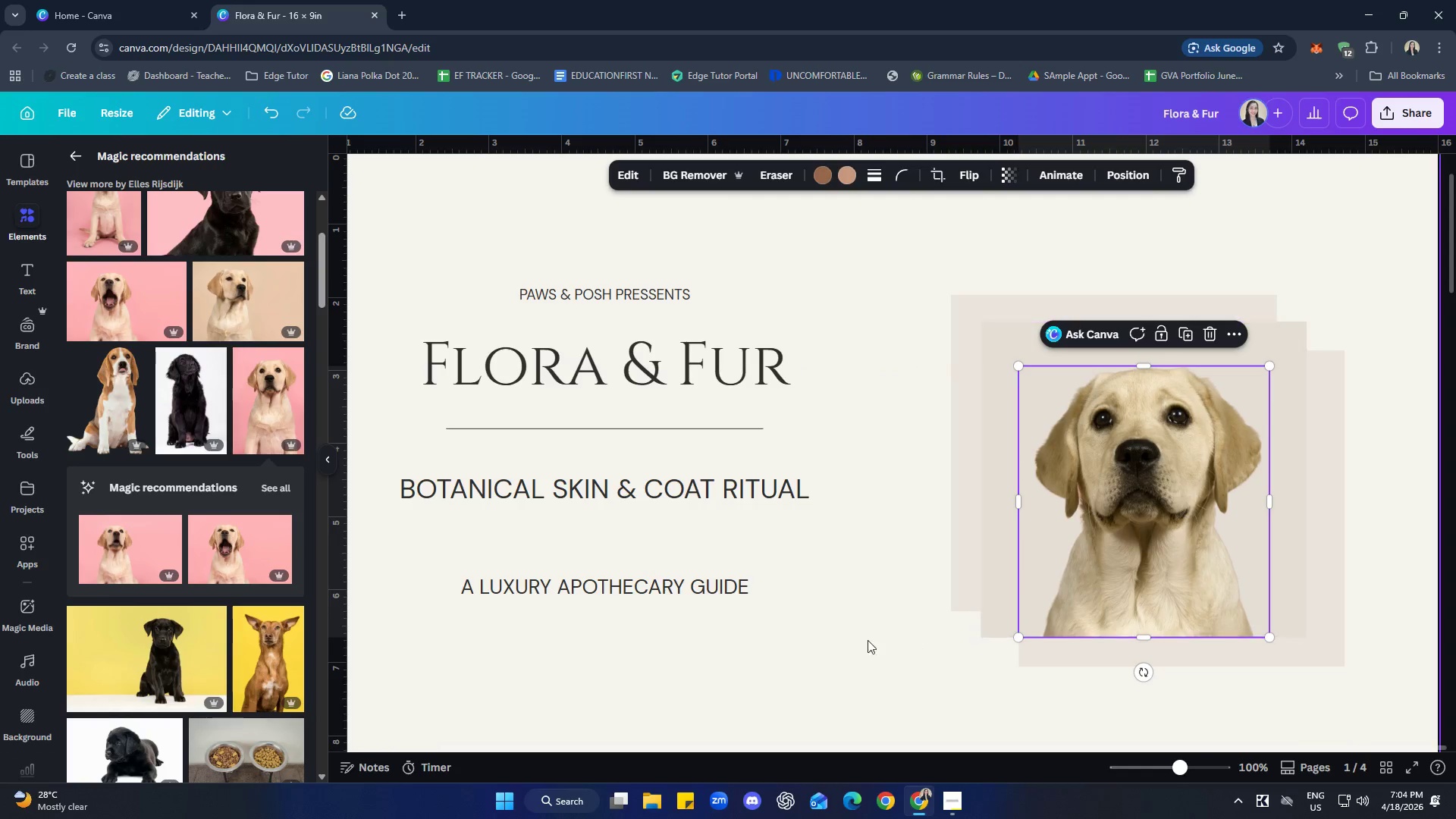 
left_click([857, 638])
 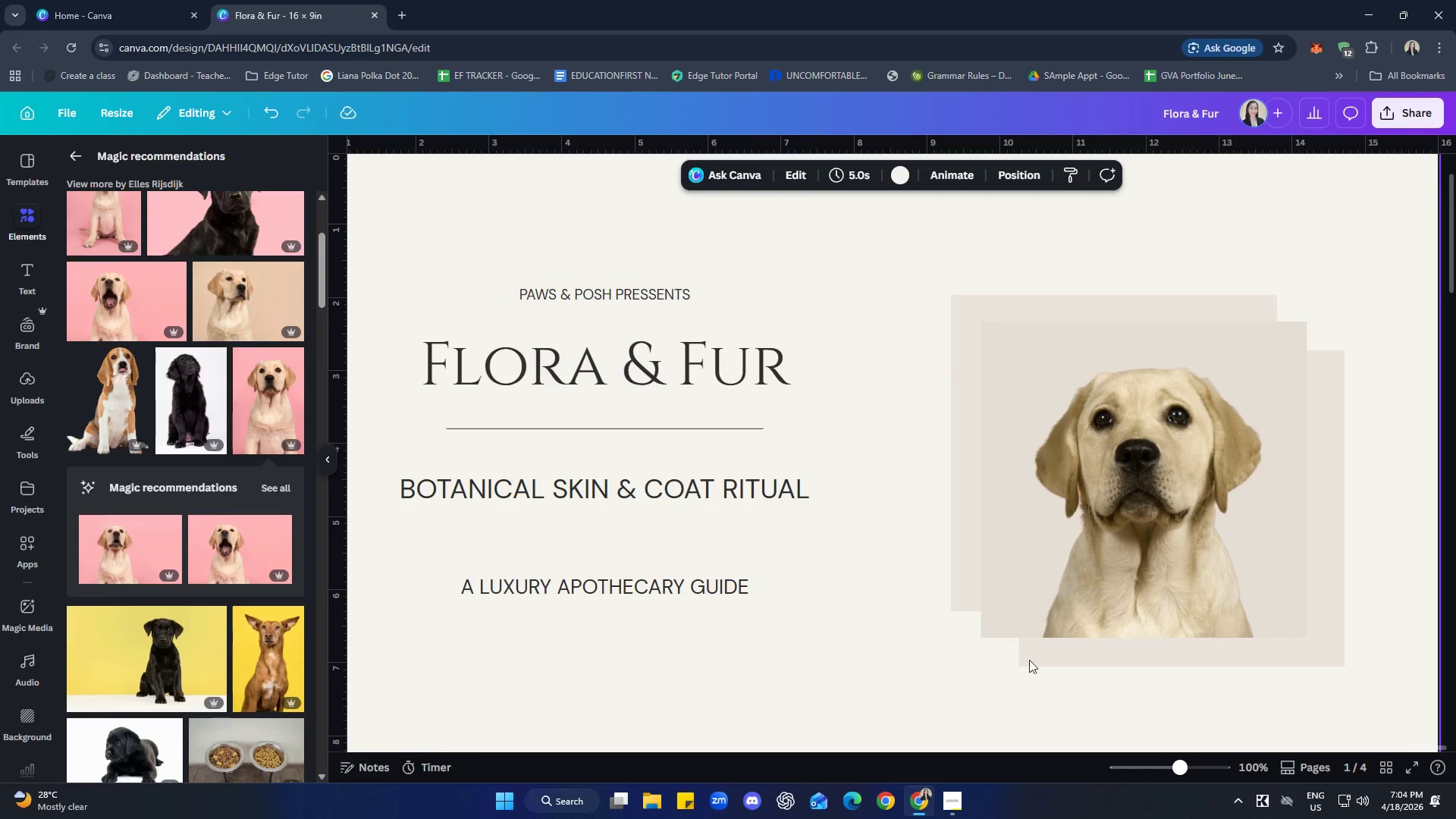 
left_click([1140, 512])
 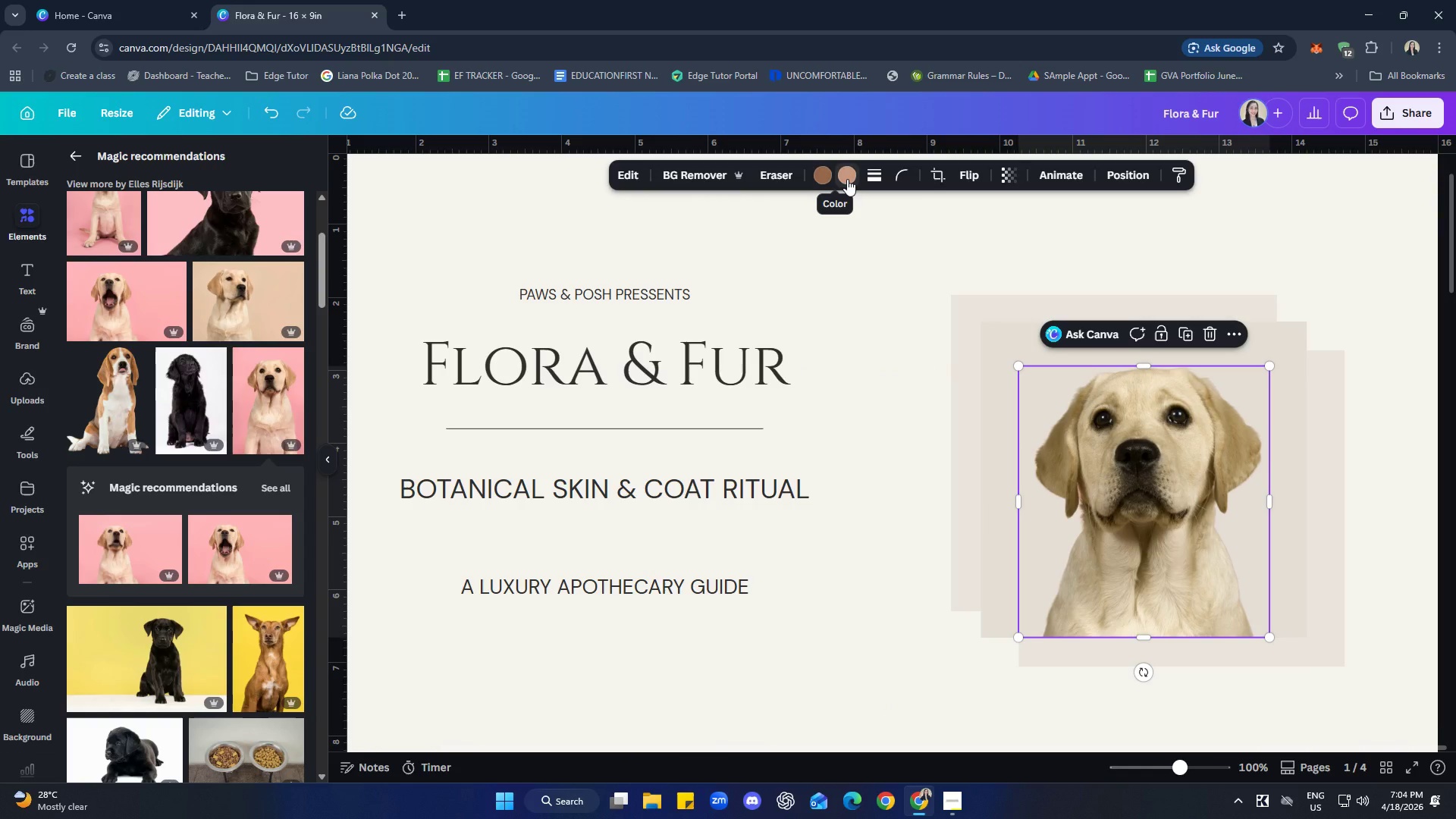 
left_click([847, 179])
 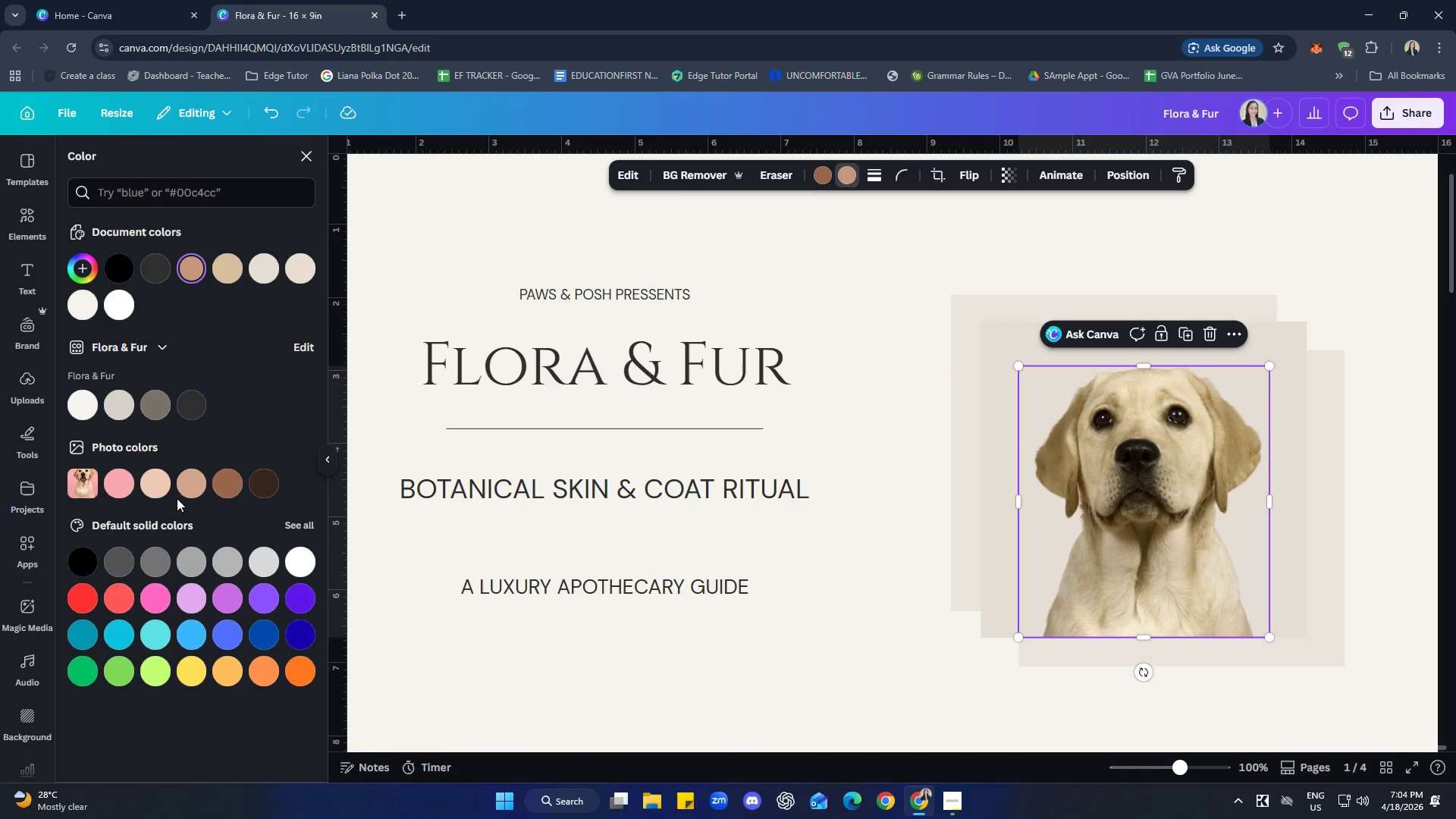 
left_click([160, 478])
 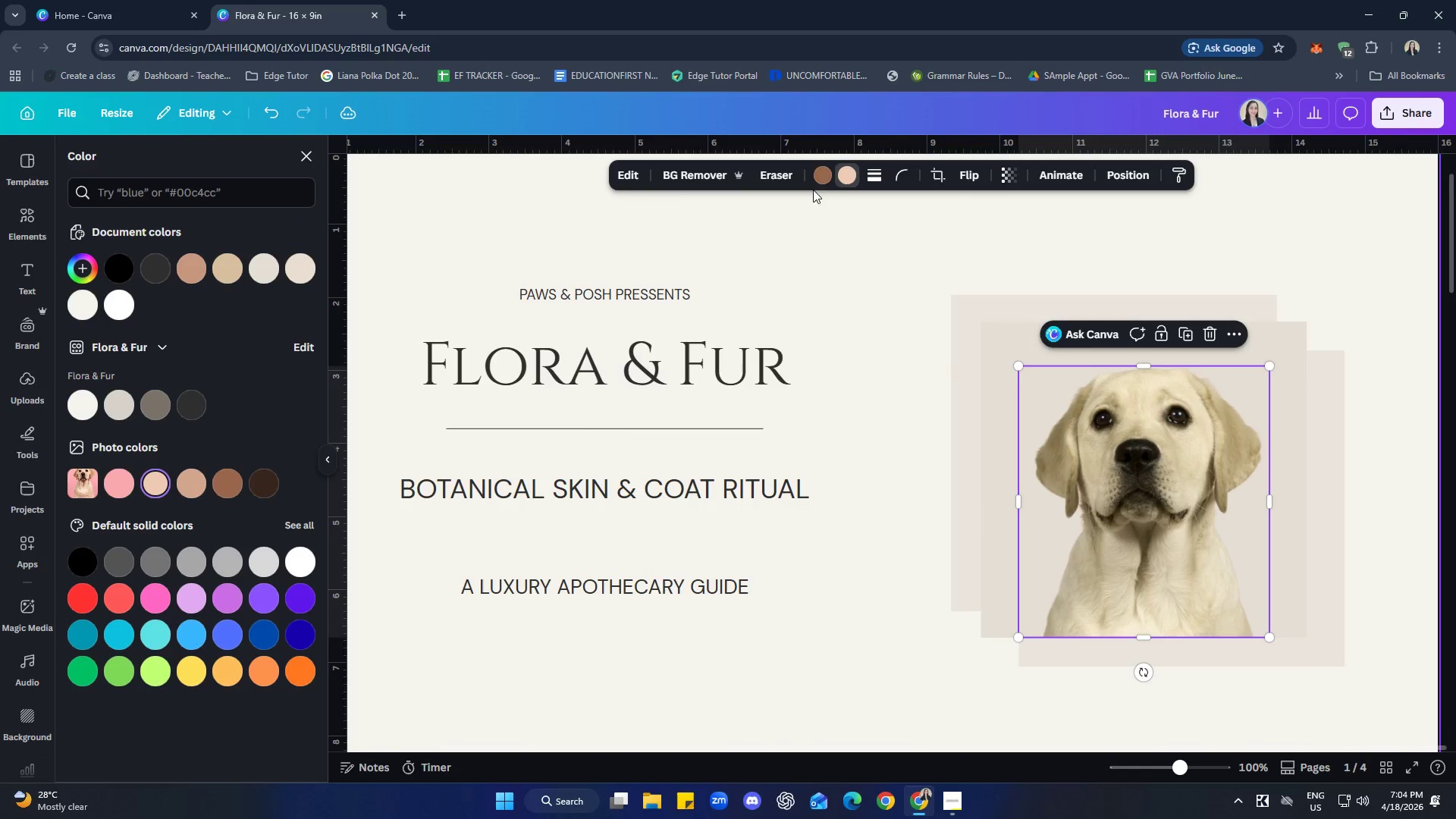 
left_click([817, 183])
 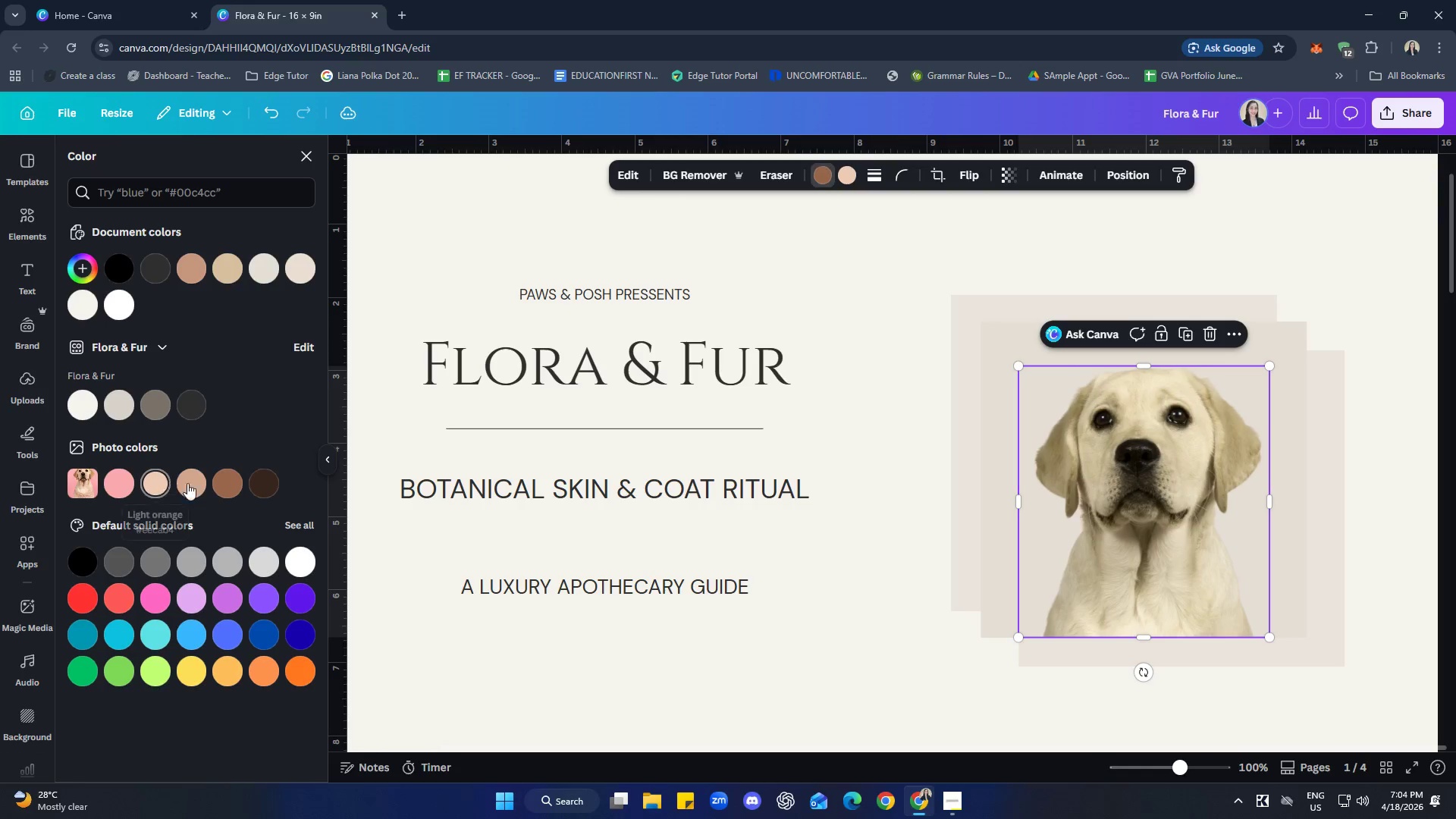 
left_click([199, 484])
 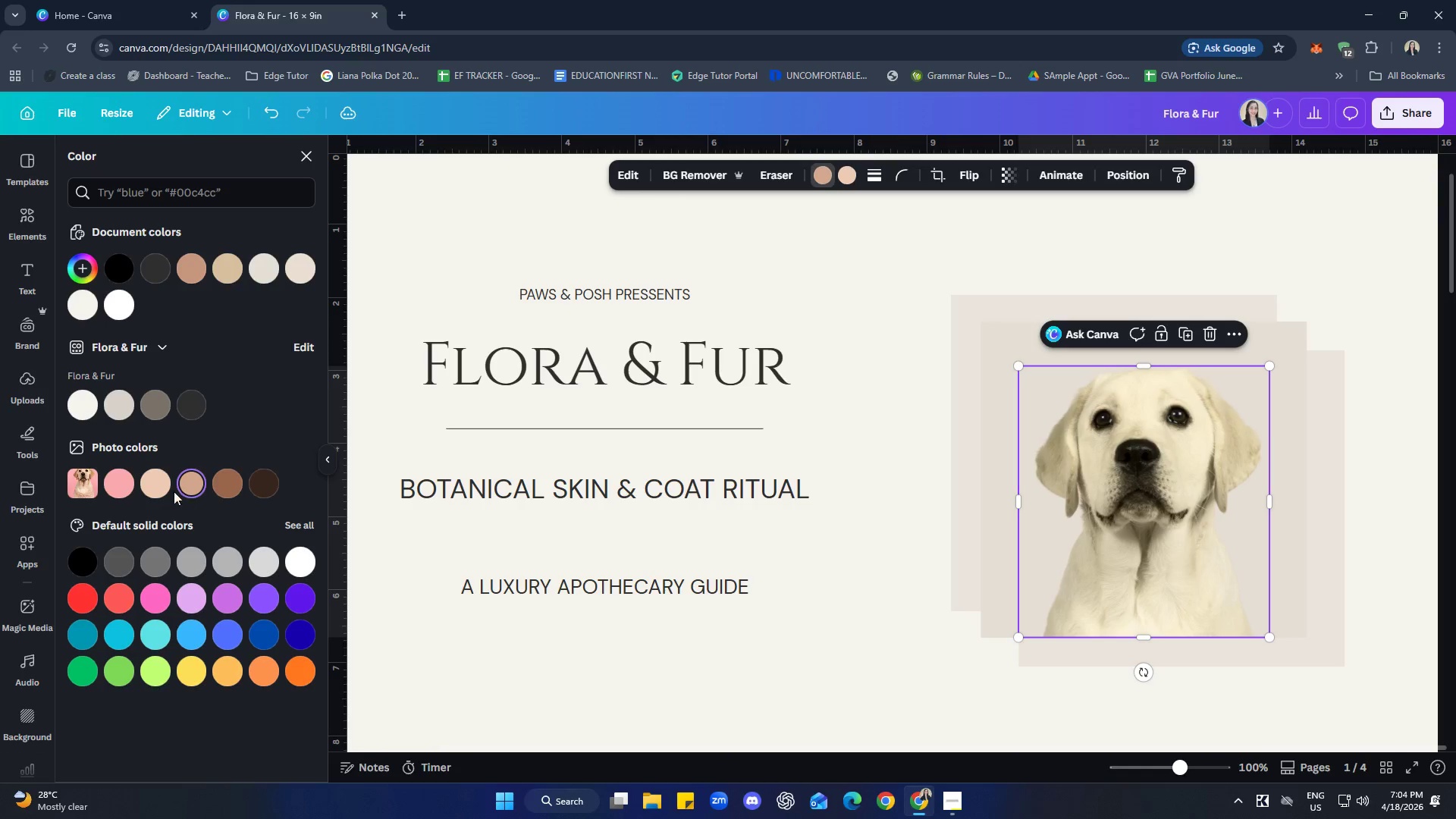 
left_click([149, 481])
 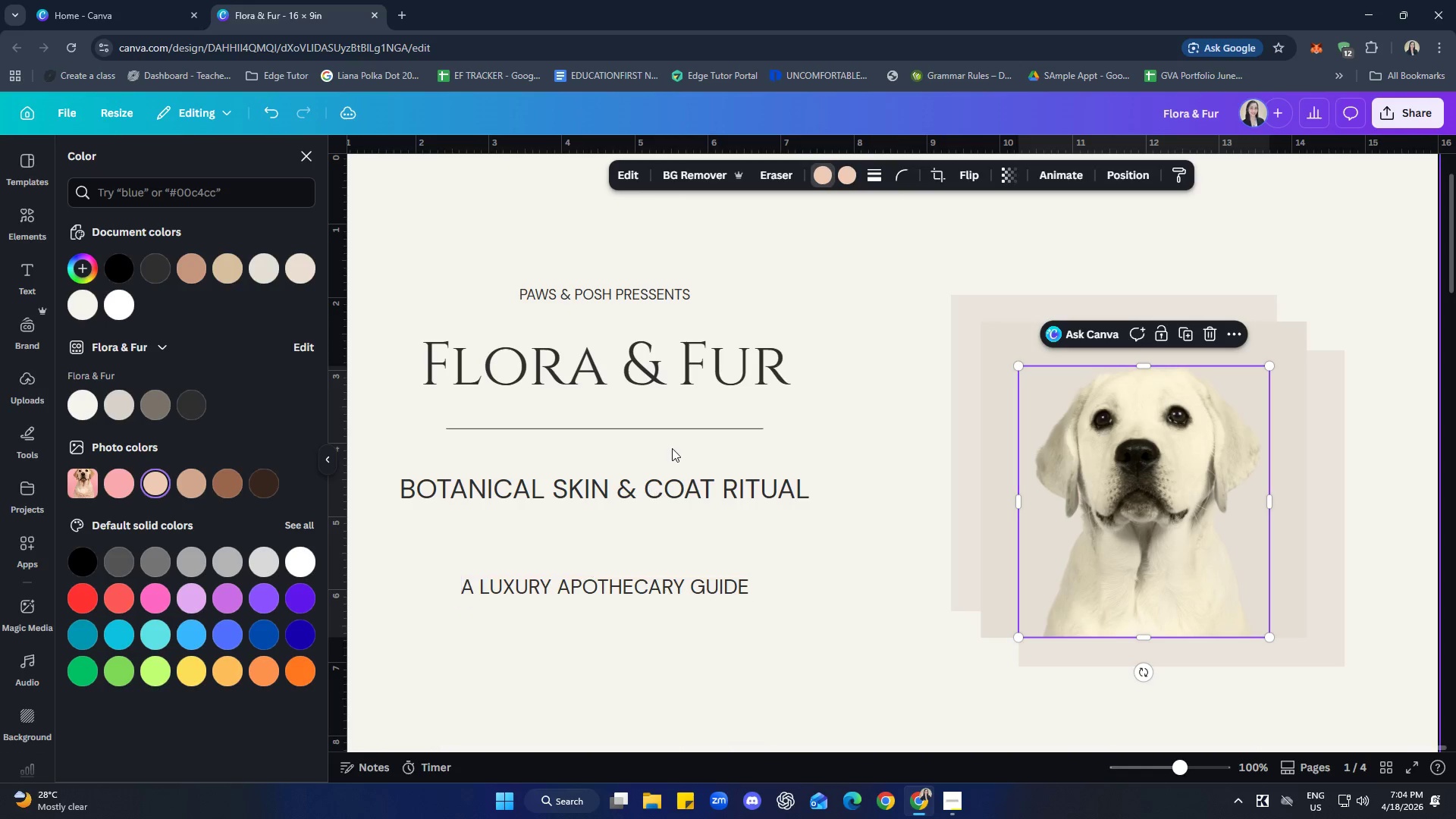 
key(Control+Z)
 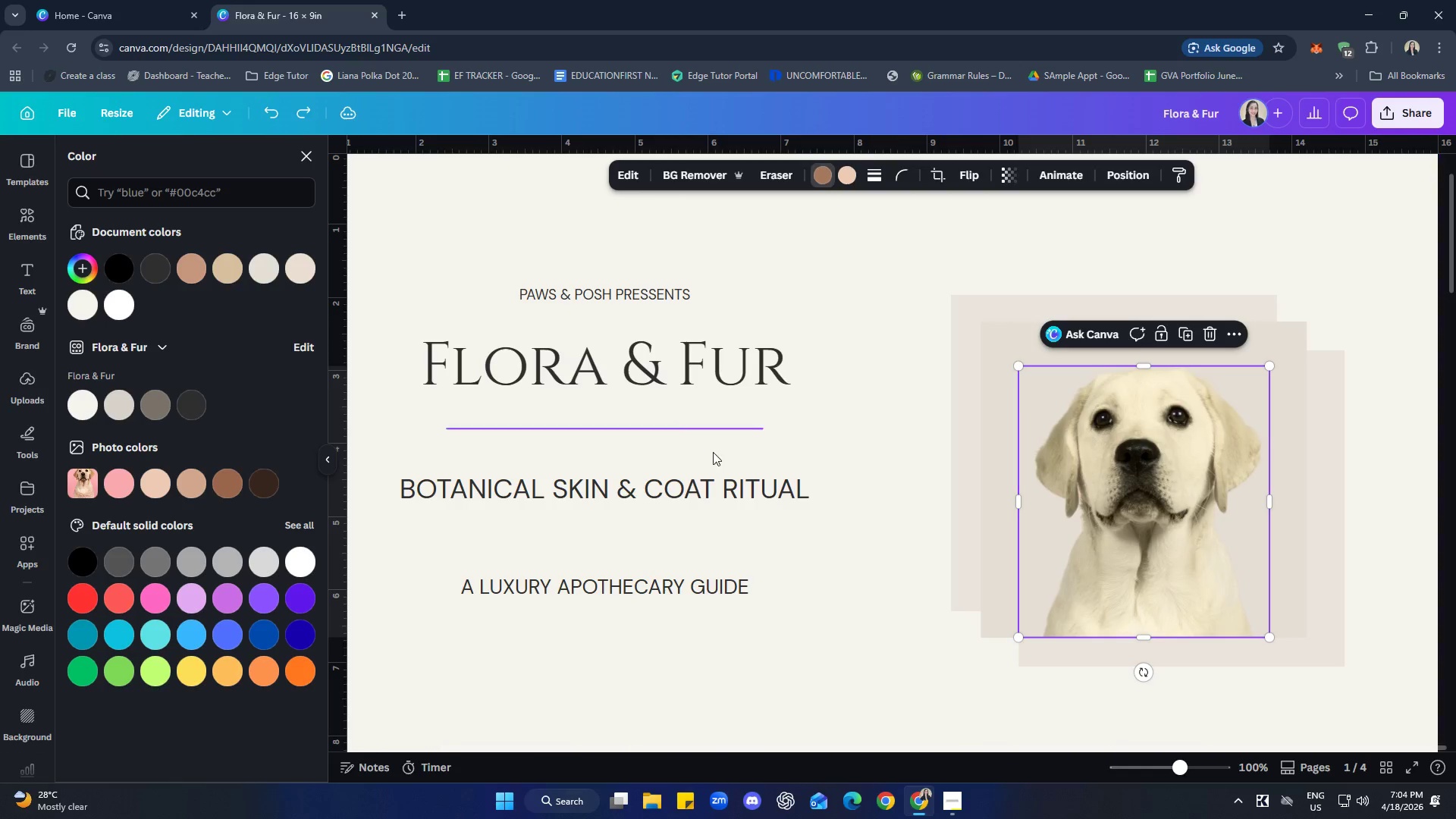 
key(Control+Z)
 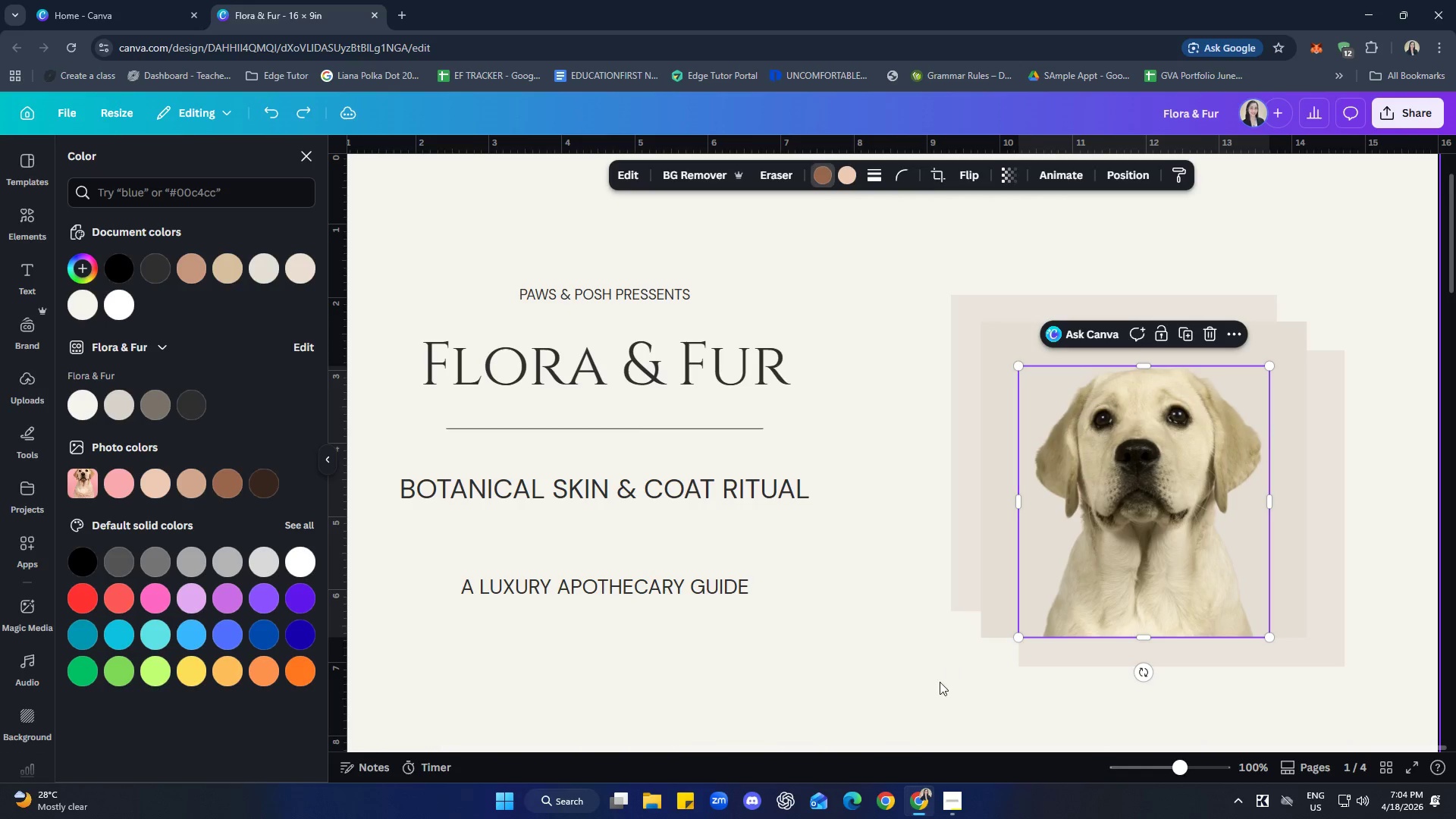 
key(Control+Z)
 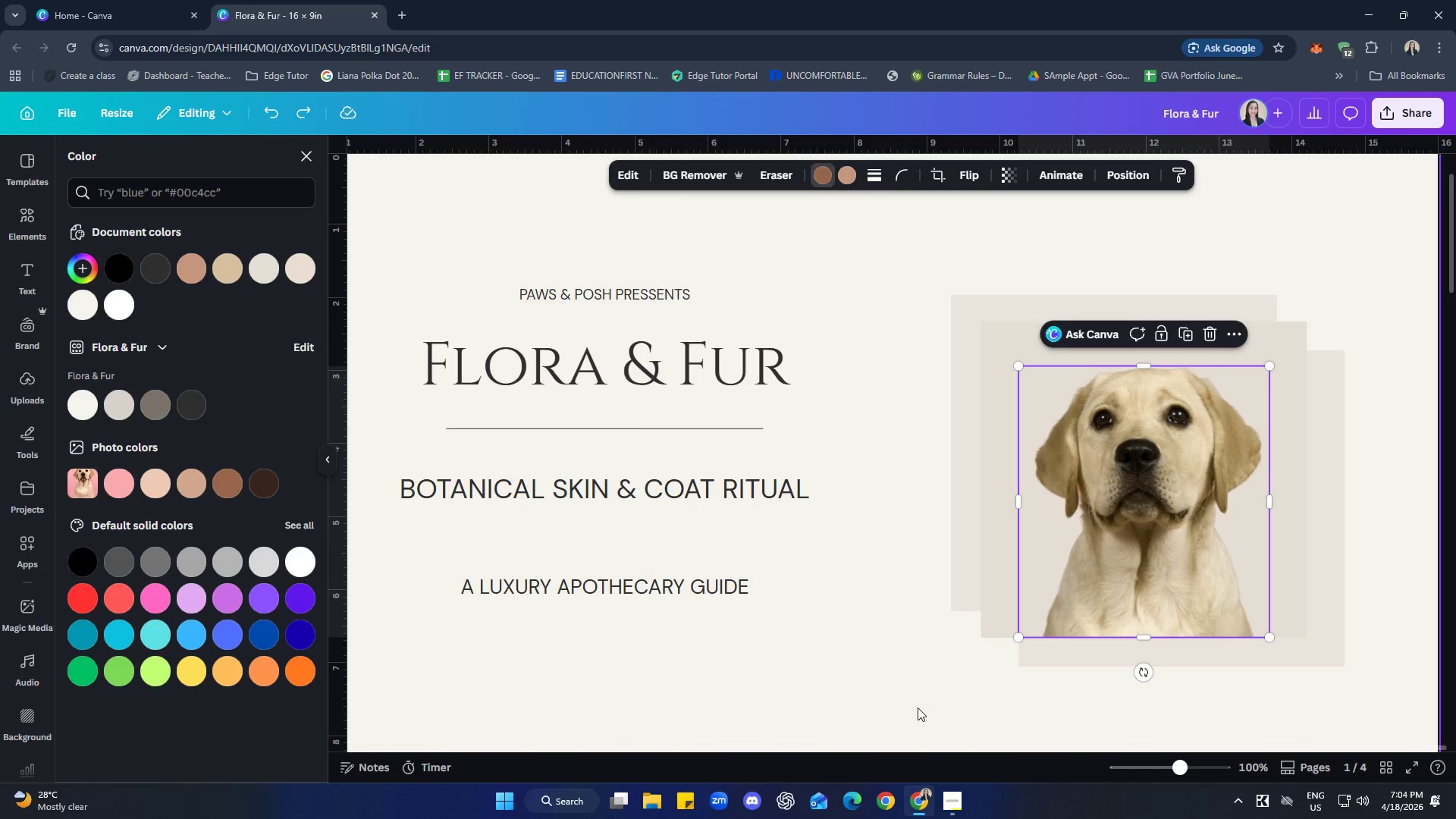 
left_click([918, 708])
 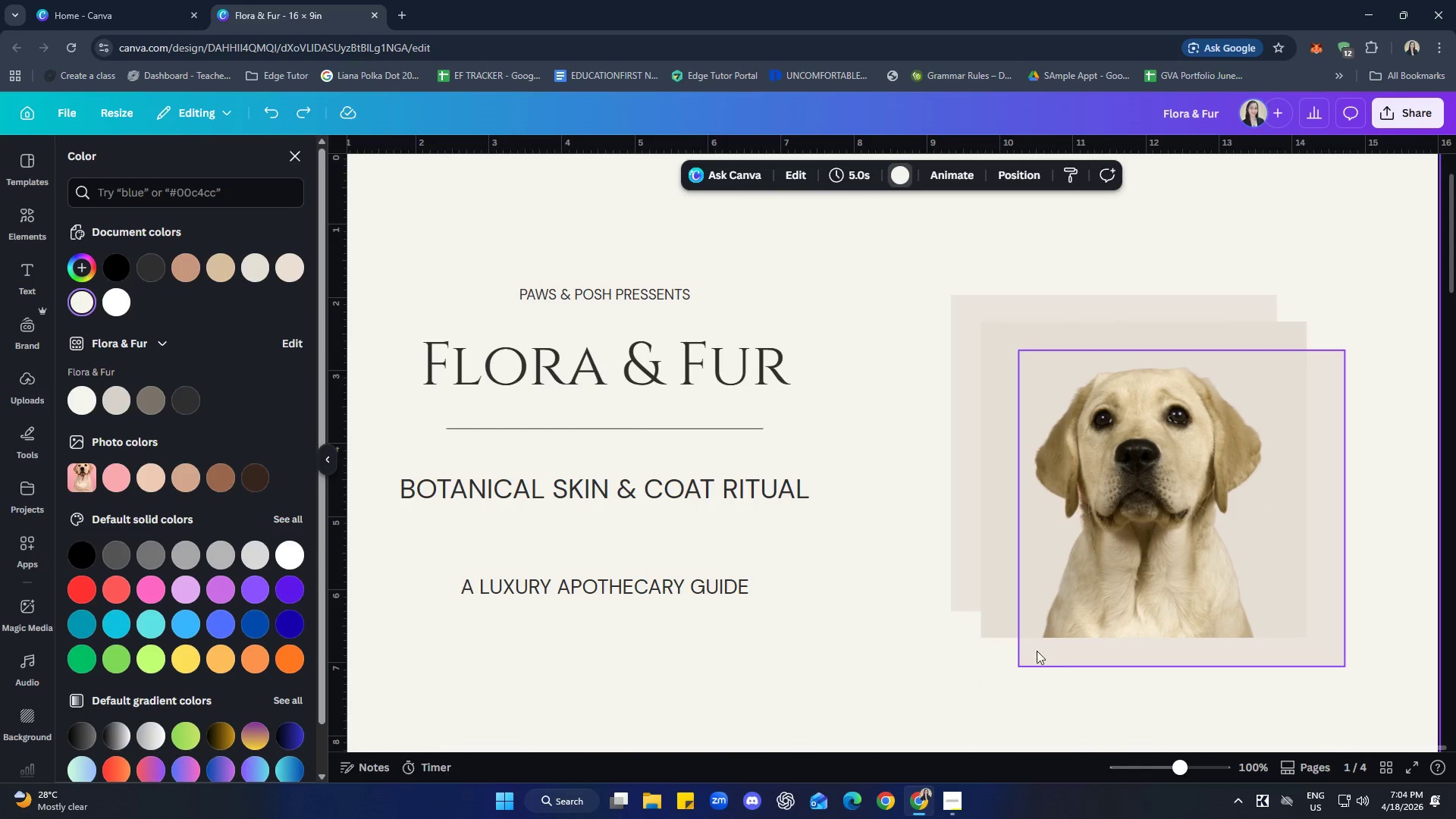 
scroll: coordinate [1384, 594], scroll_direction: down, amount: 3.0
 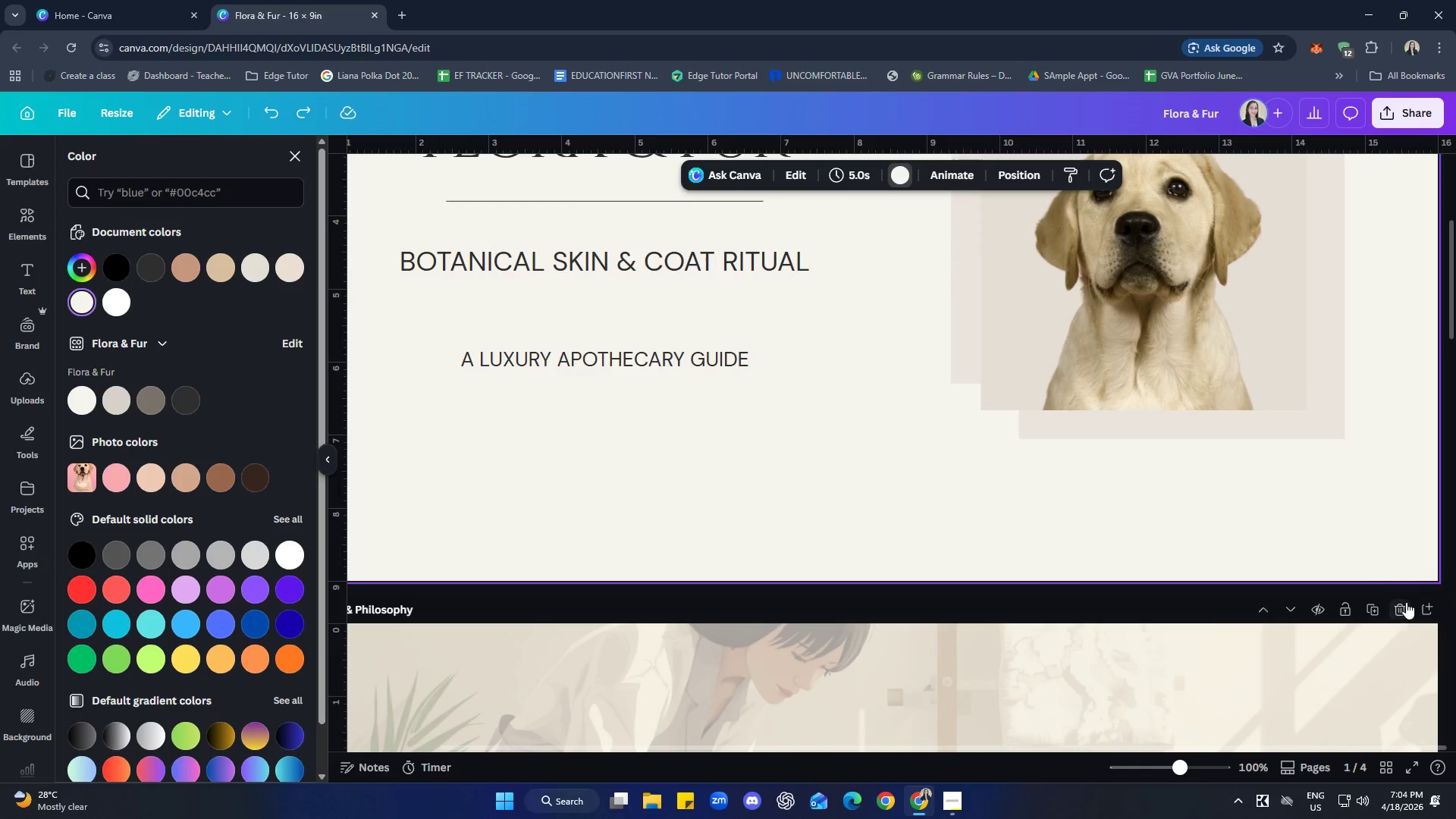 
scroll: coordinate [1411, 607], scroll_direction: up, amount: 2.0
 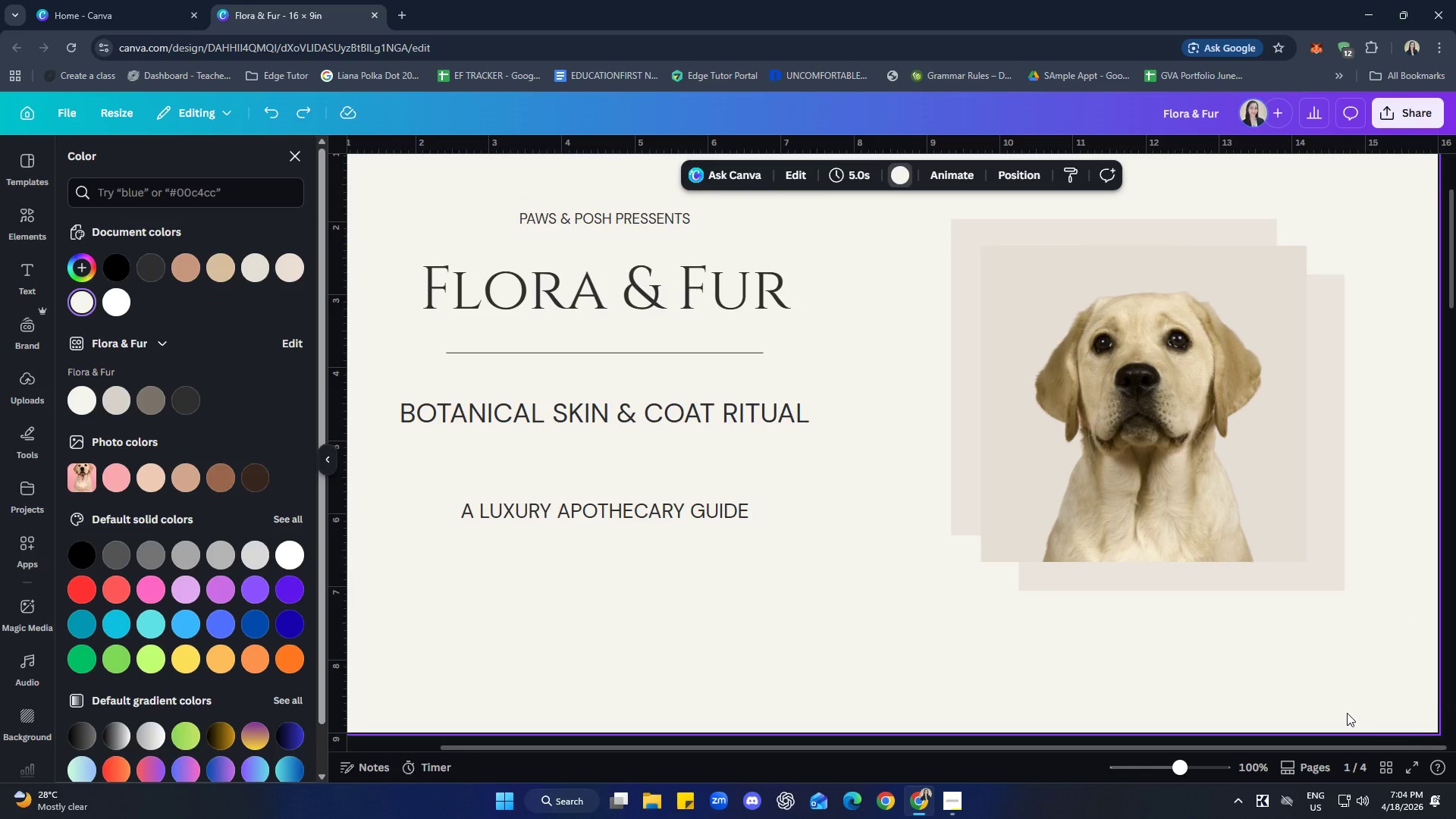 
scroll: coordinate [1335, 626], scroll_direction: down, amount: 19.0
 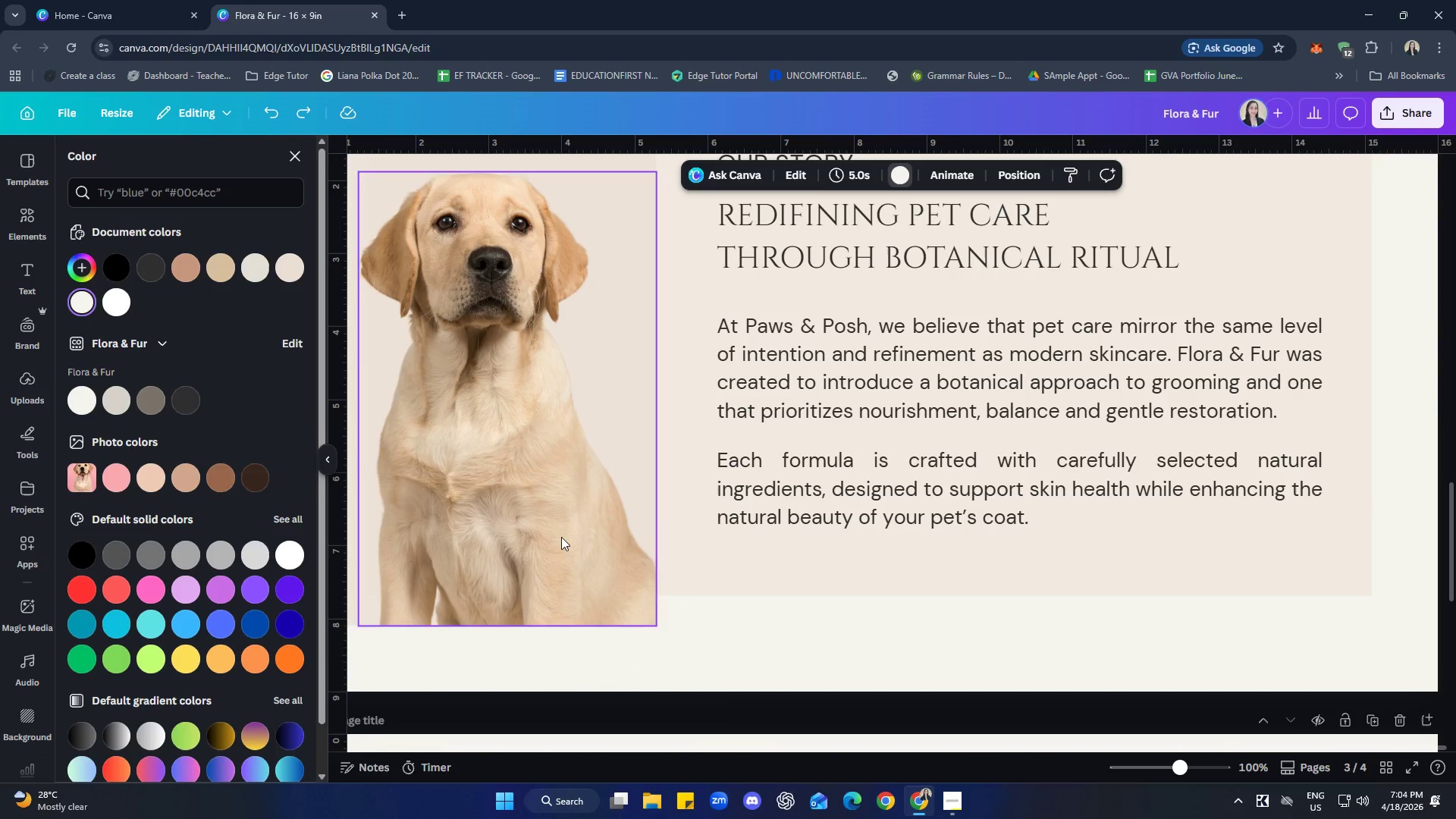 
scroll: coordinate [1066, 696], scroll_direction: up, amount: 1.0
 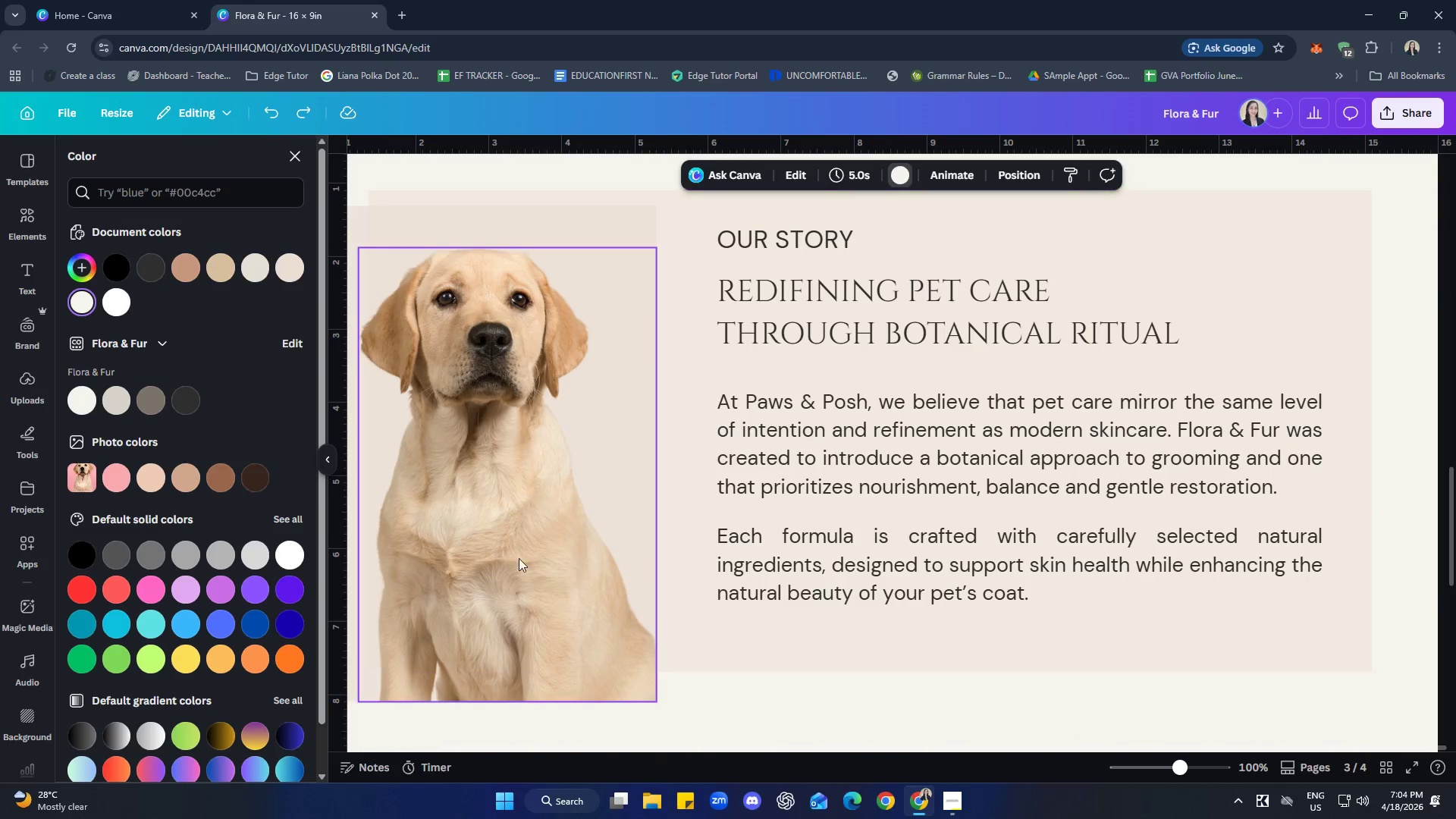 
left_click([501, 534])
 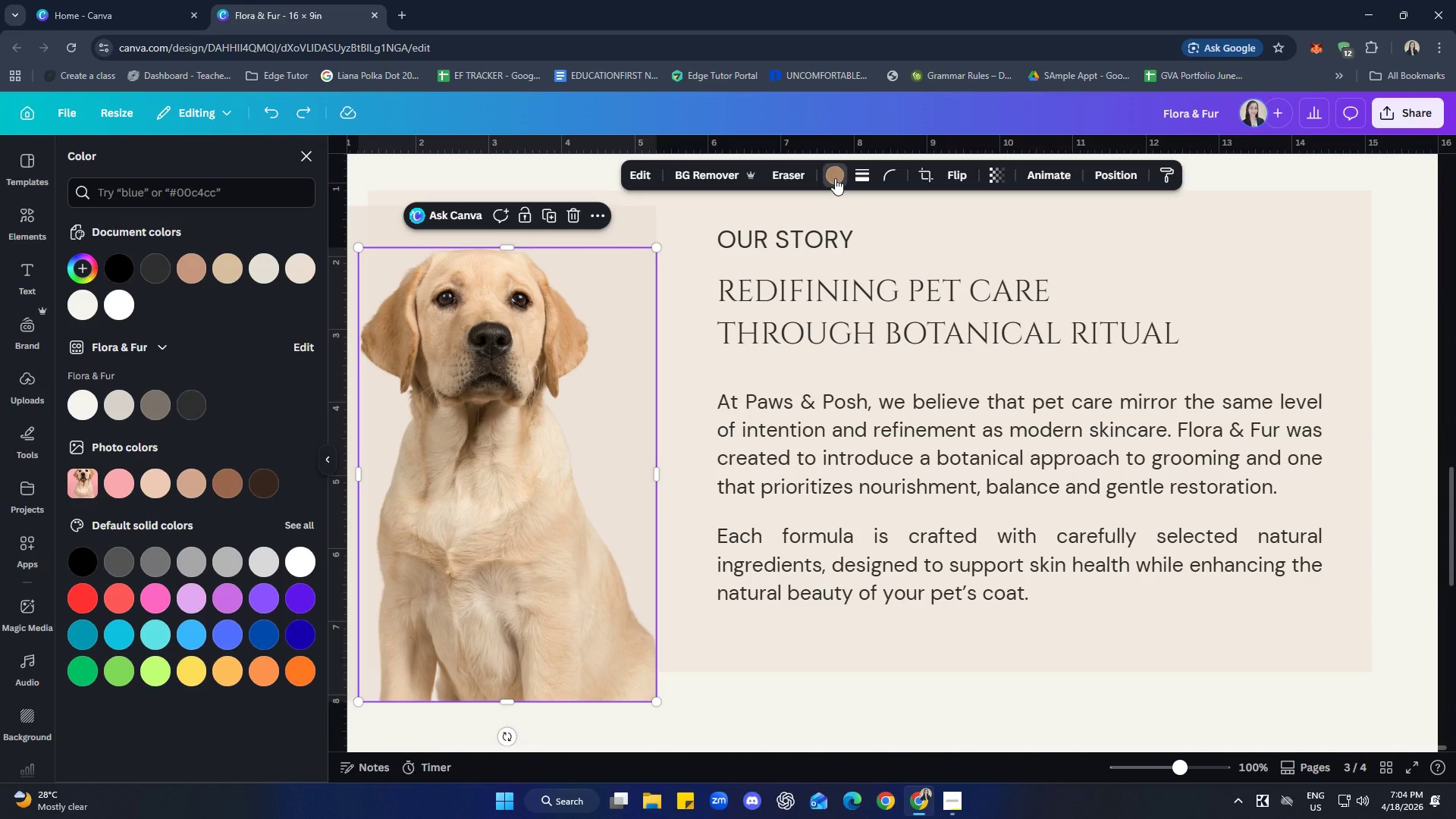 
wait(5.41)
 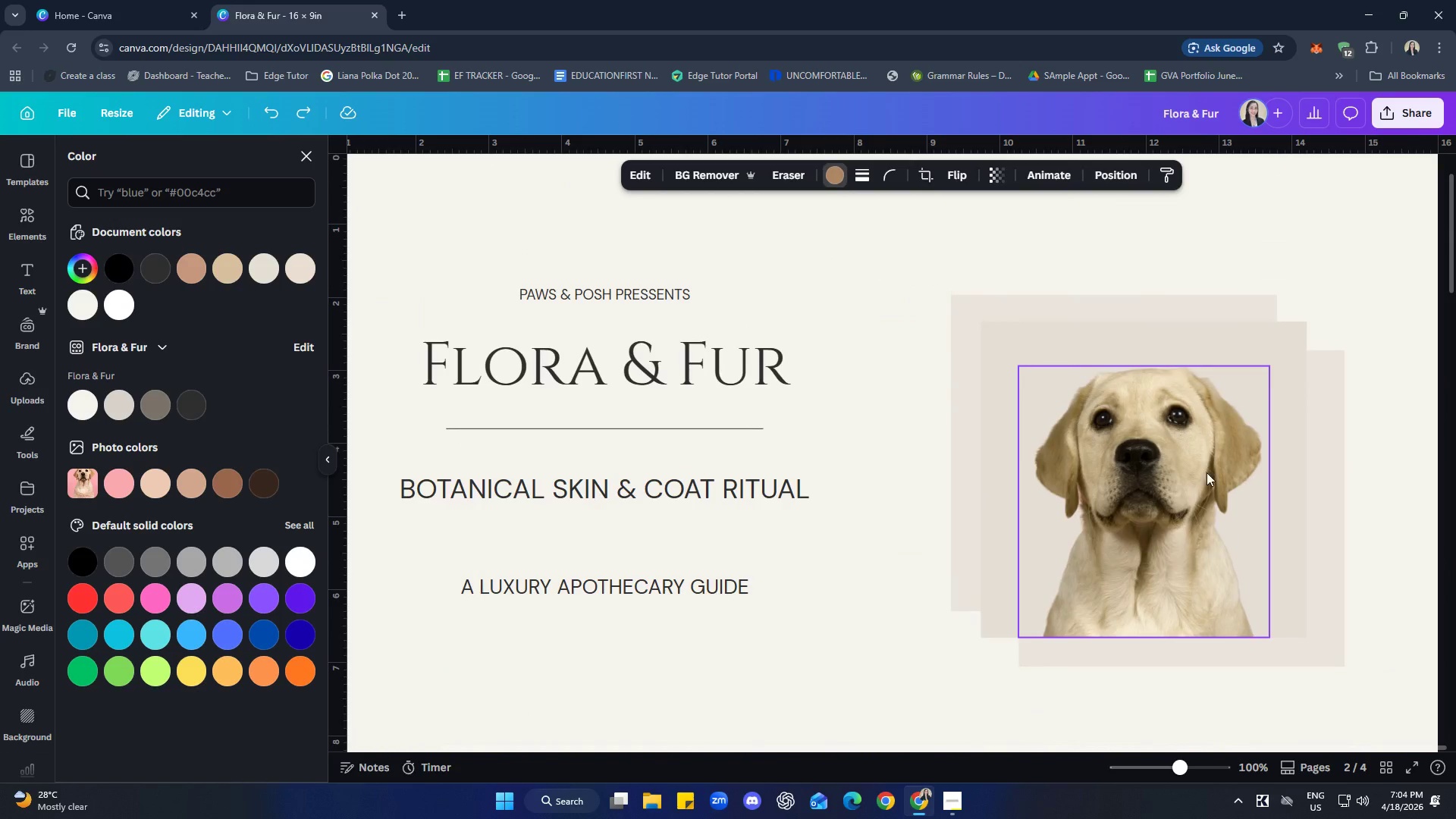 
left_click([1191, 454])
 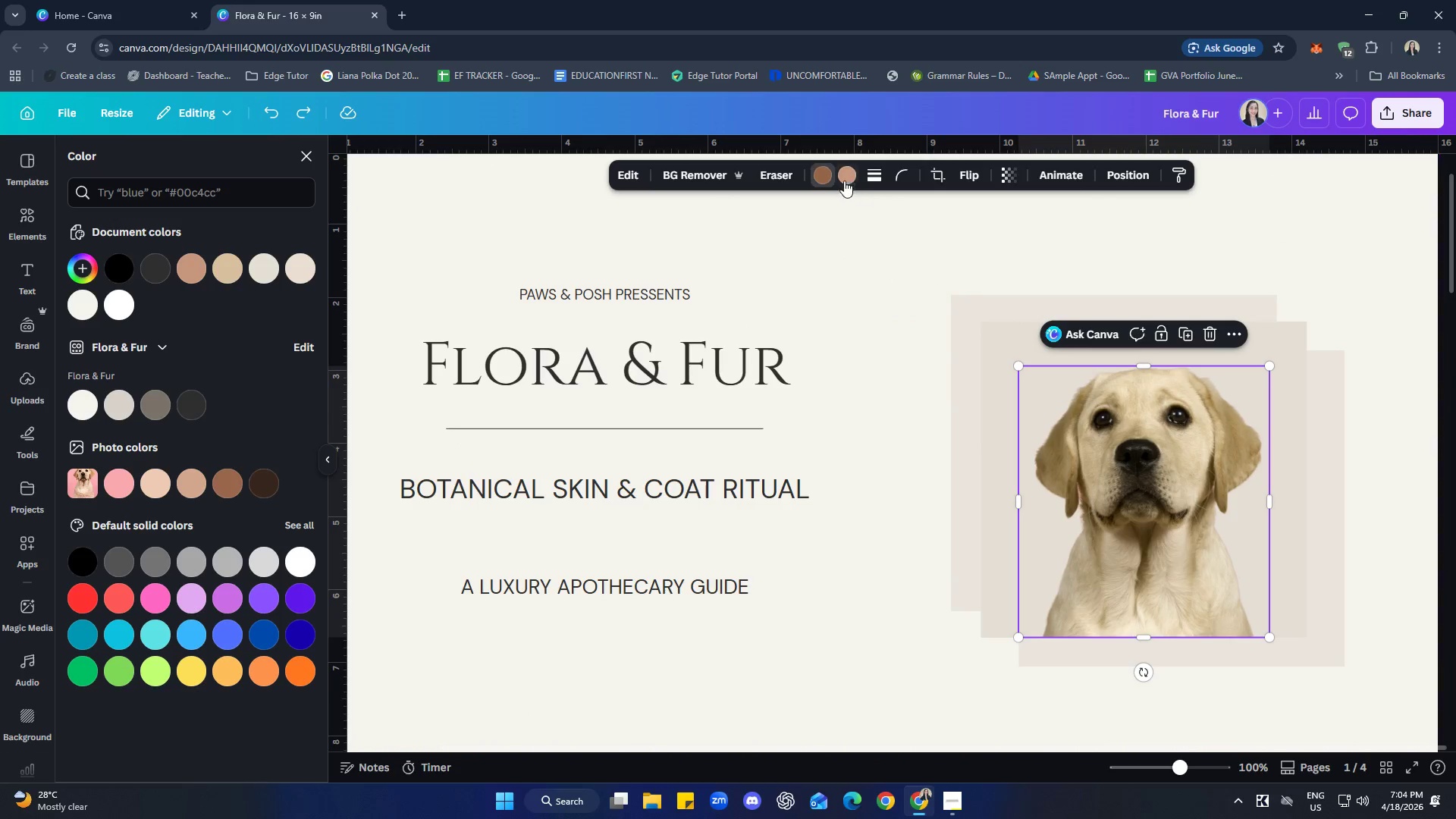 
scroll: coordinate [1257, 608], scroll_direction: up, amount: 19.0
 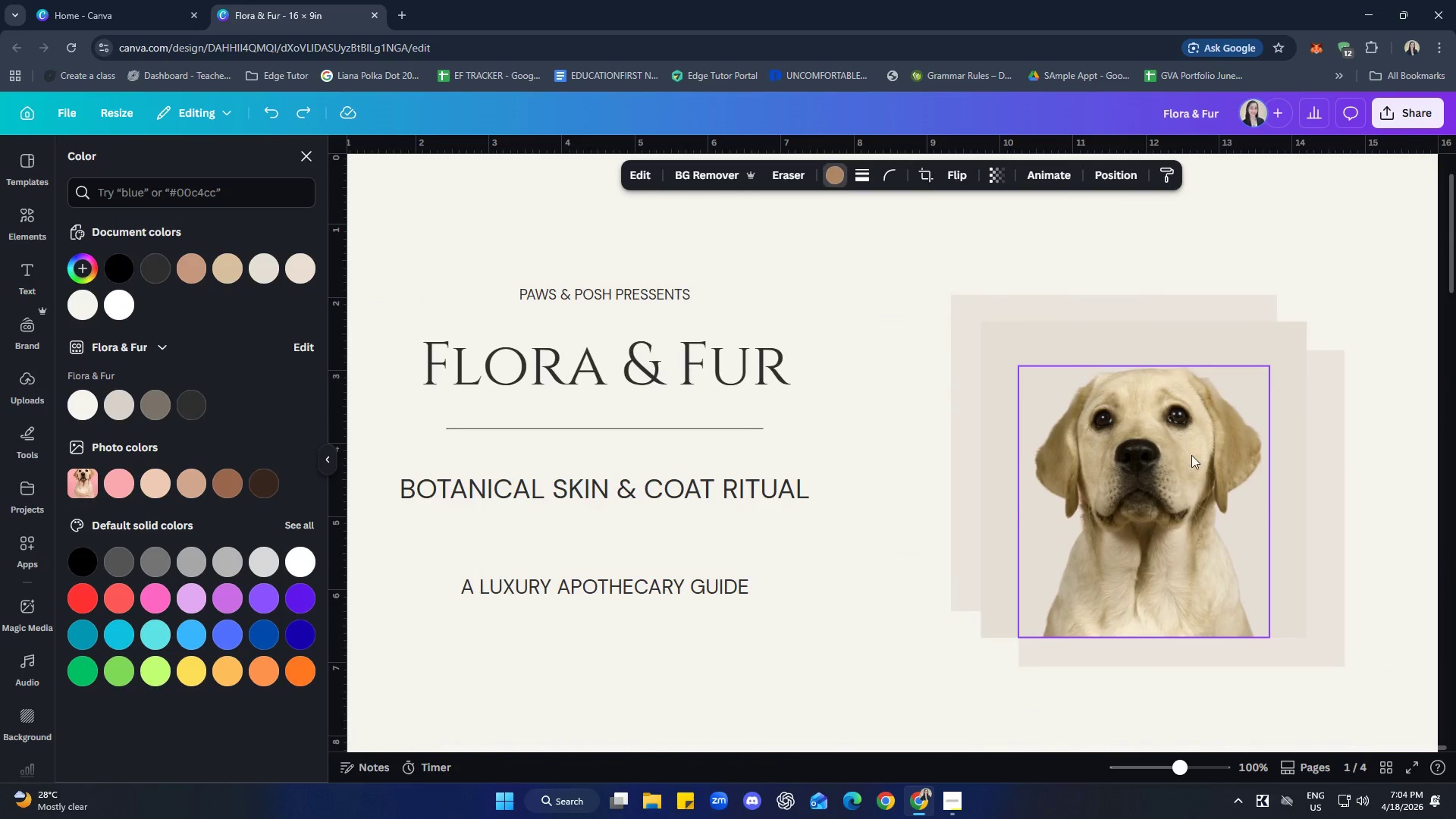 
left_click([846, 176])
 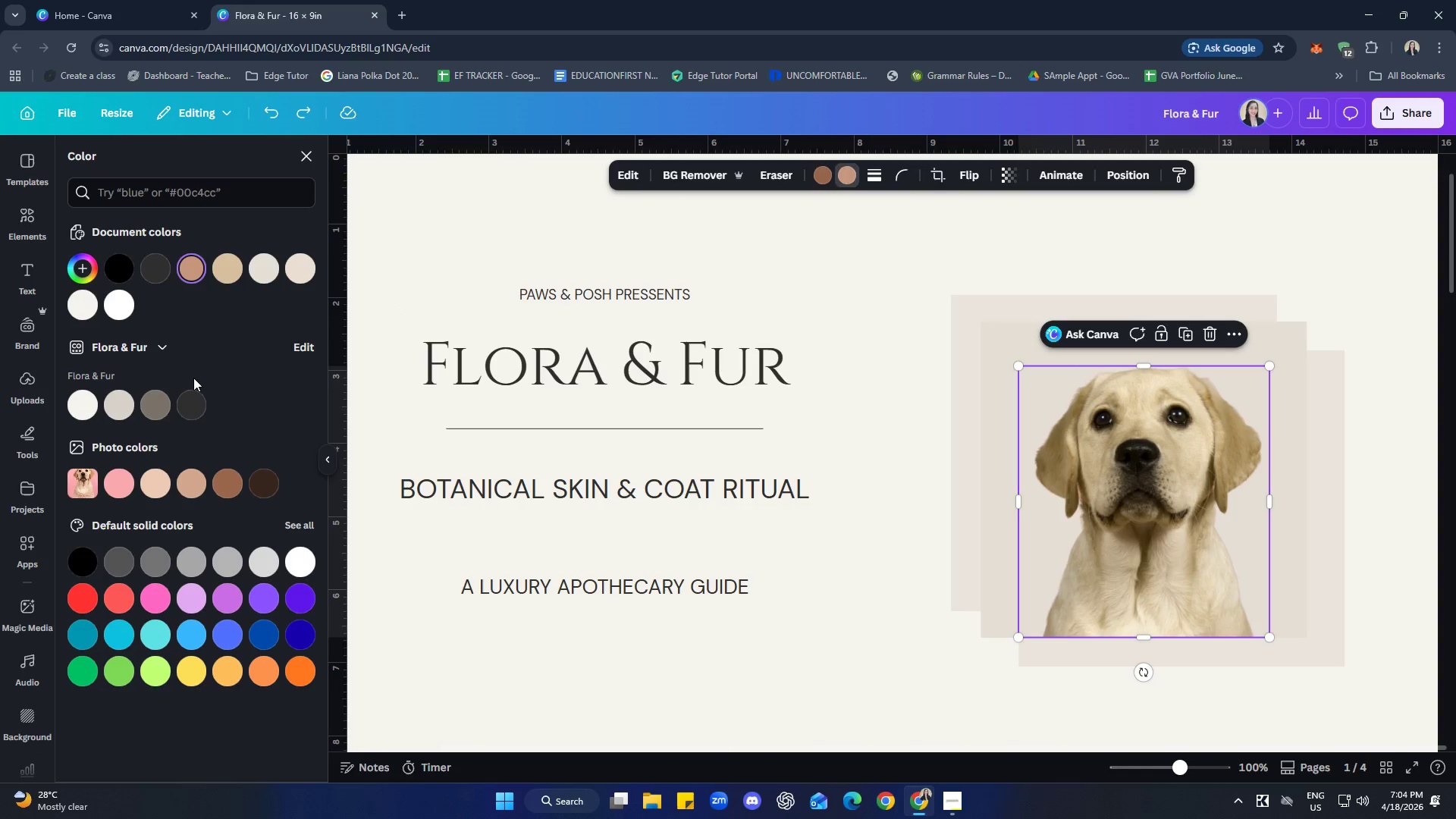 
left_click([227, 483])
 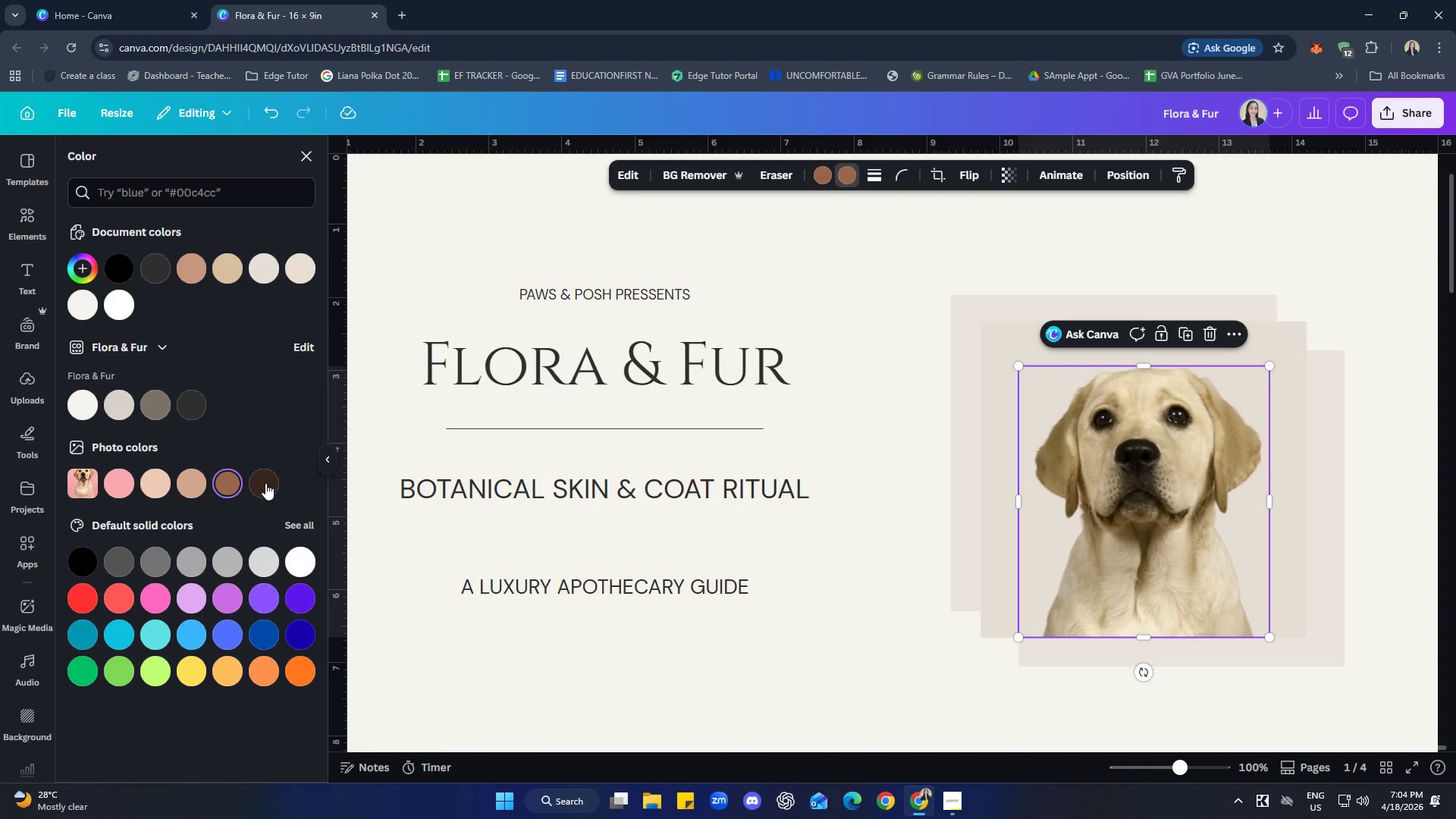 
left_click([265, 482])
 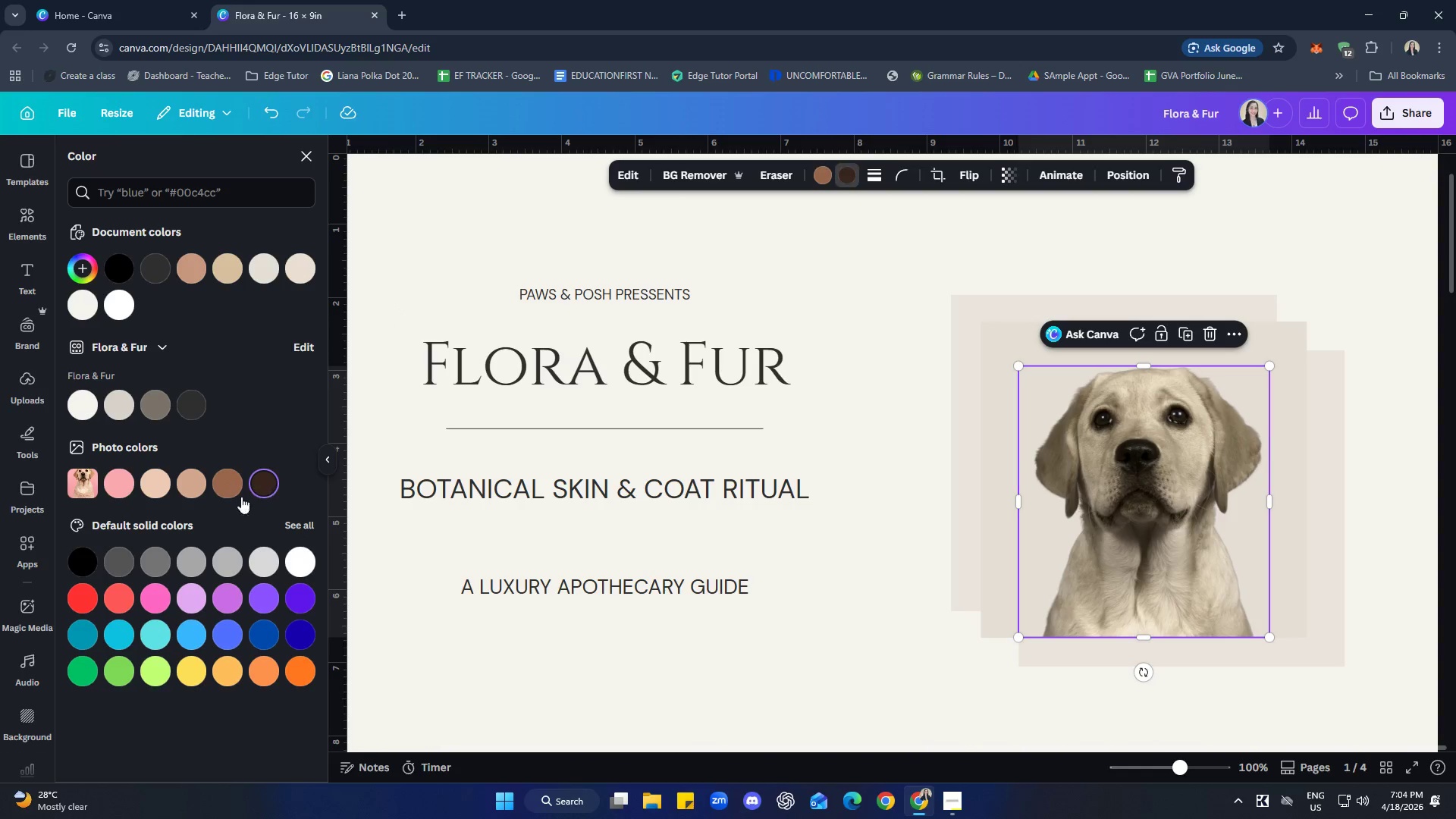 
left_click([227, 484])
 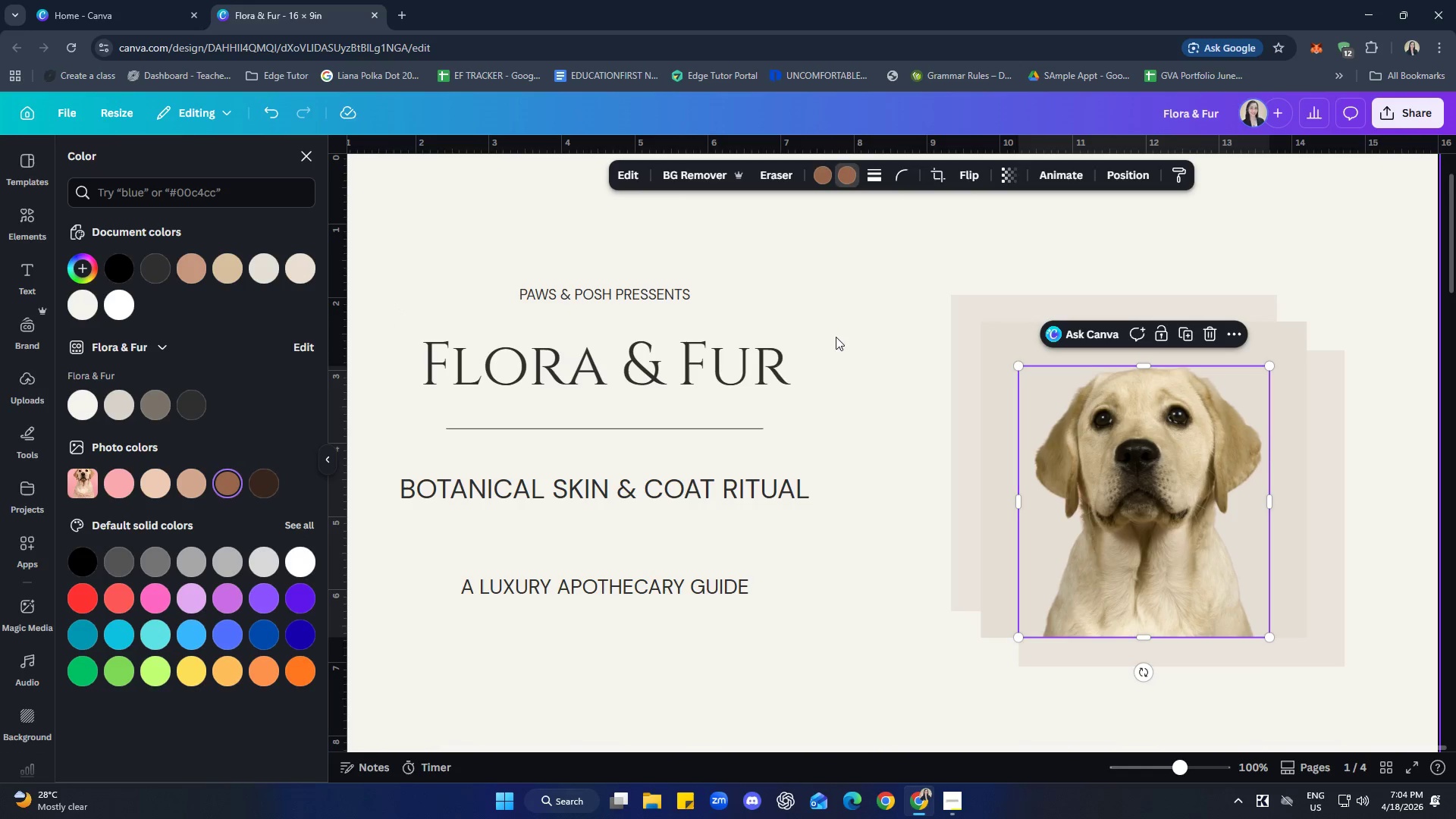 
left_click([877, 260])
 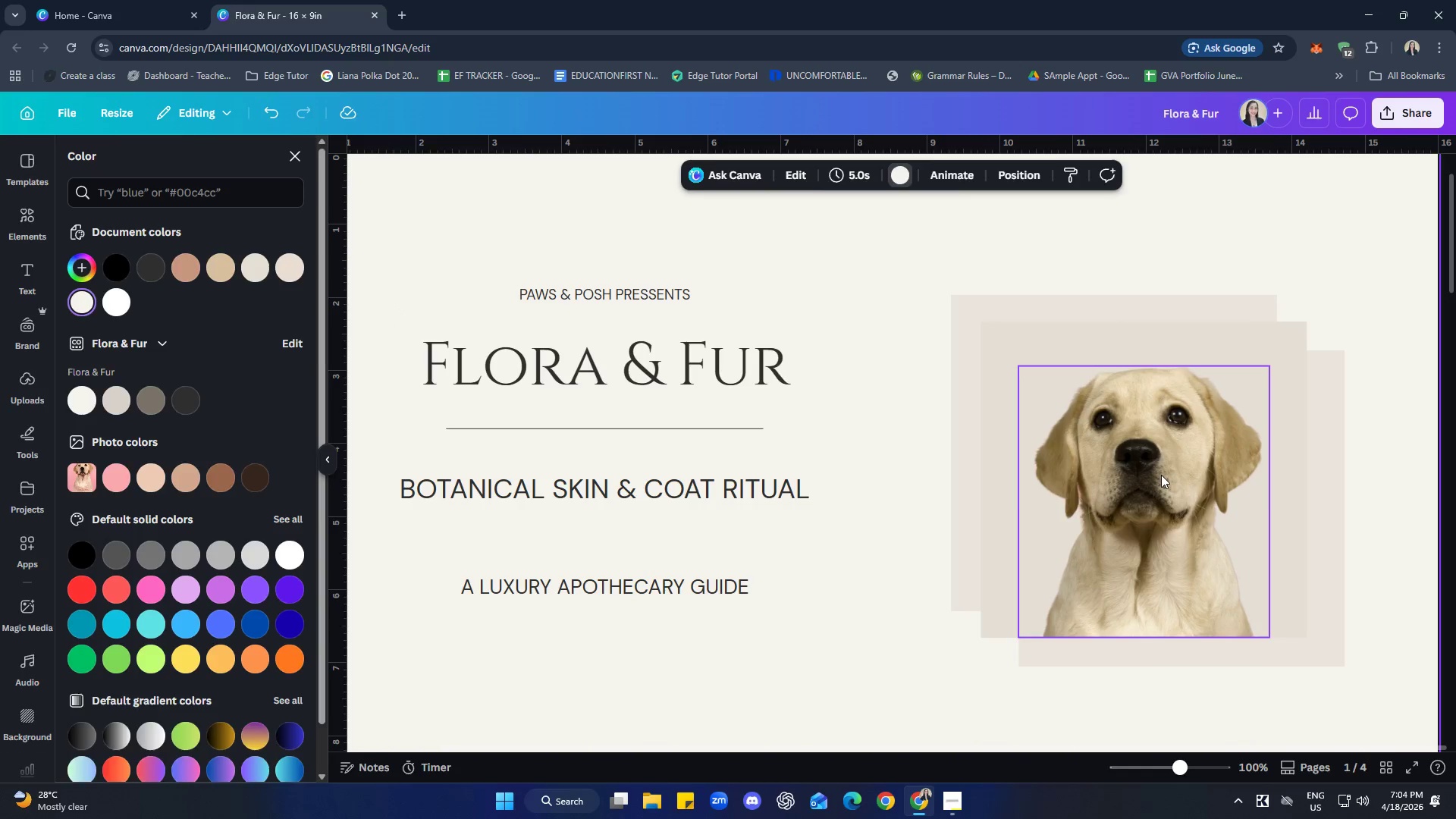 
left_click([488, 580])
 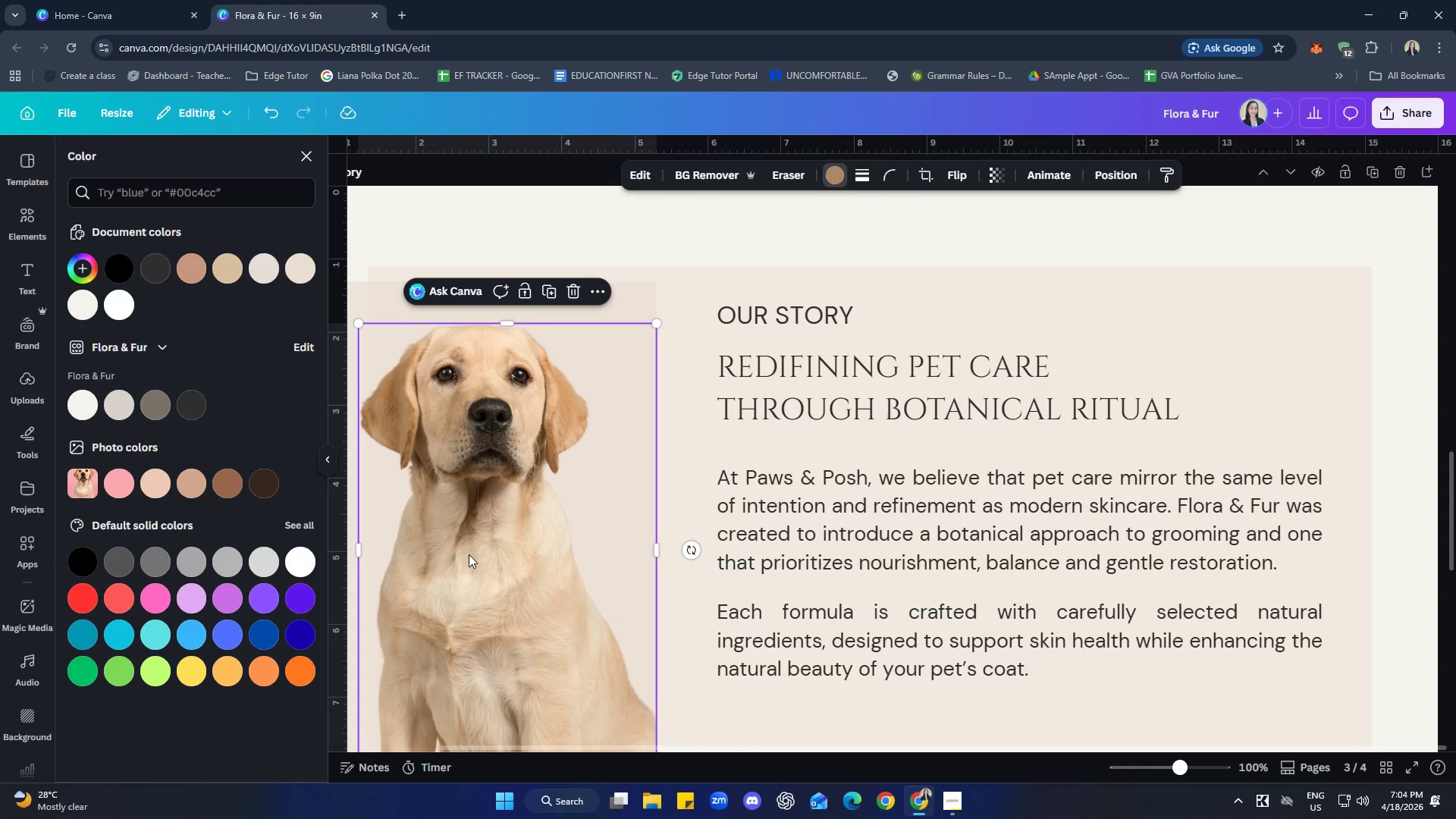 
scroll: coordinate [539, 681], scroll_direction: down, amount: 17.0
 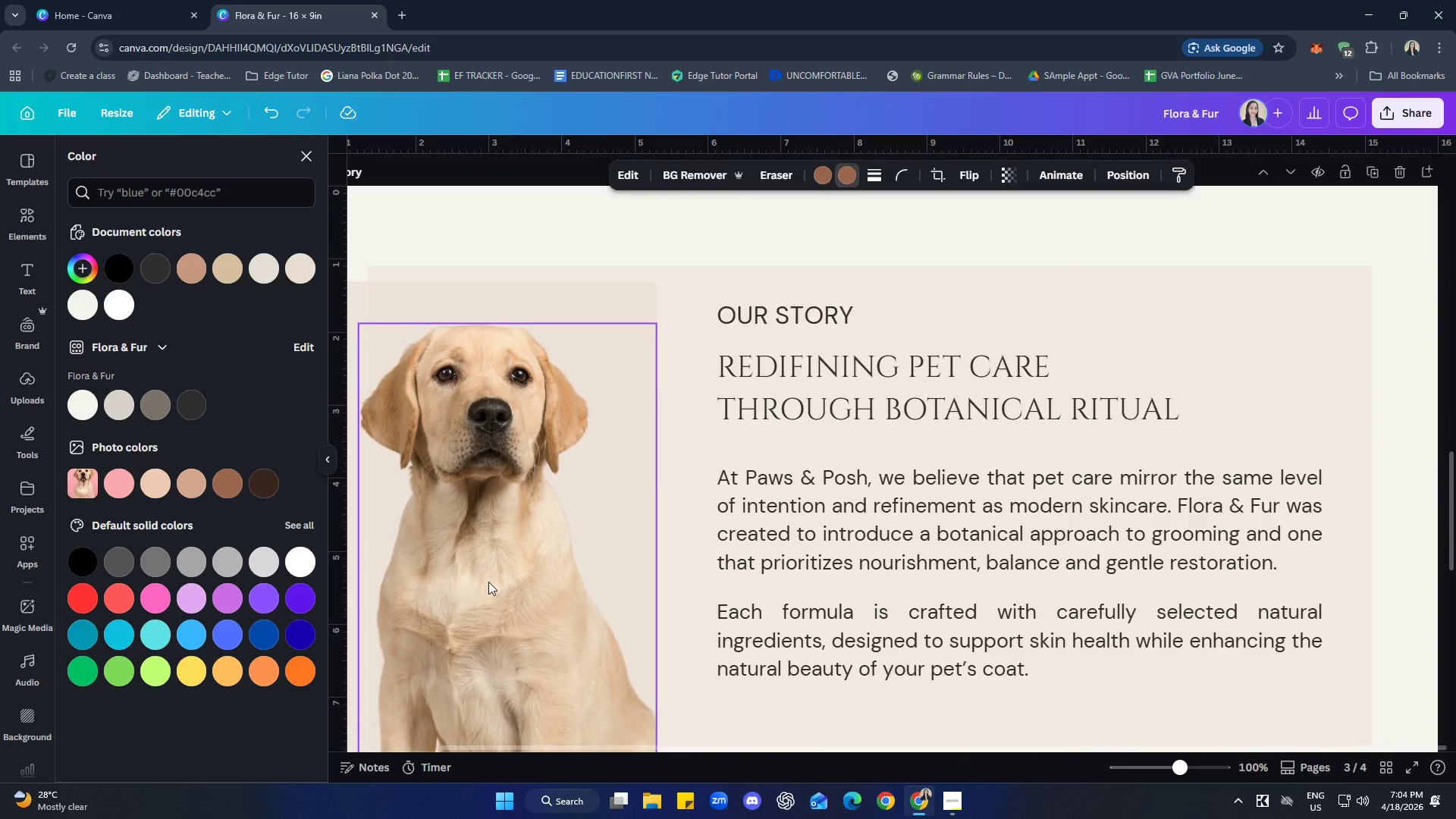 
left_click([312, 152])
 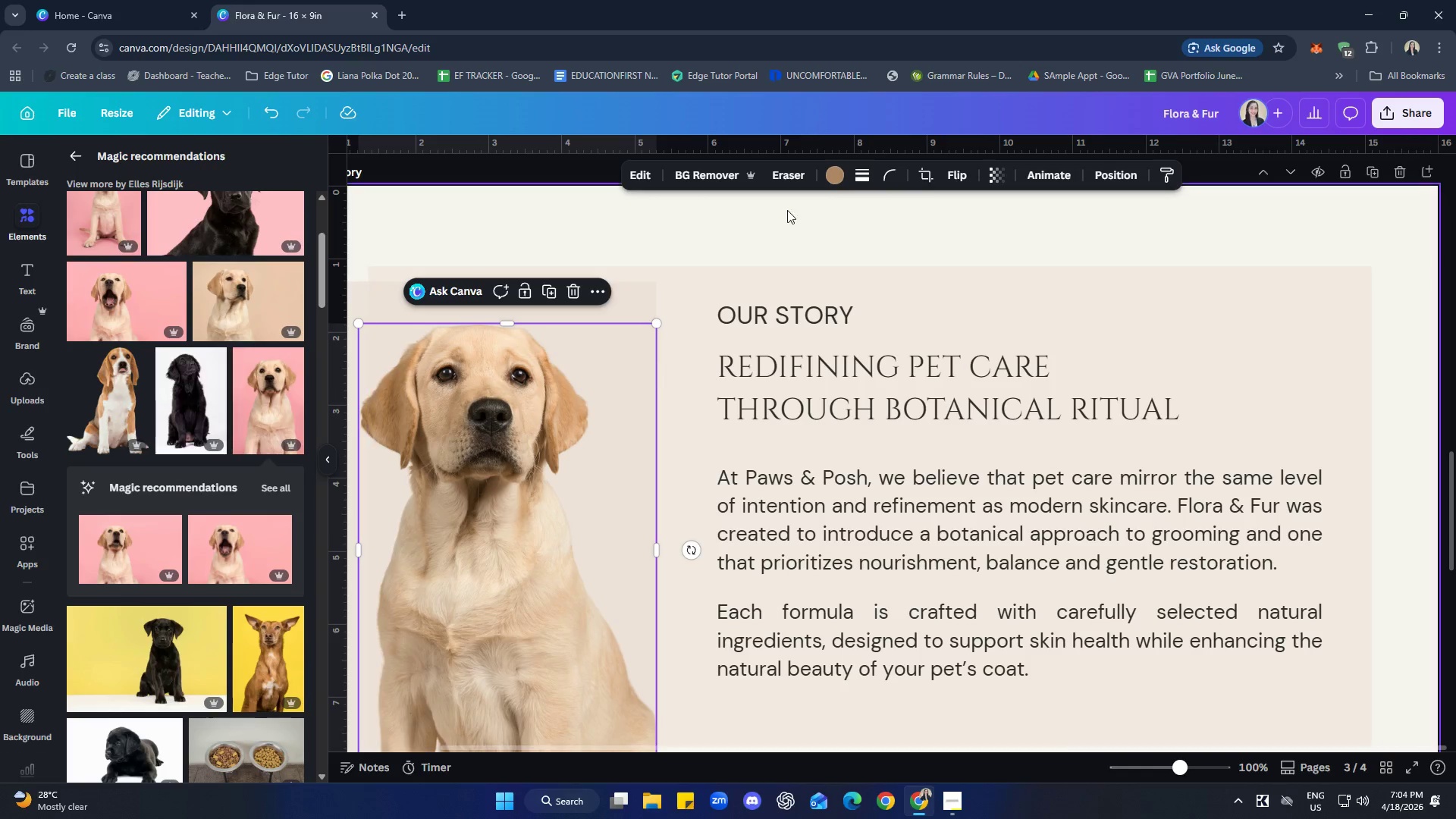 
left_click([833, 173])
 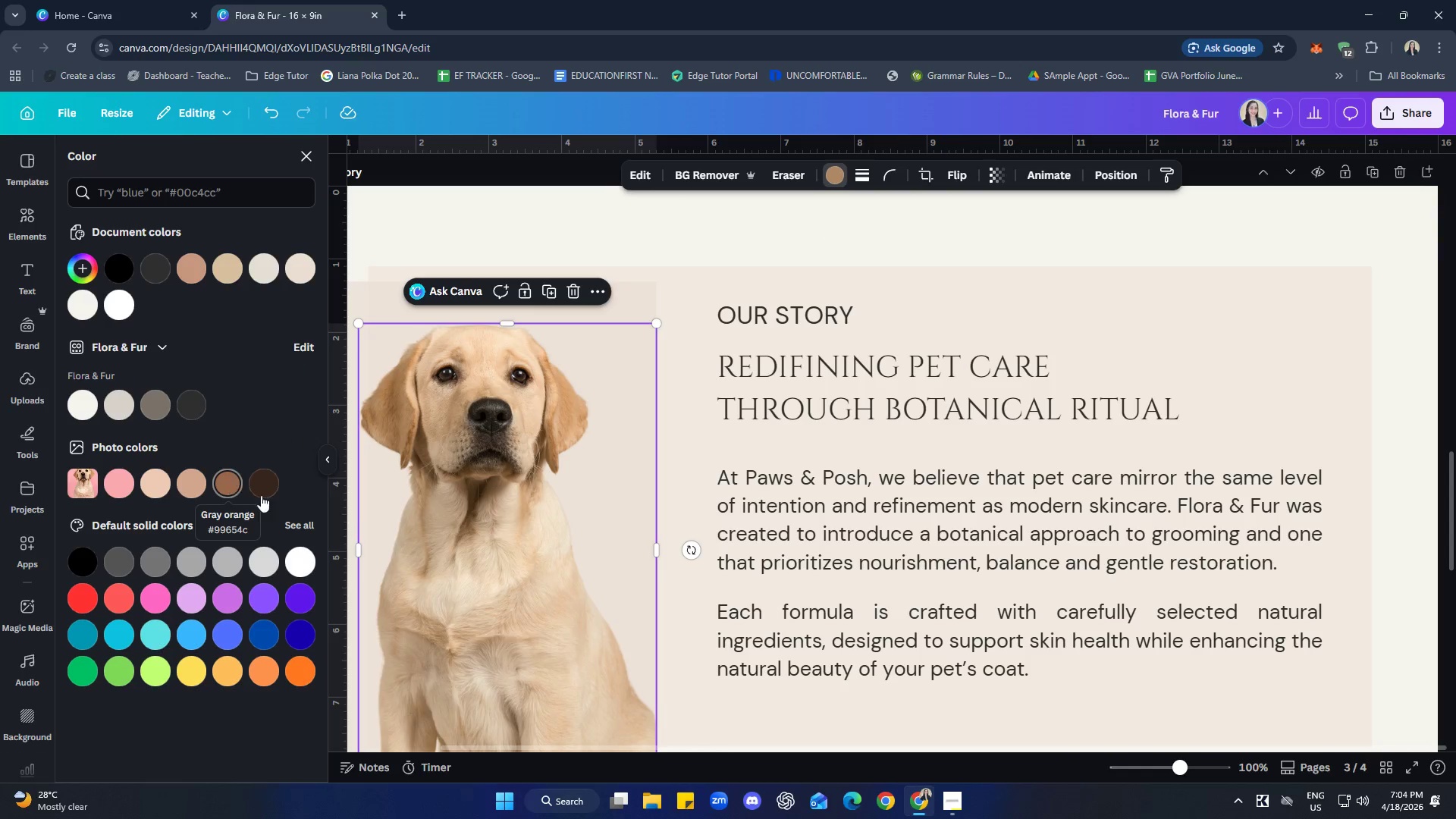 
left_click([518, 483])
 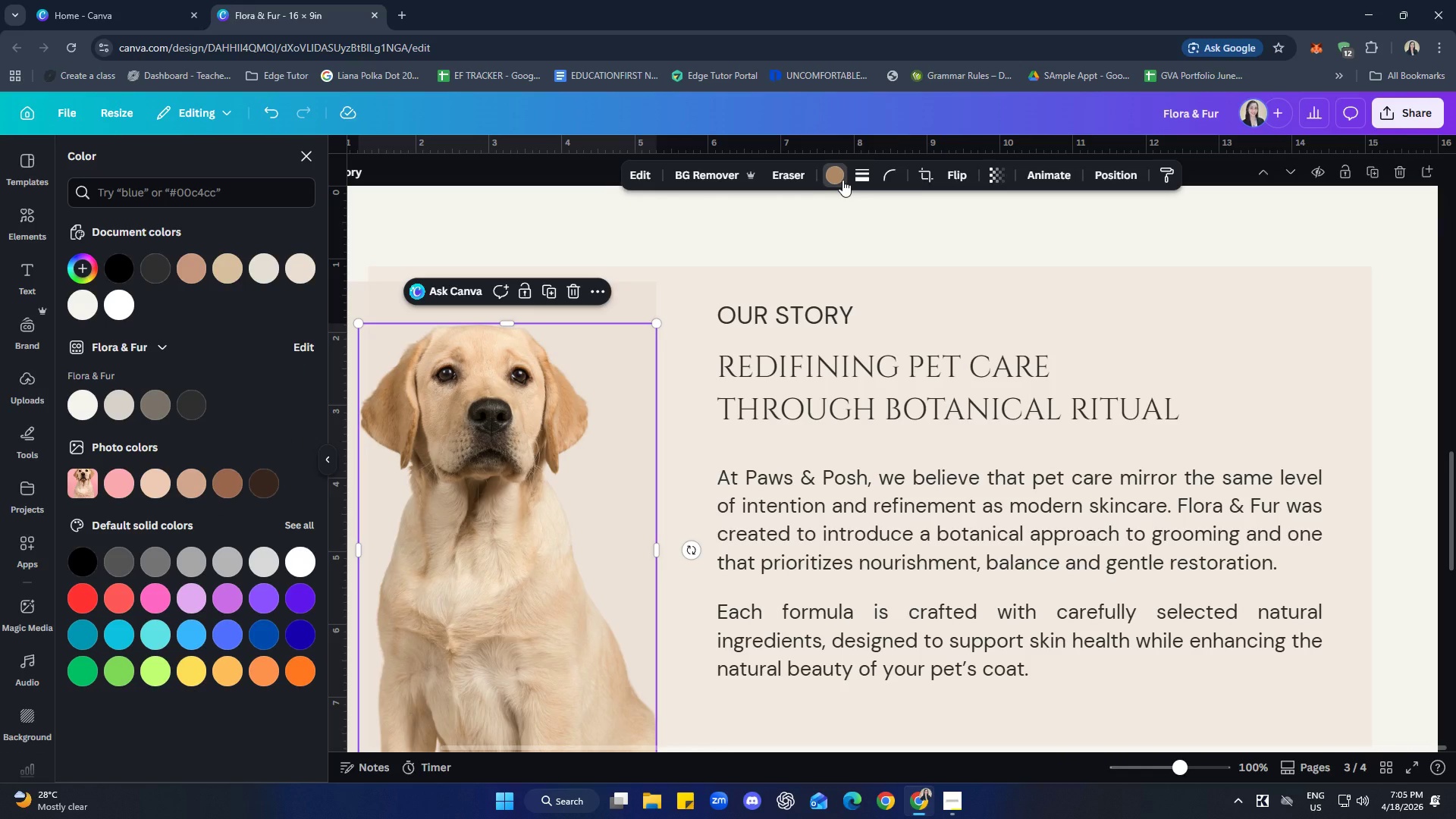 
double_click([840, 178])
 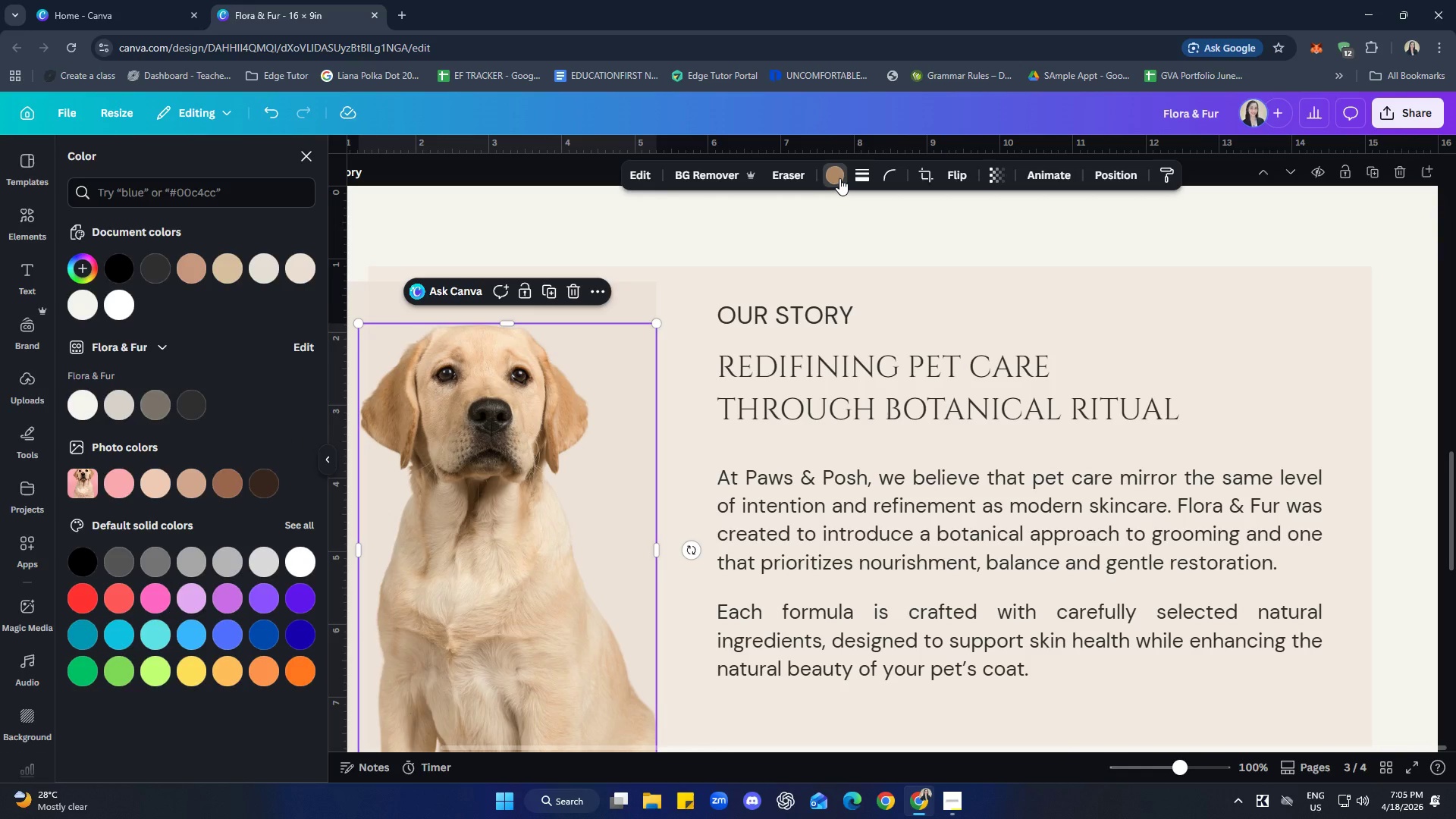 
left_click([839, 178])
 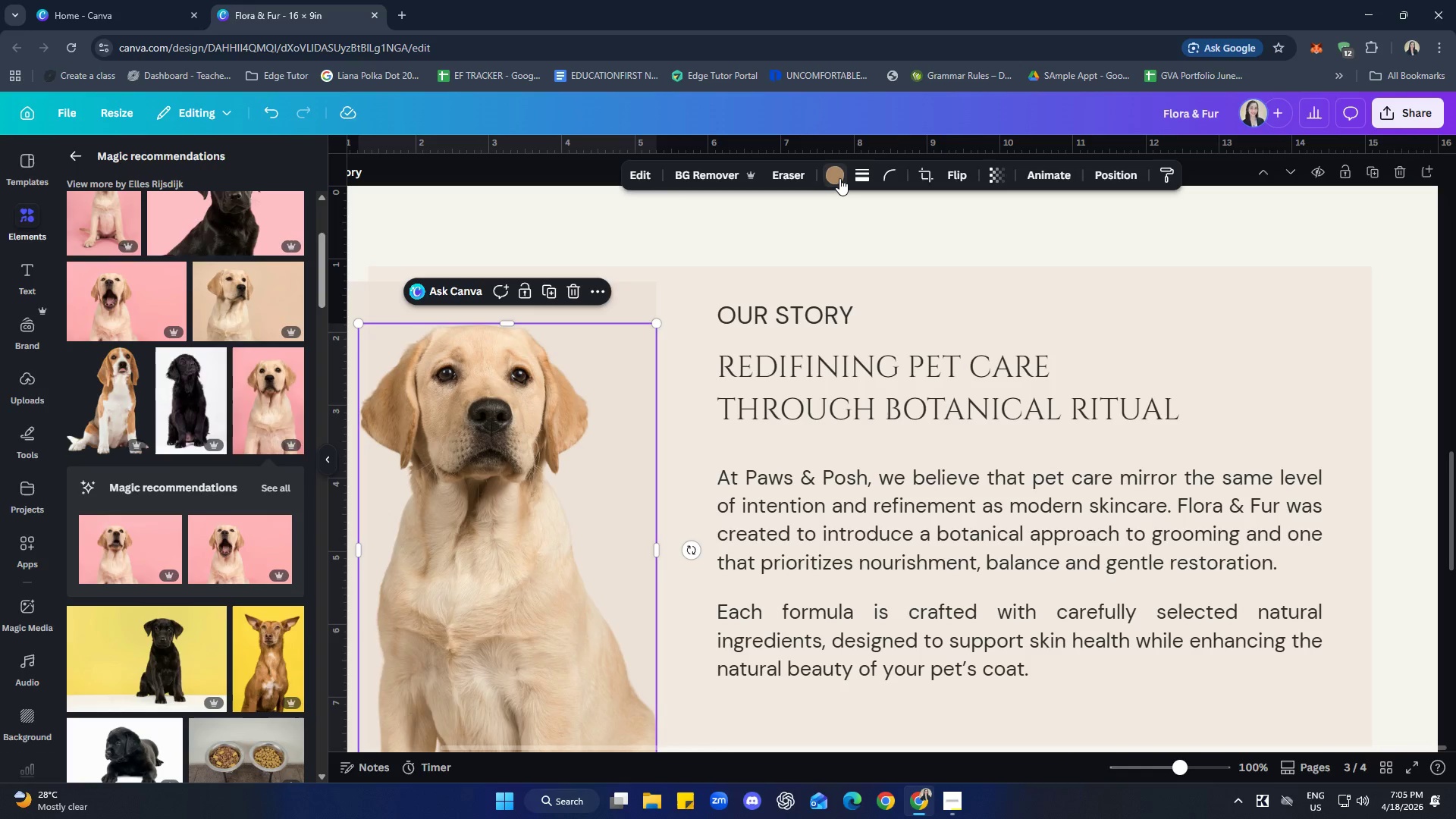 
left_click([839, 178])
 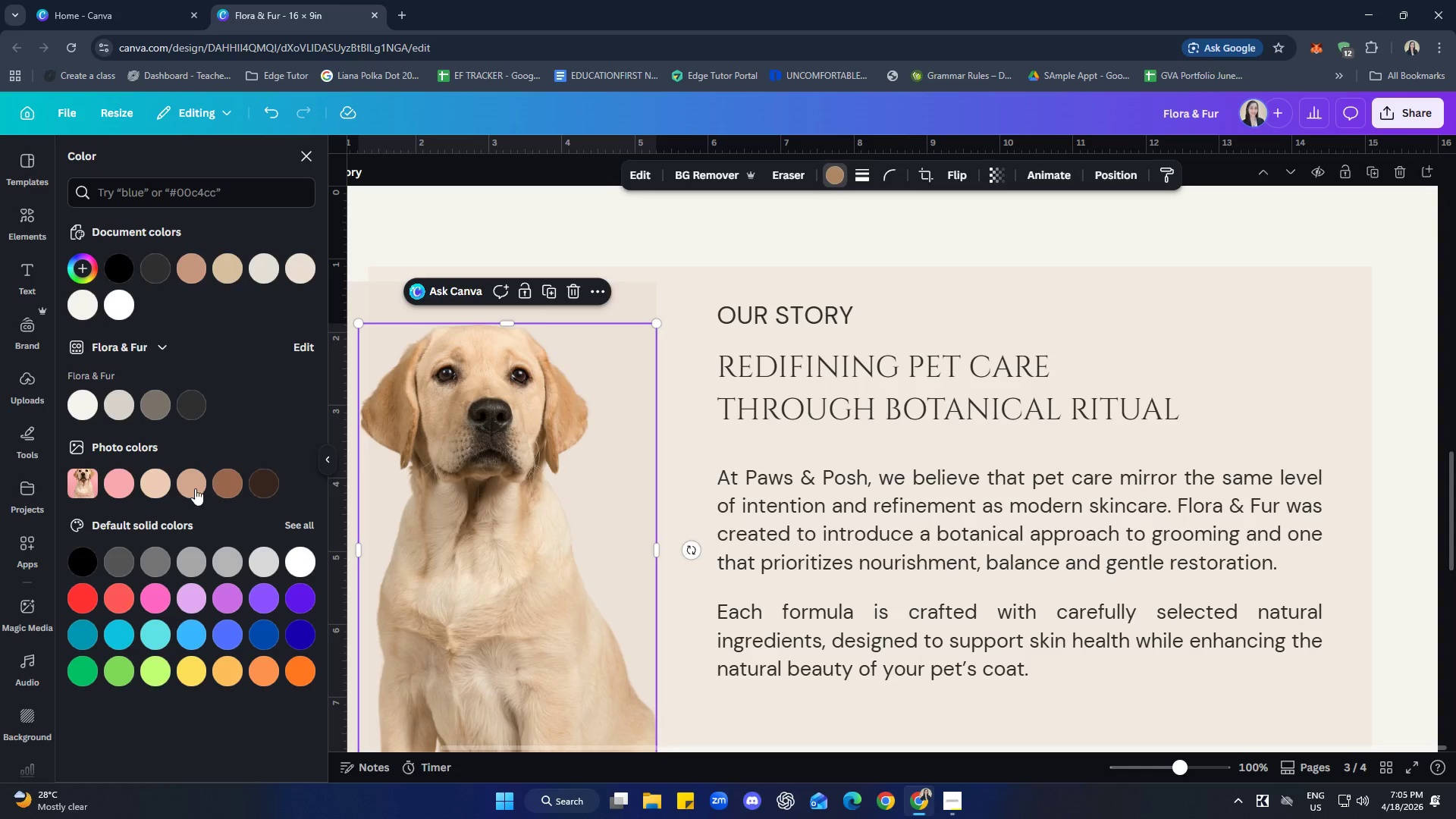 
left_click([195, 488])
 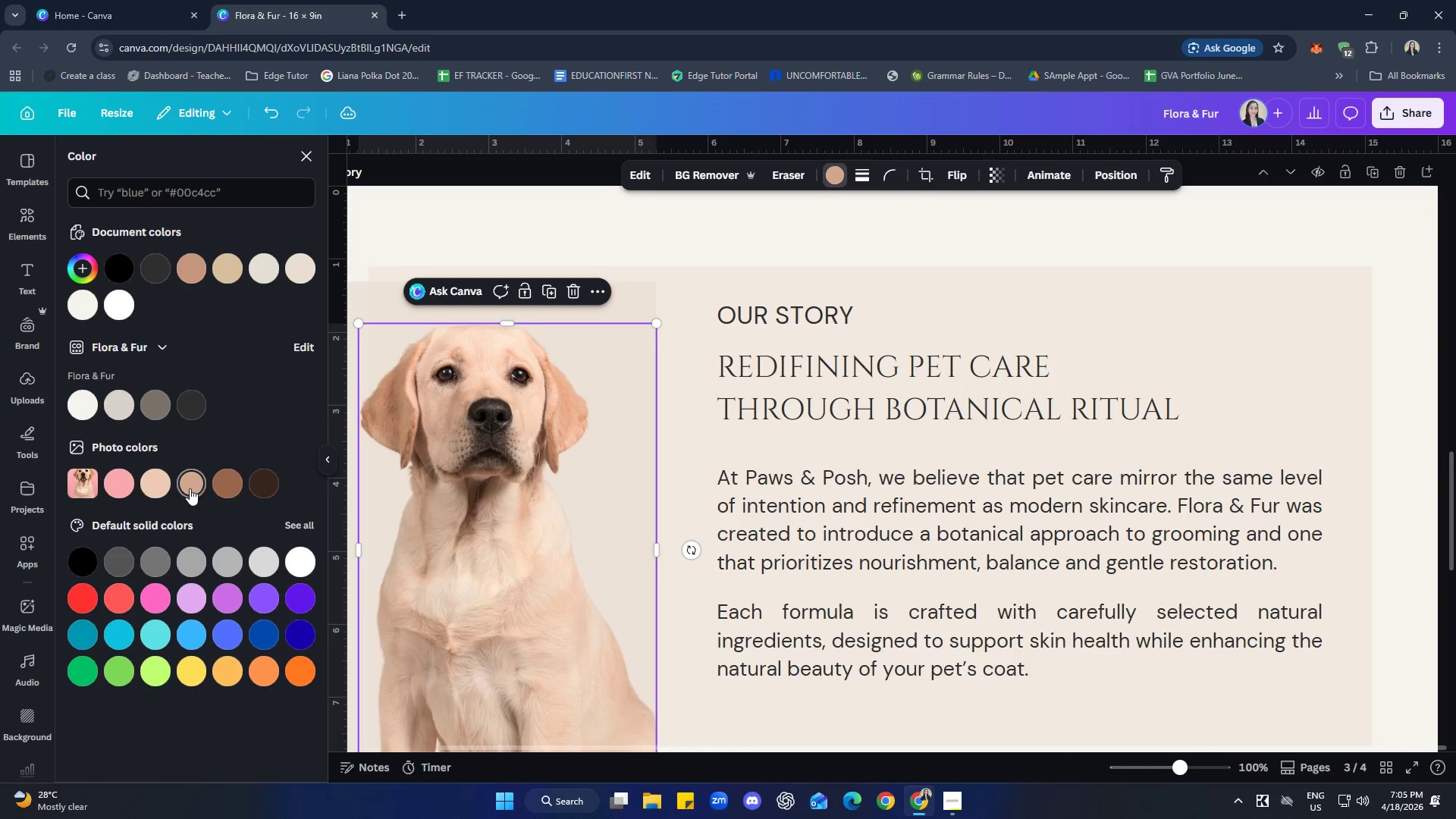 
left_click([231, 488])
 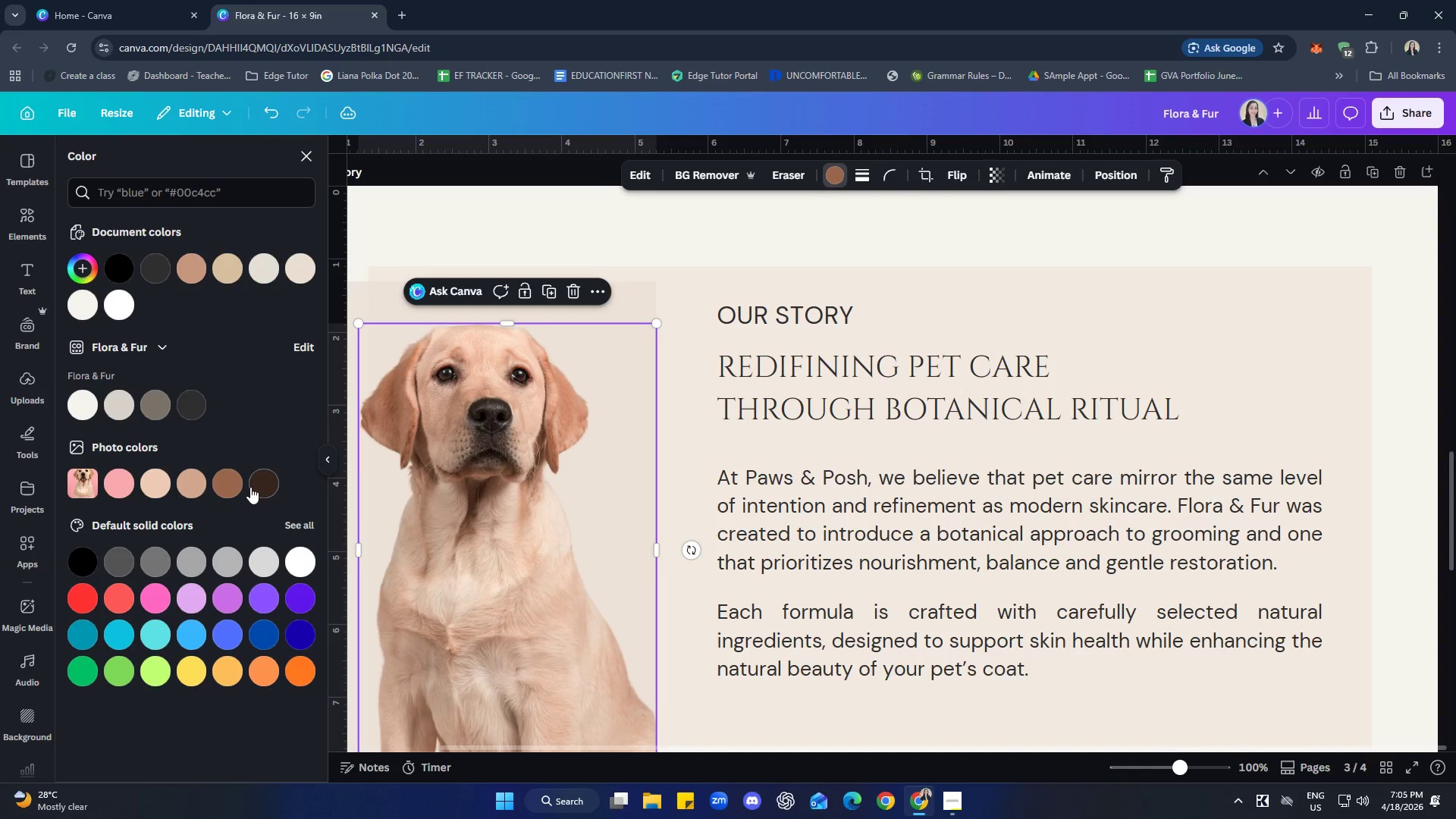 
key(Control+Z)
 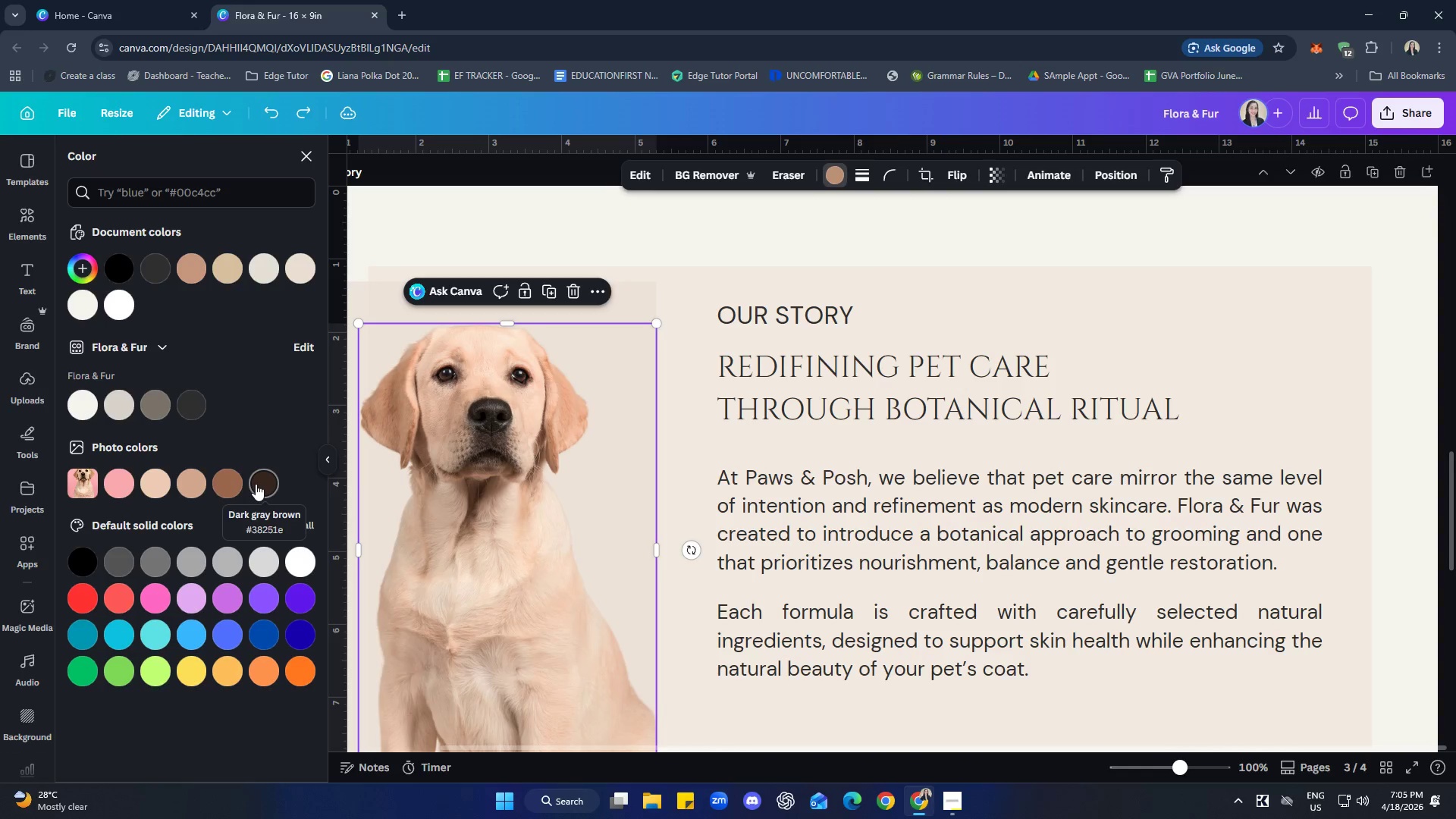 
key(Control+Z)
 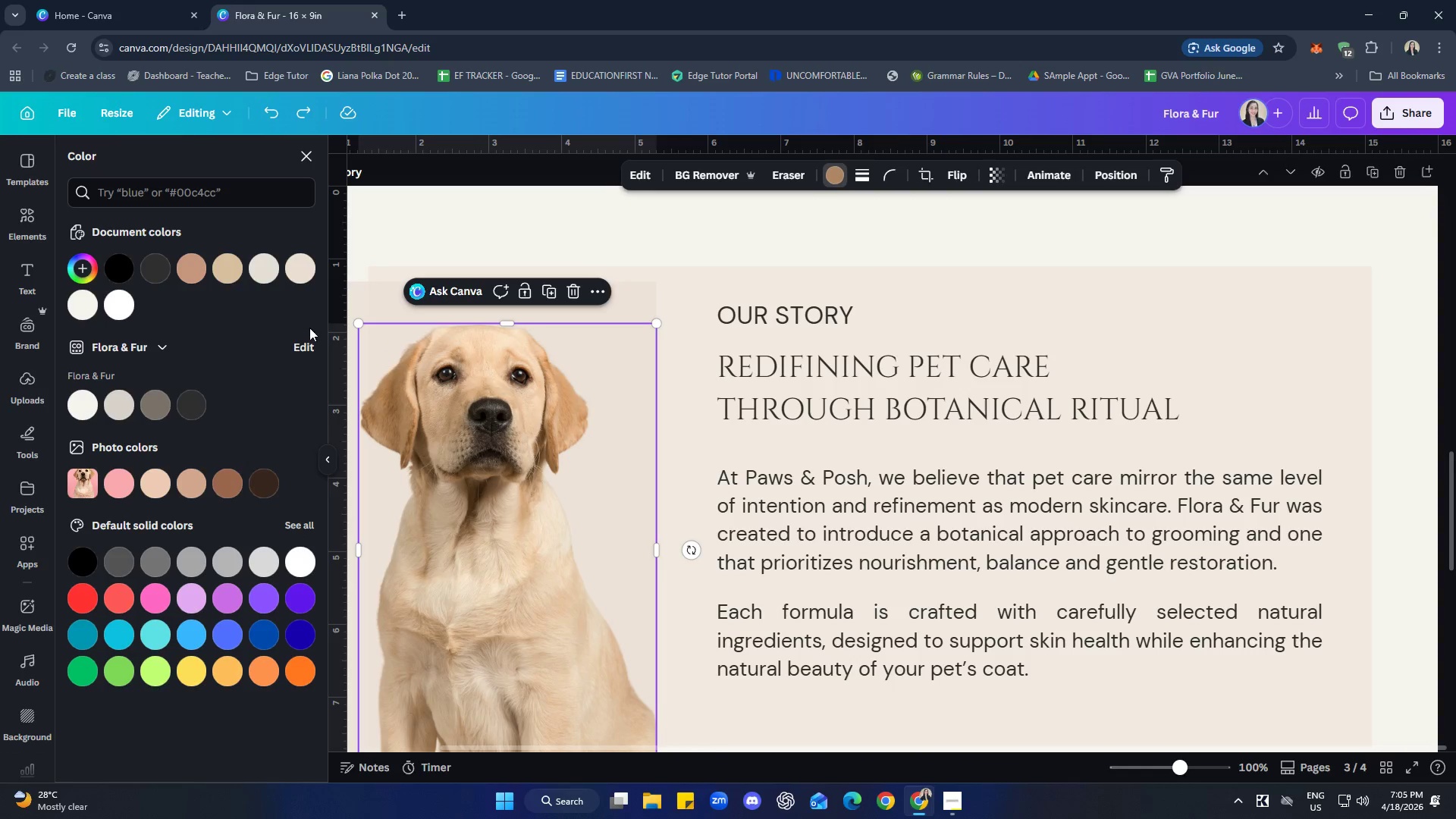 
scroll: coordinate [1324, 610], scroll_direction: up, amount: 16.0
 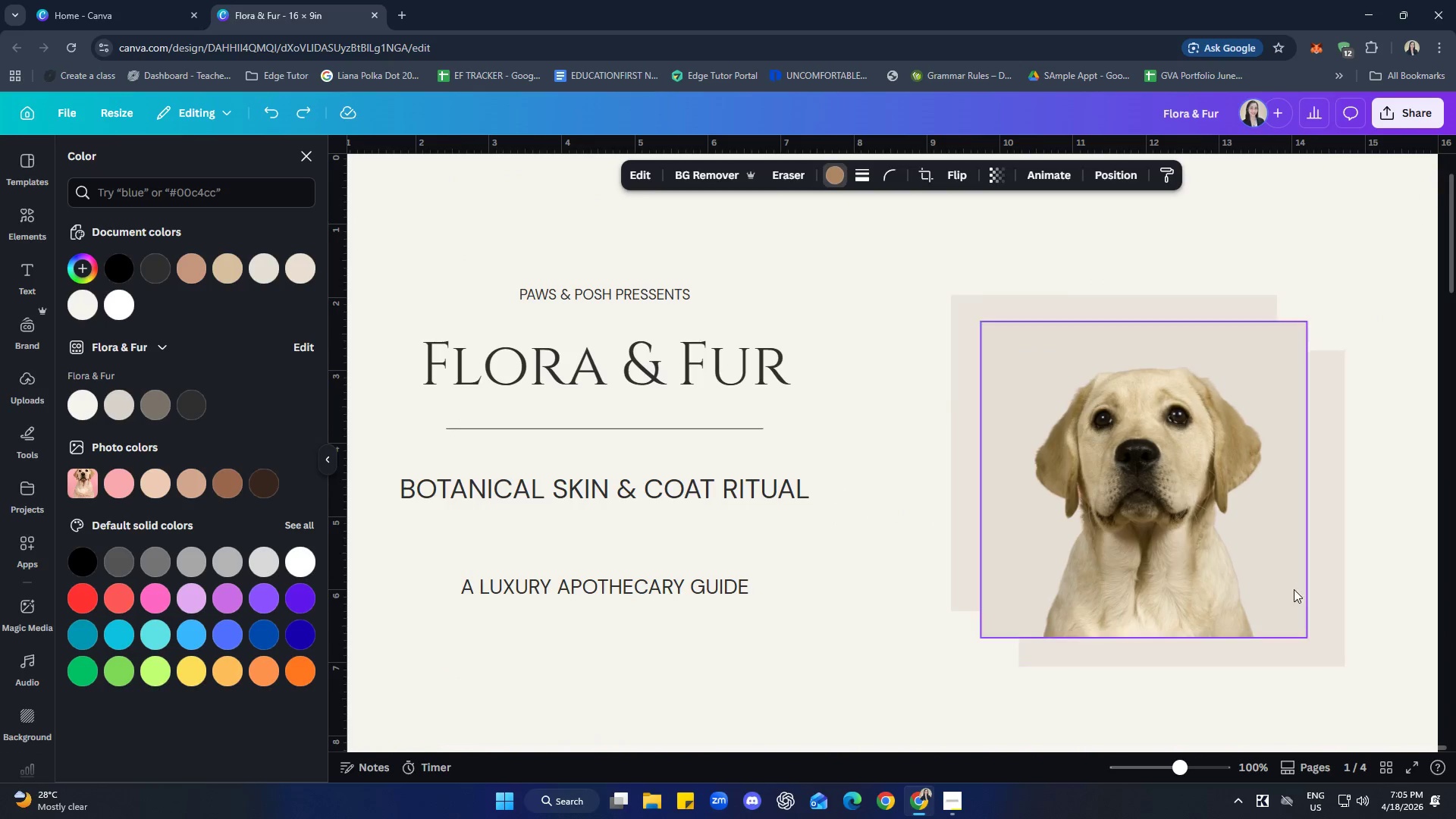 
left_click([1177, 519])
 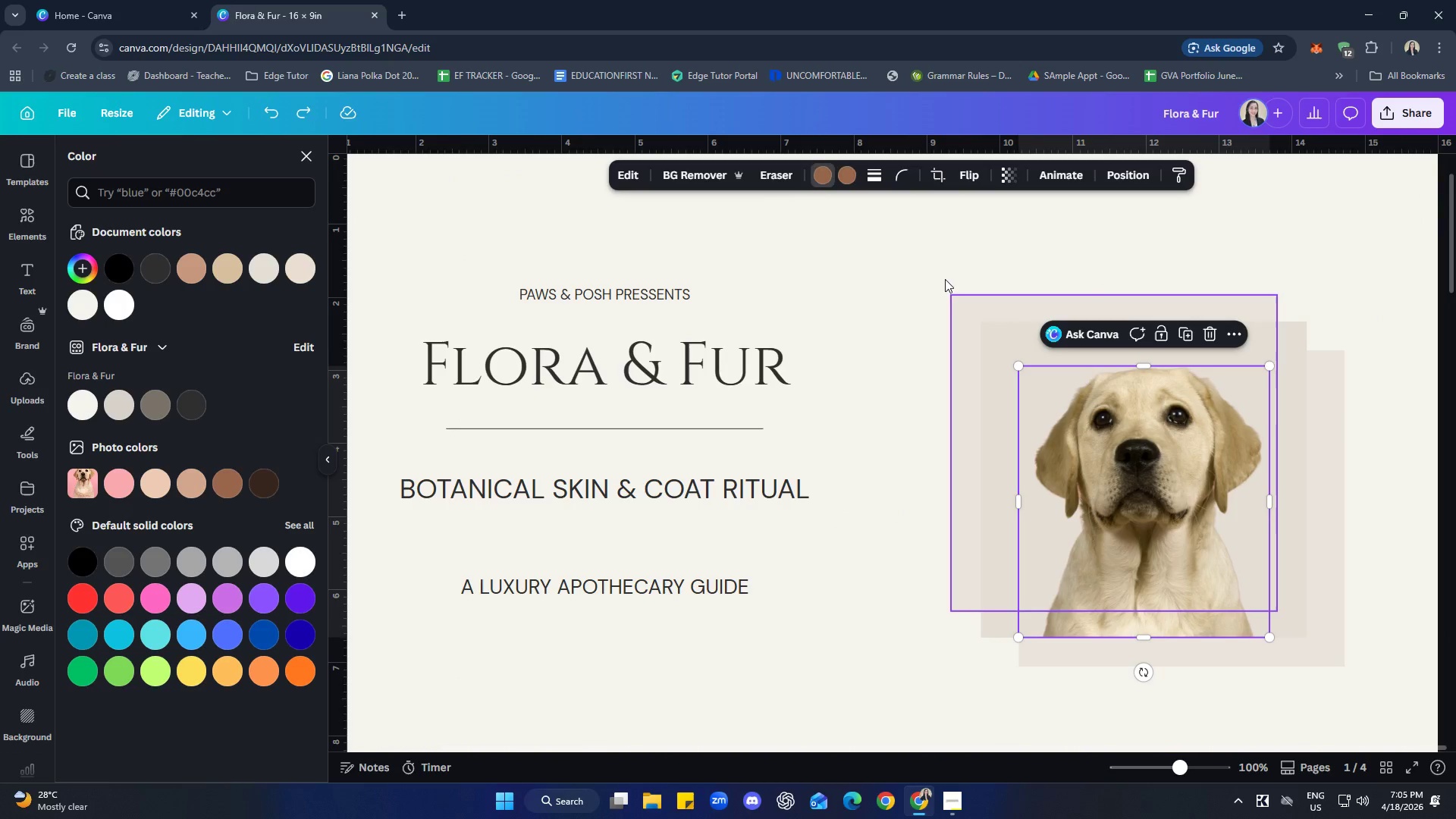 
left_click([850, 174])
 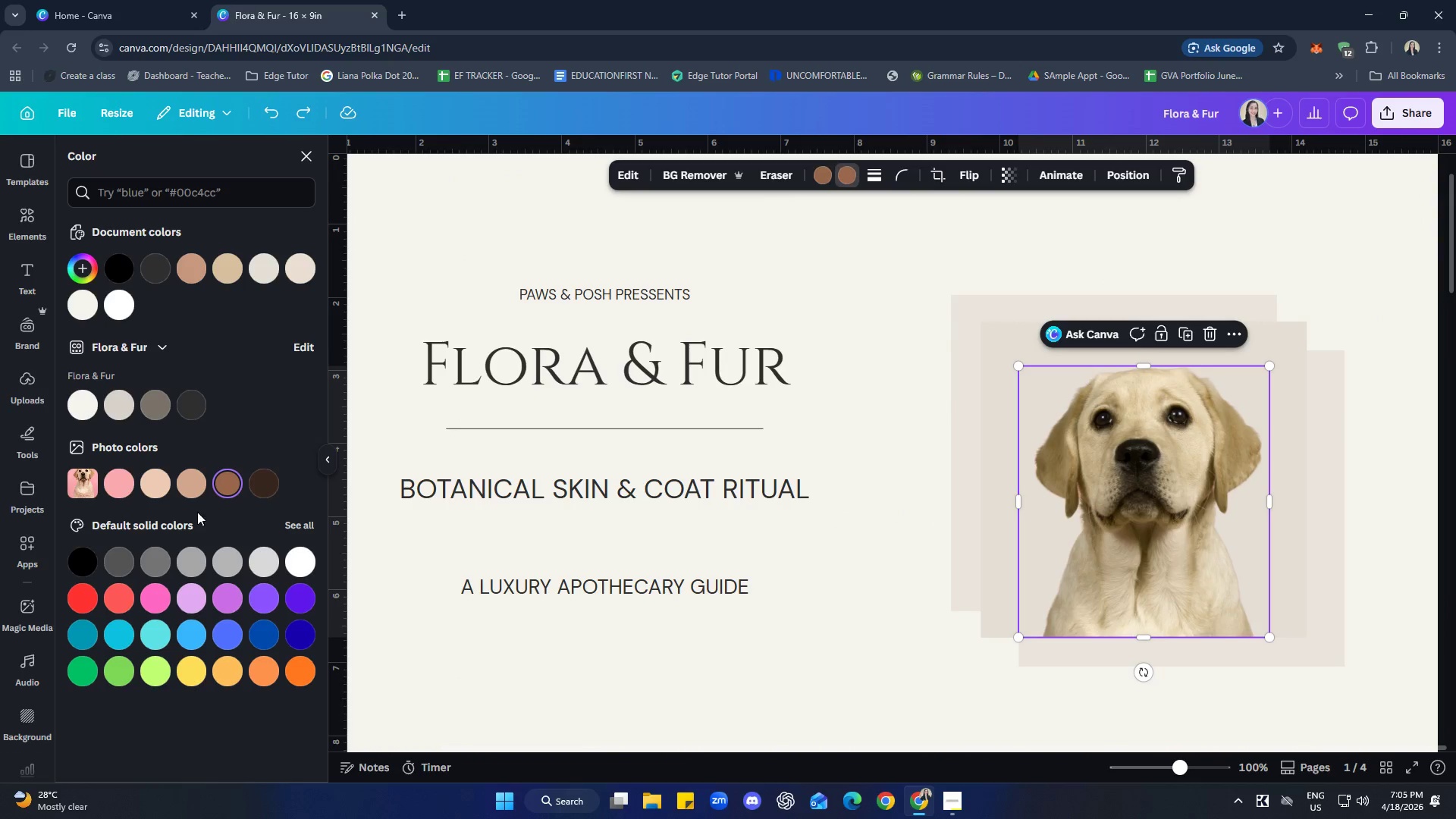 
left_click([188, 488])
 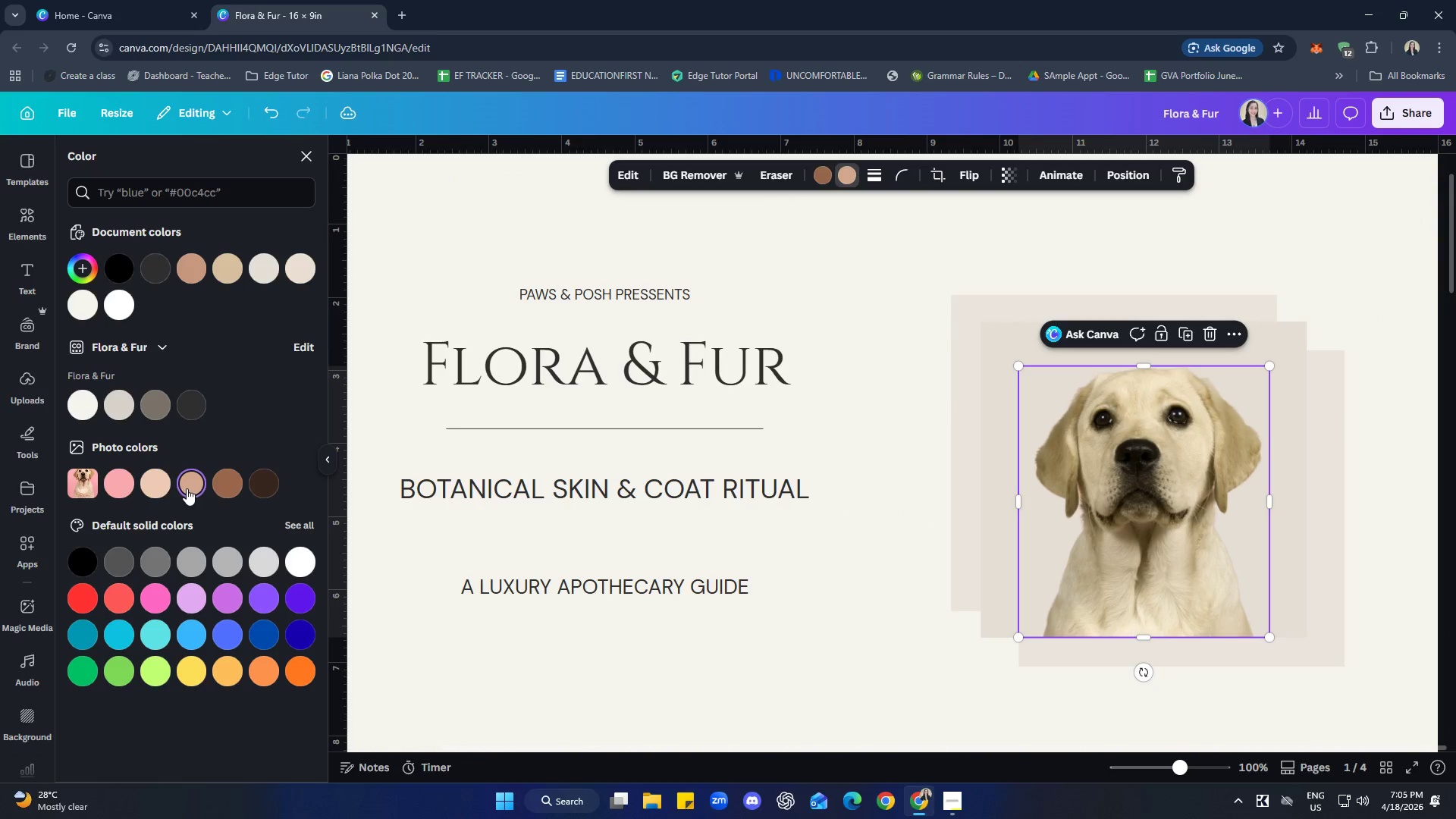 
left_click([122, 483])
 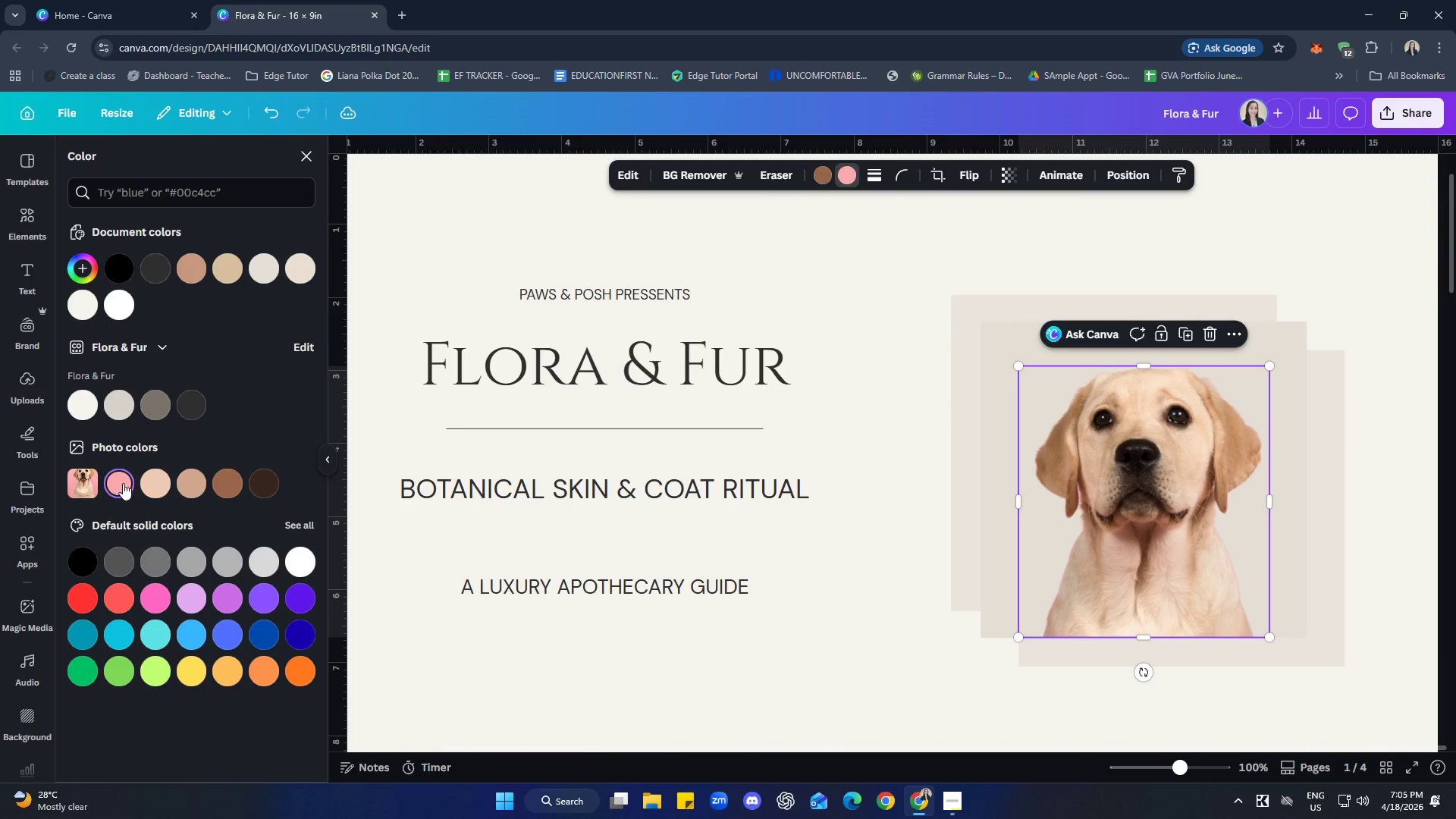 
left_click([266, 487])
 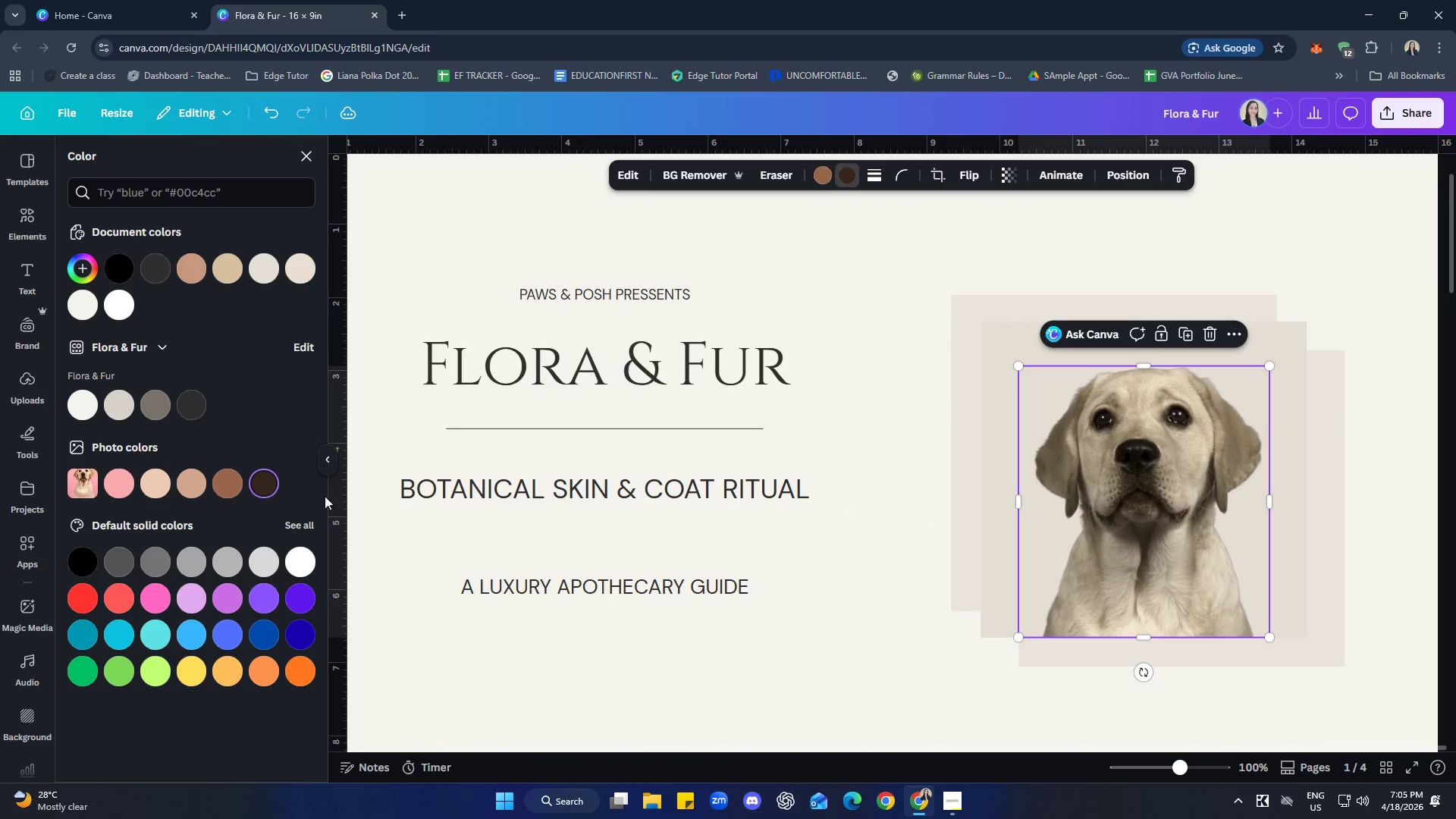 
key(Control+Z)
 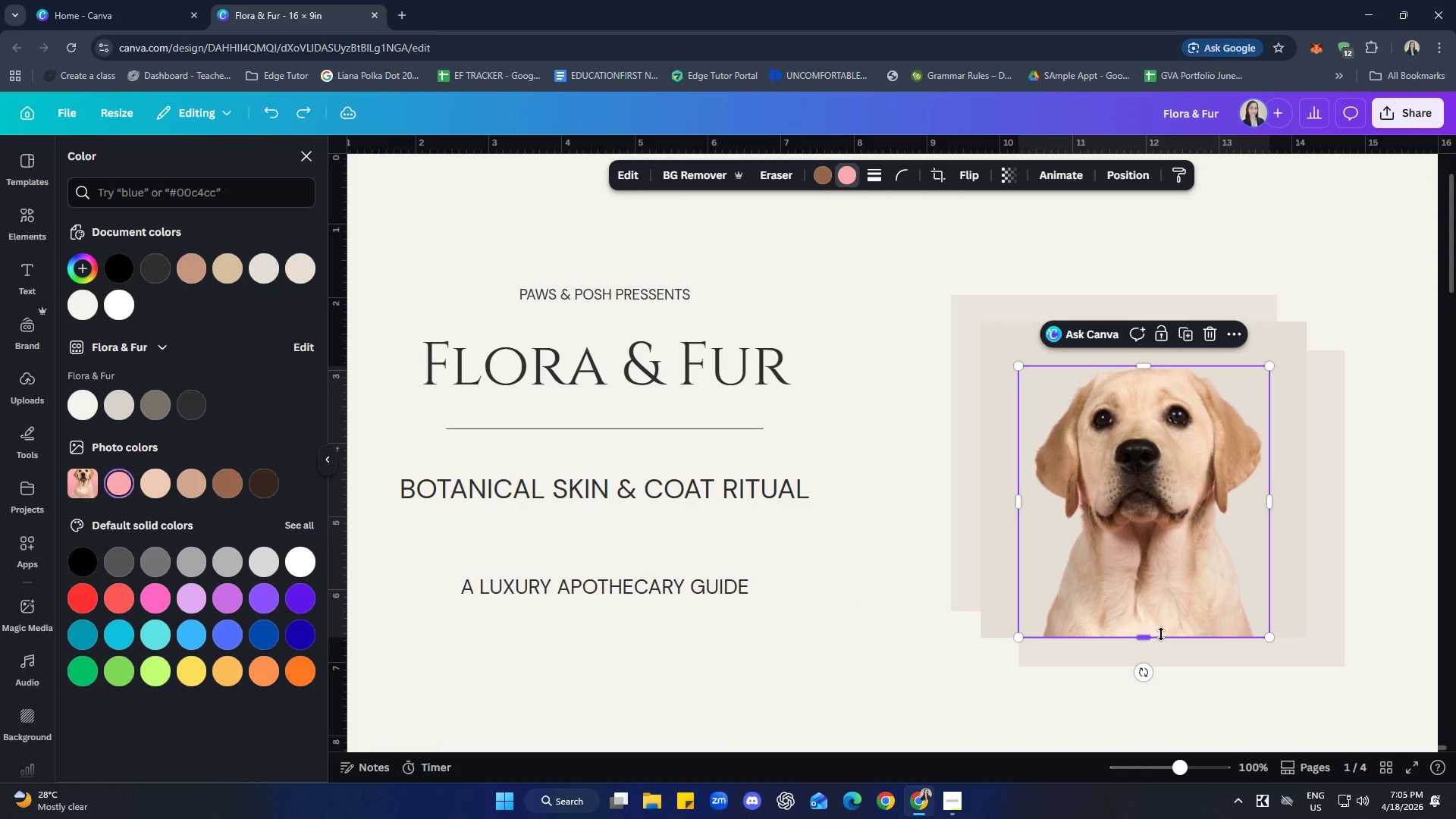 
key(Control+Z)
 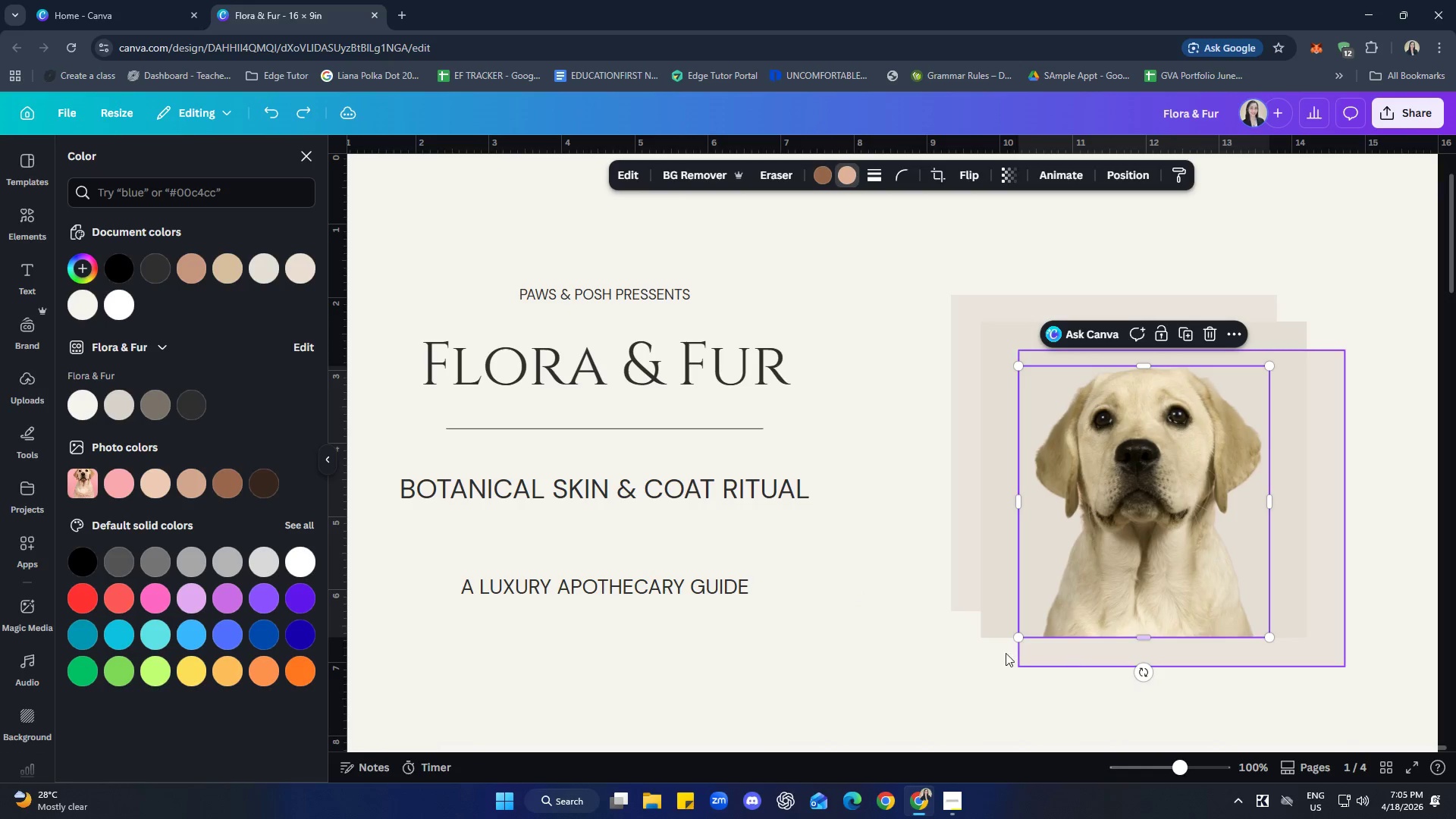 
key(Control+Z)
 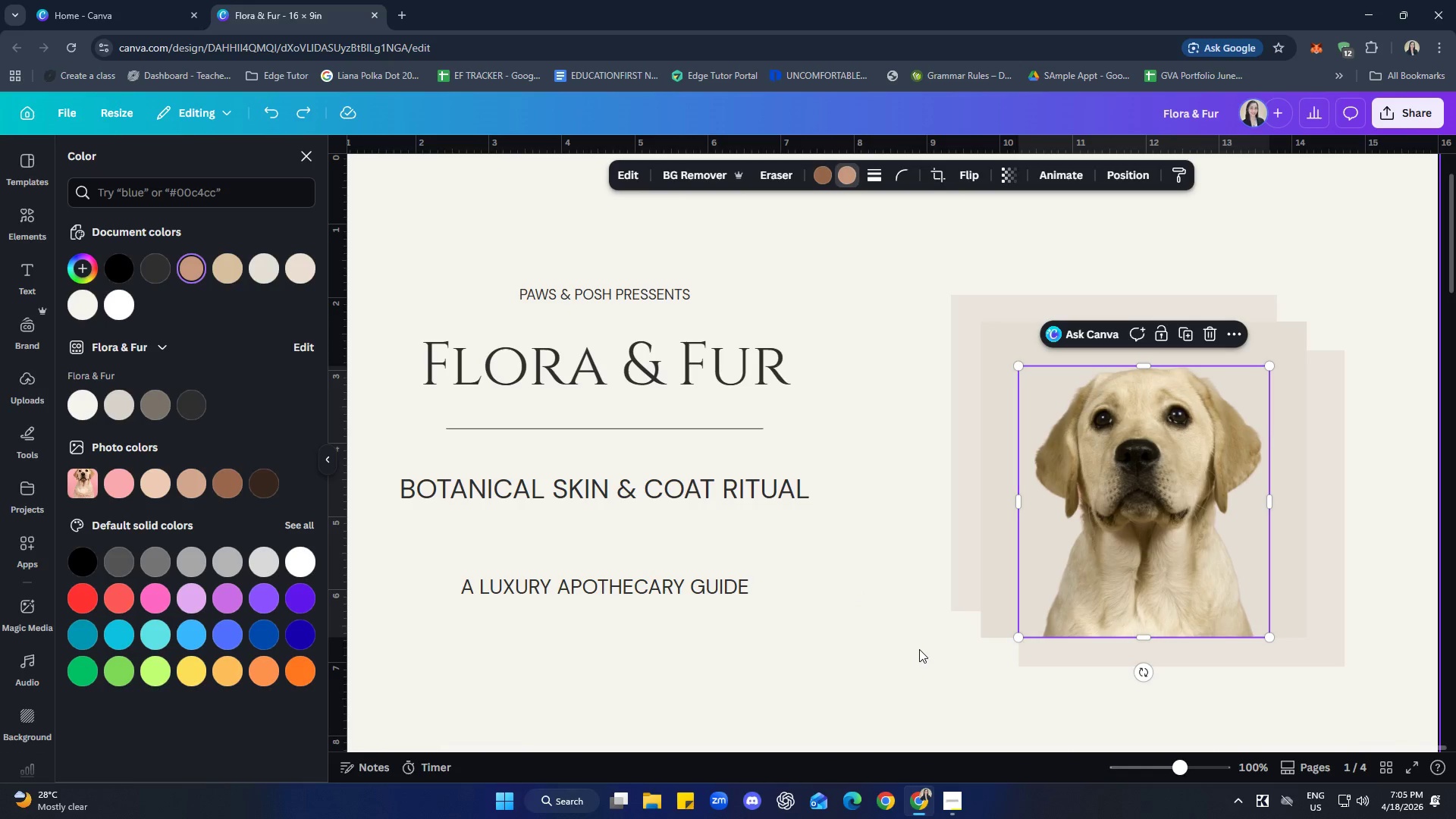 
left_click([919, 649])
 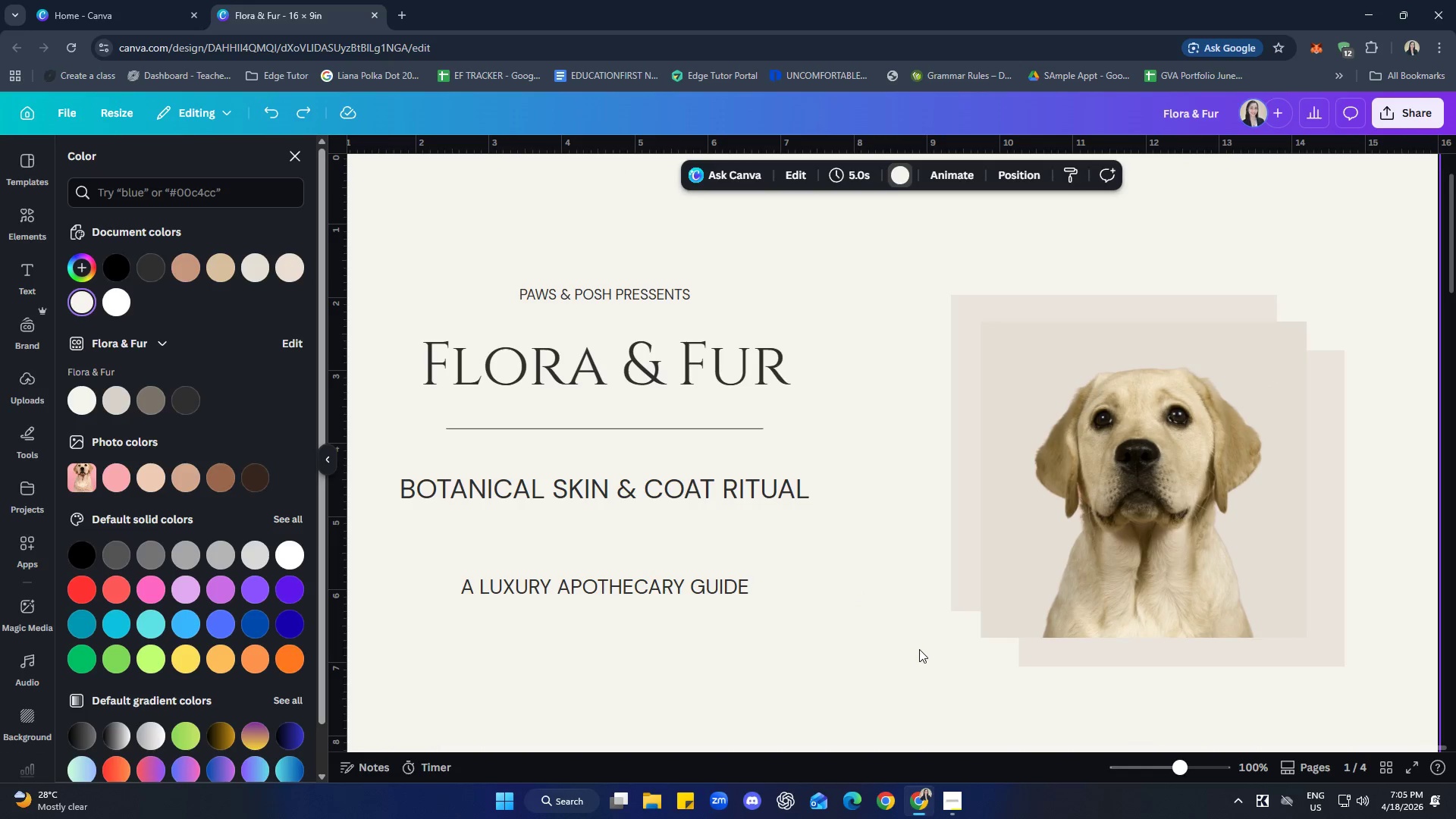 
key(Control+Z)
 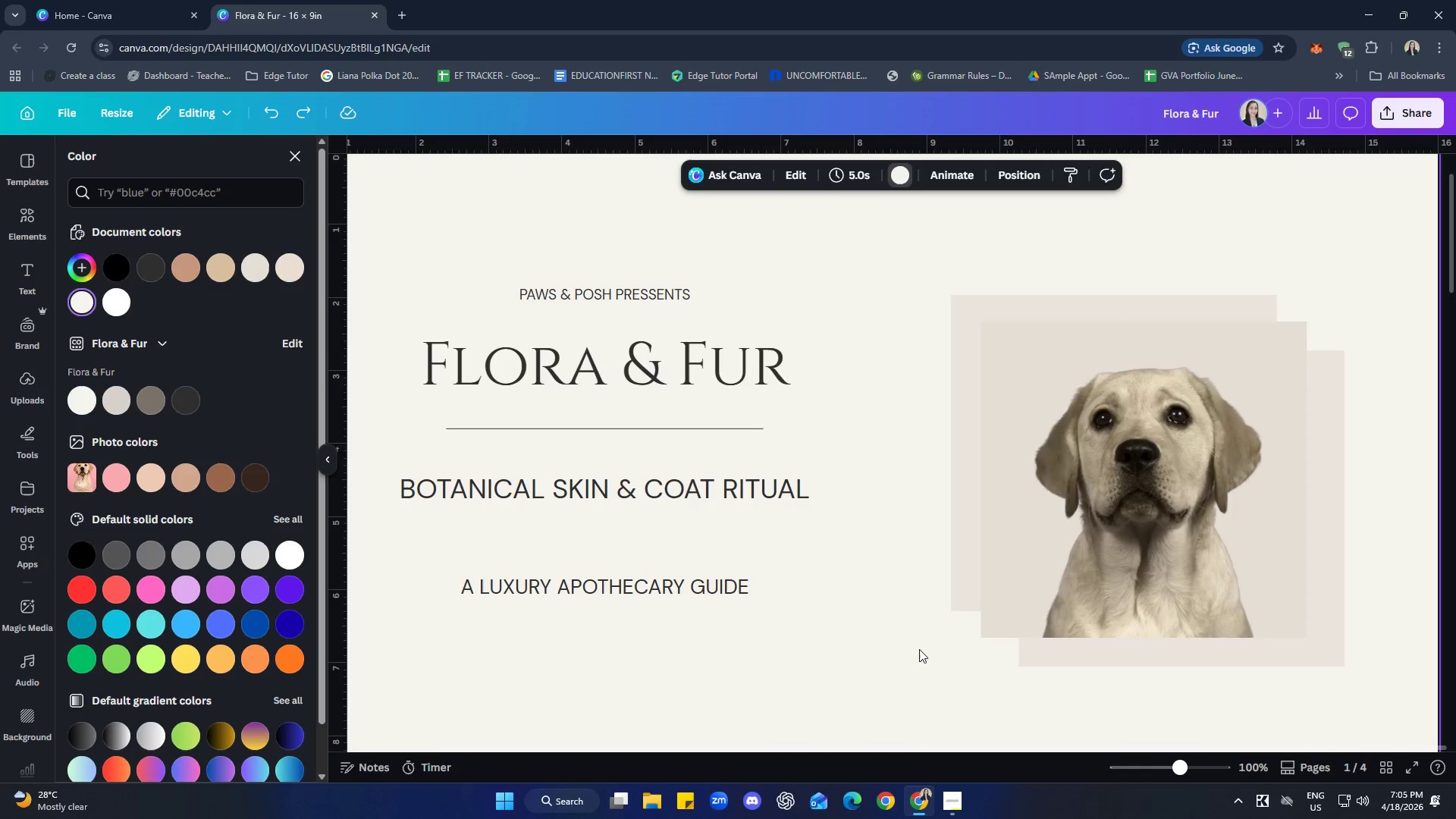 
key(Control+Z)
 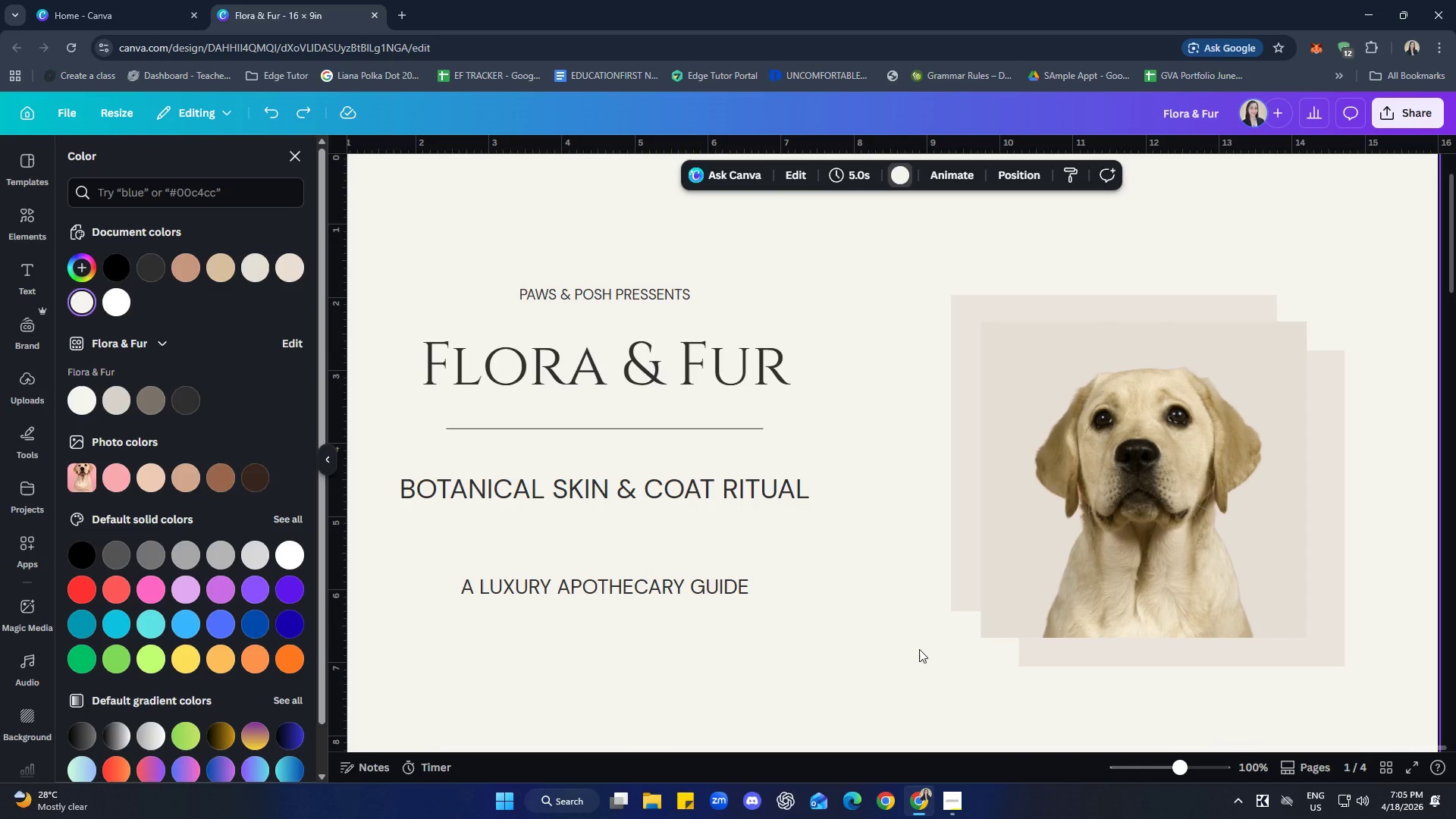 
key(Control+Z)
 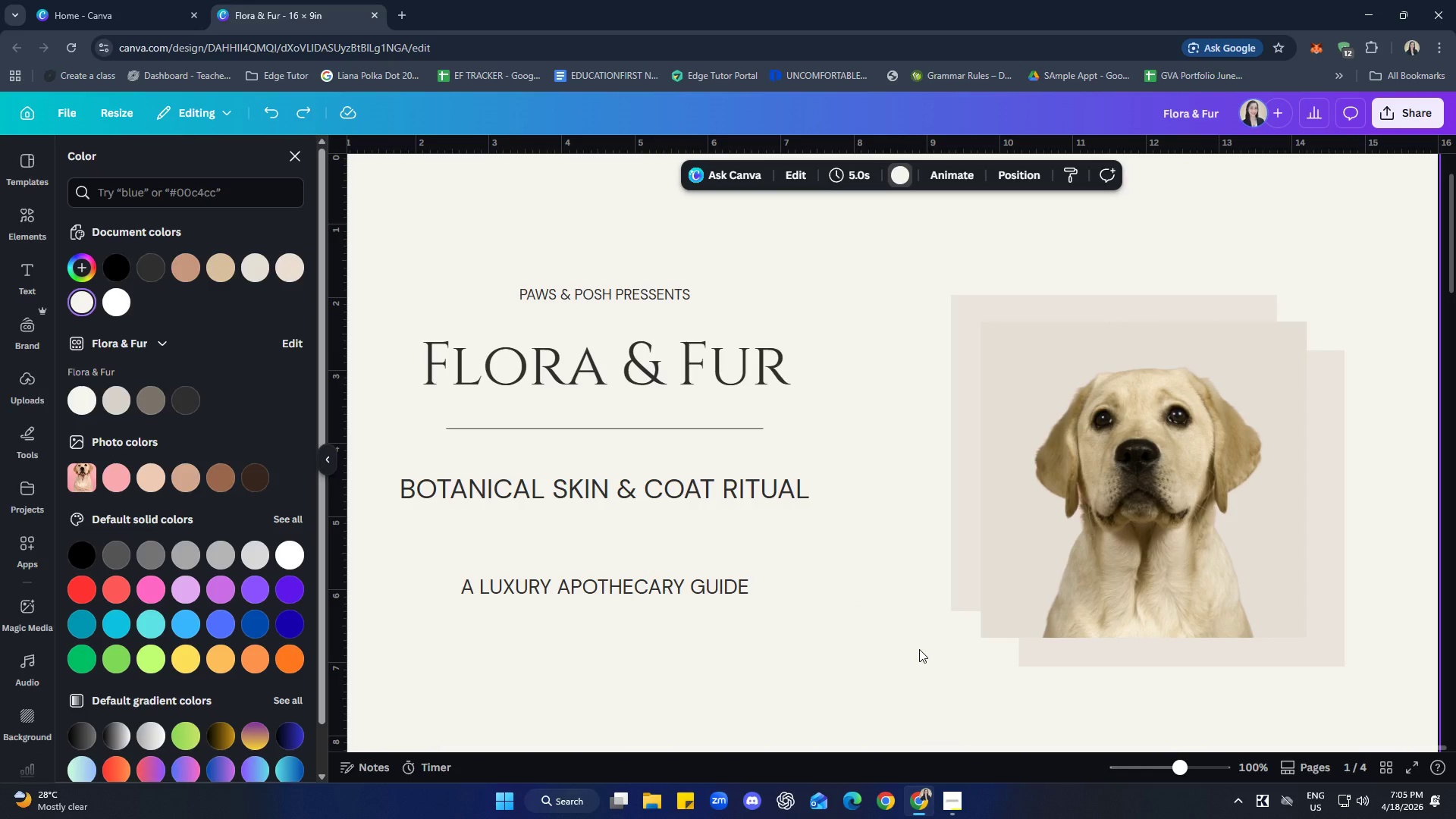 
key(Control+Z)
 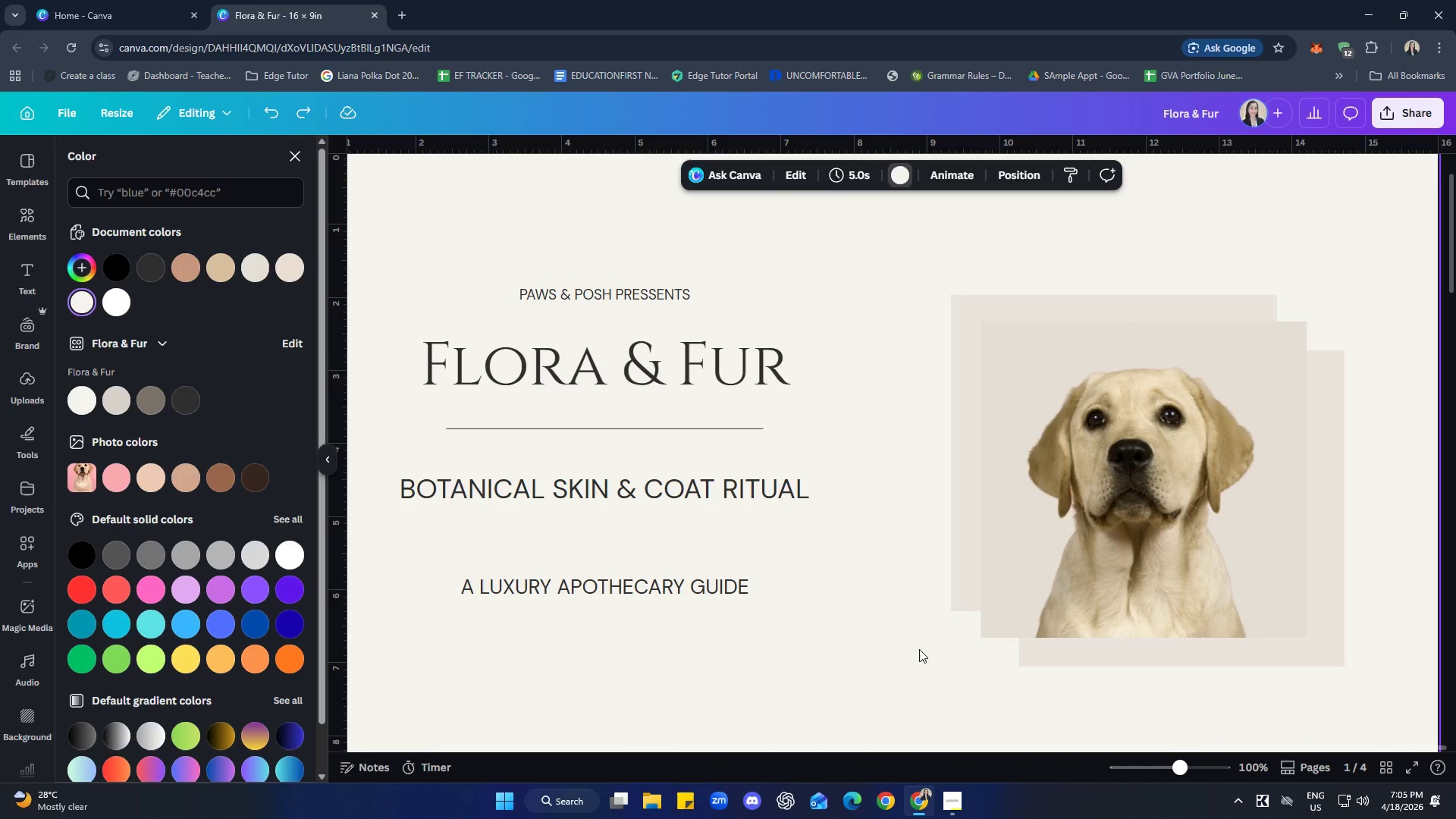 
key(Control+Z)
 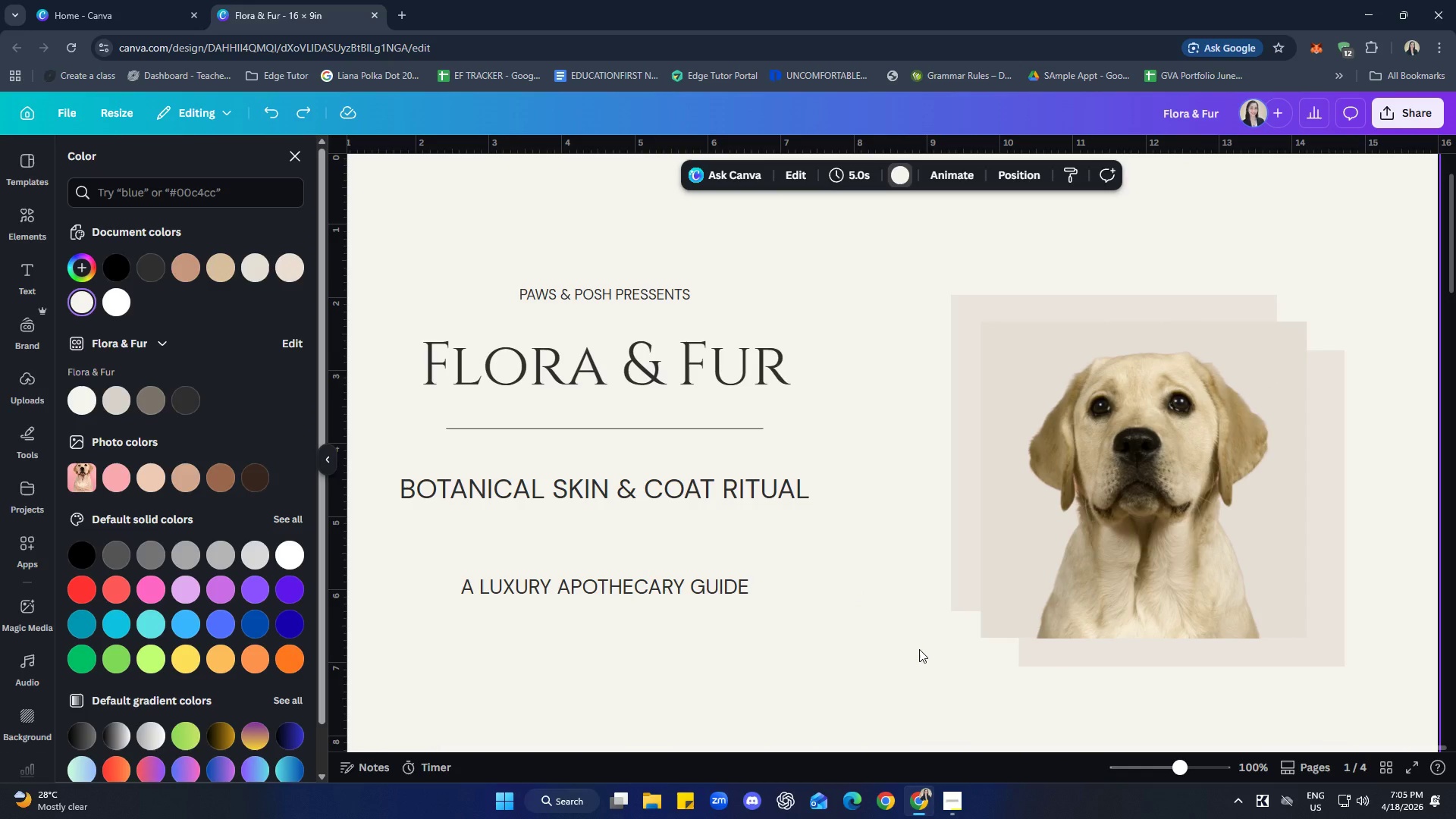 
scroll: coordinate [792, 623], scroll_direction: down, amount: 17.0
 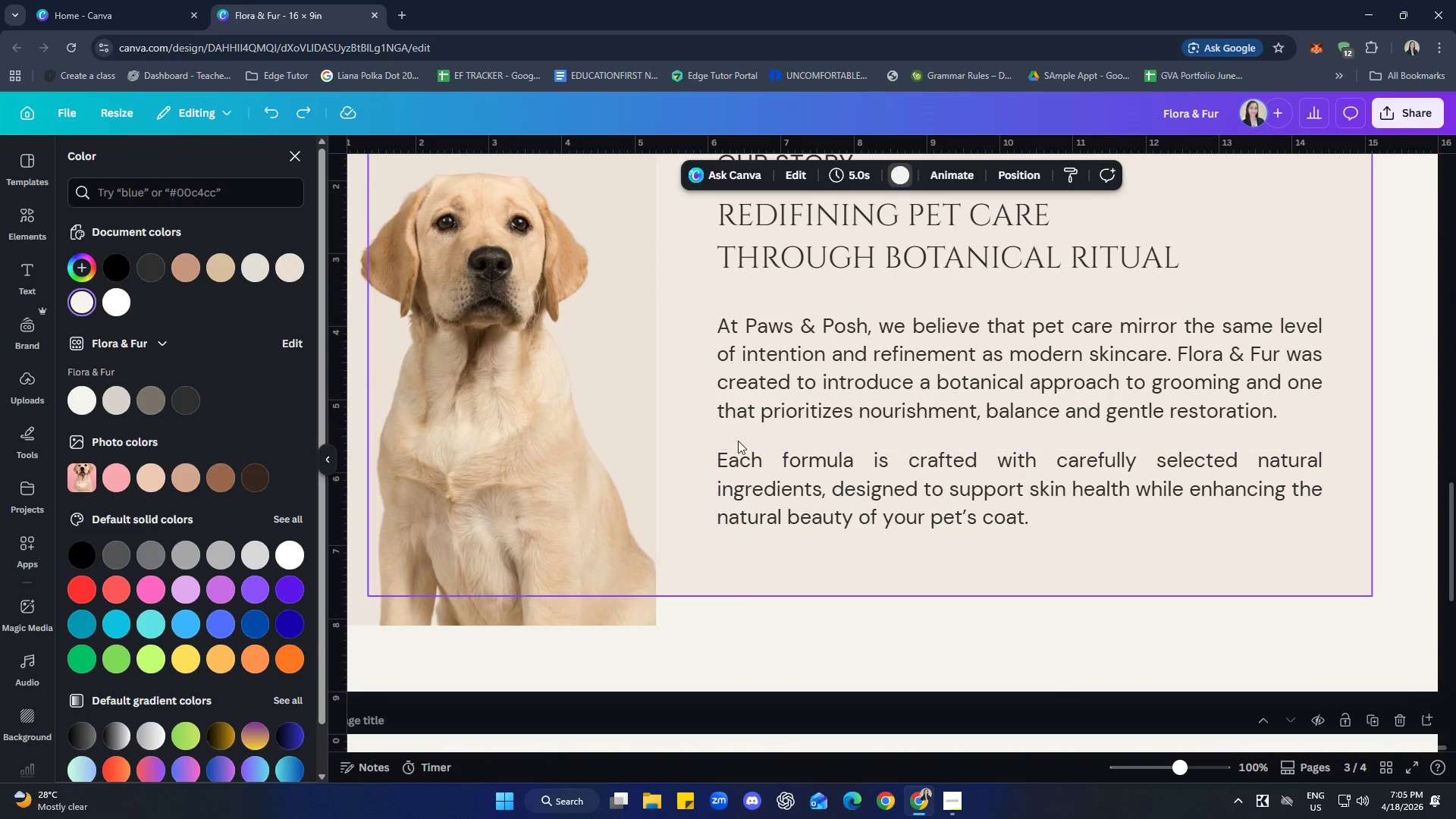 
left_click([292, 155])
 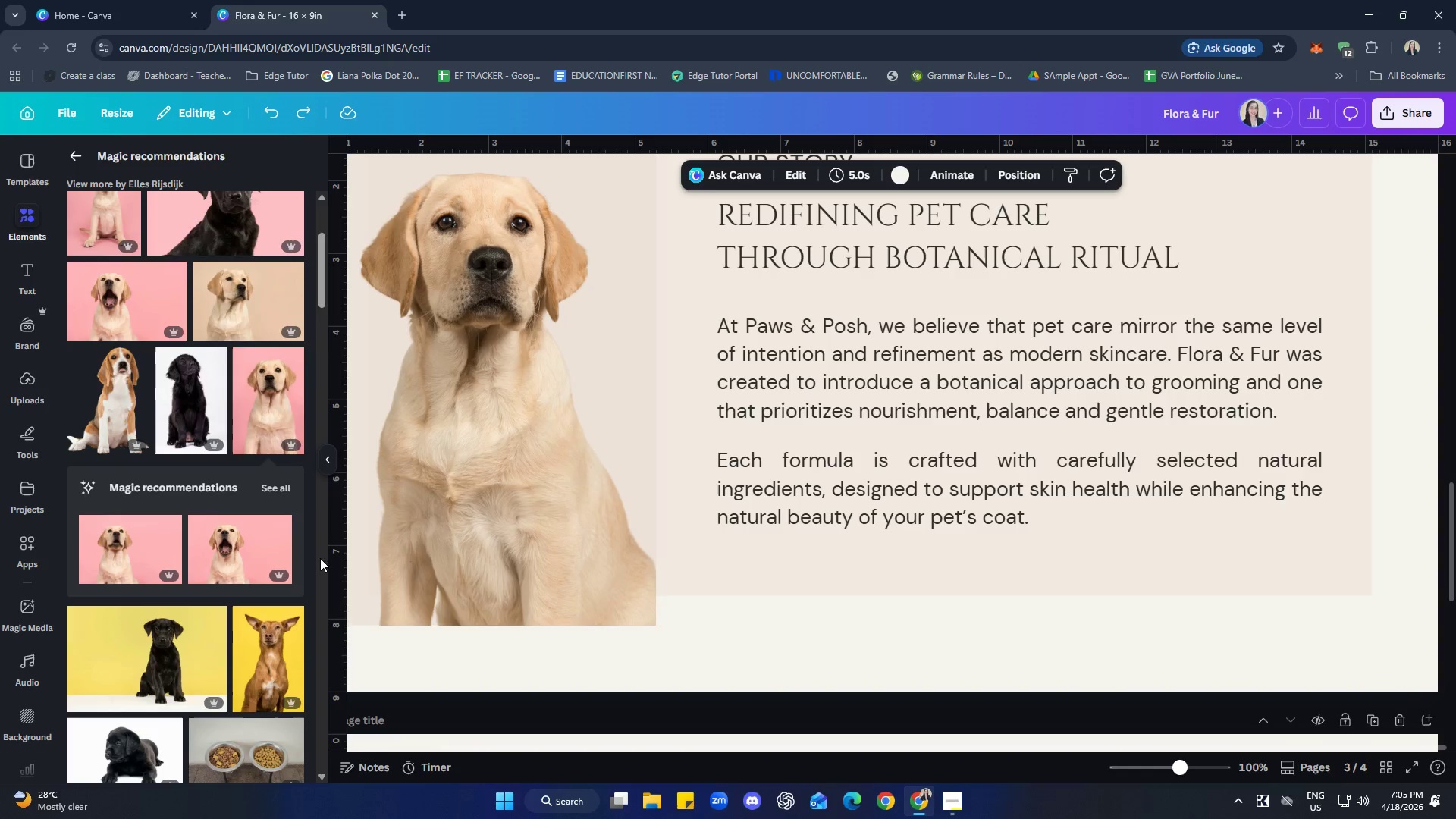 
scroll: coordinate [223, 435], scroll_direction: down, amount: 15.0
 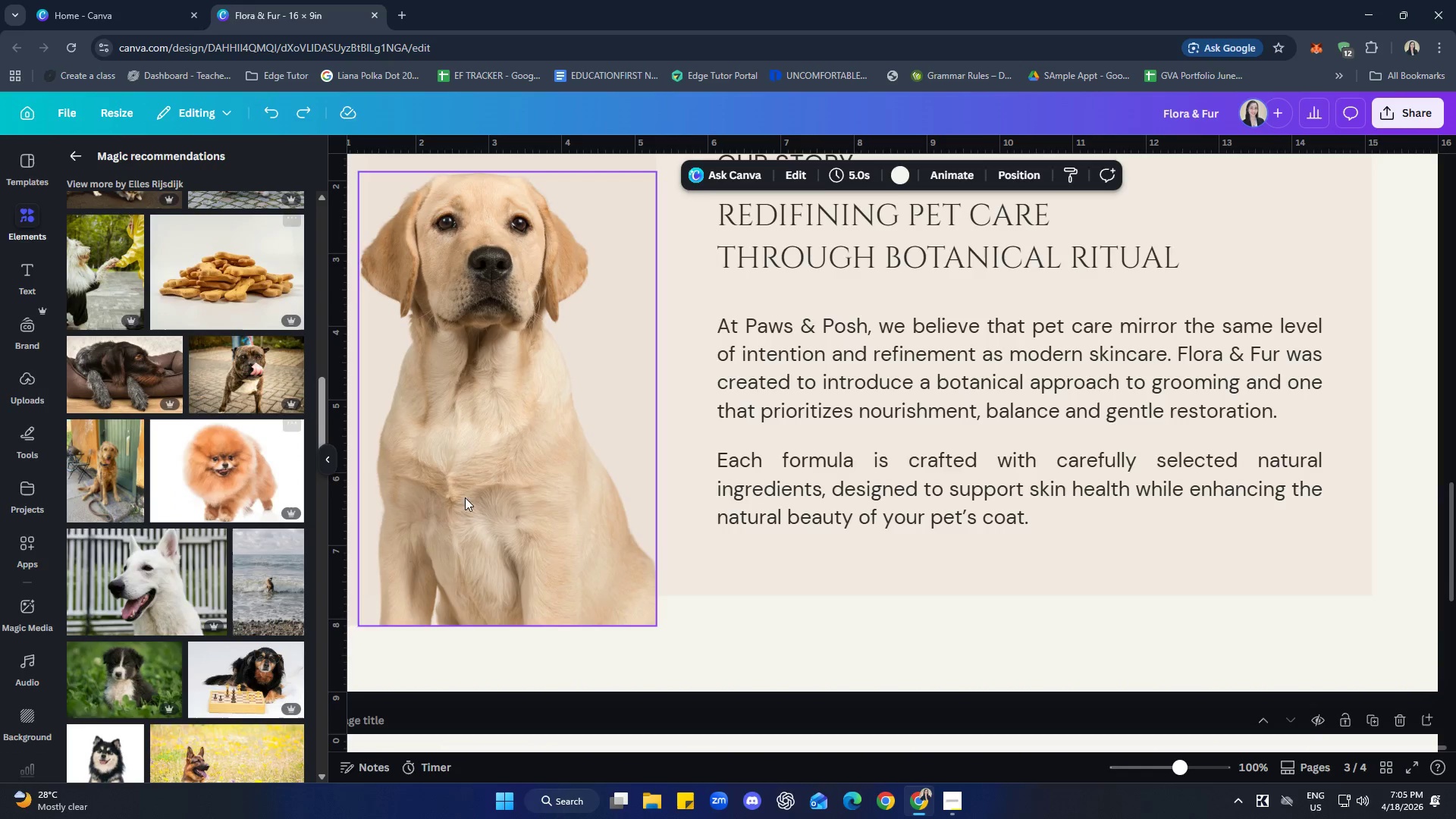 
left_click([1113, 508])
 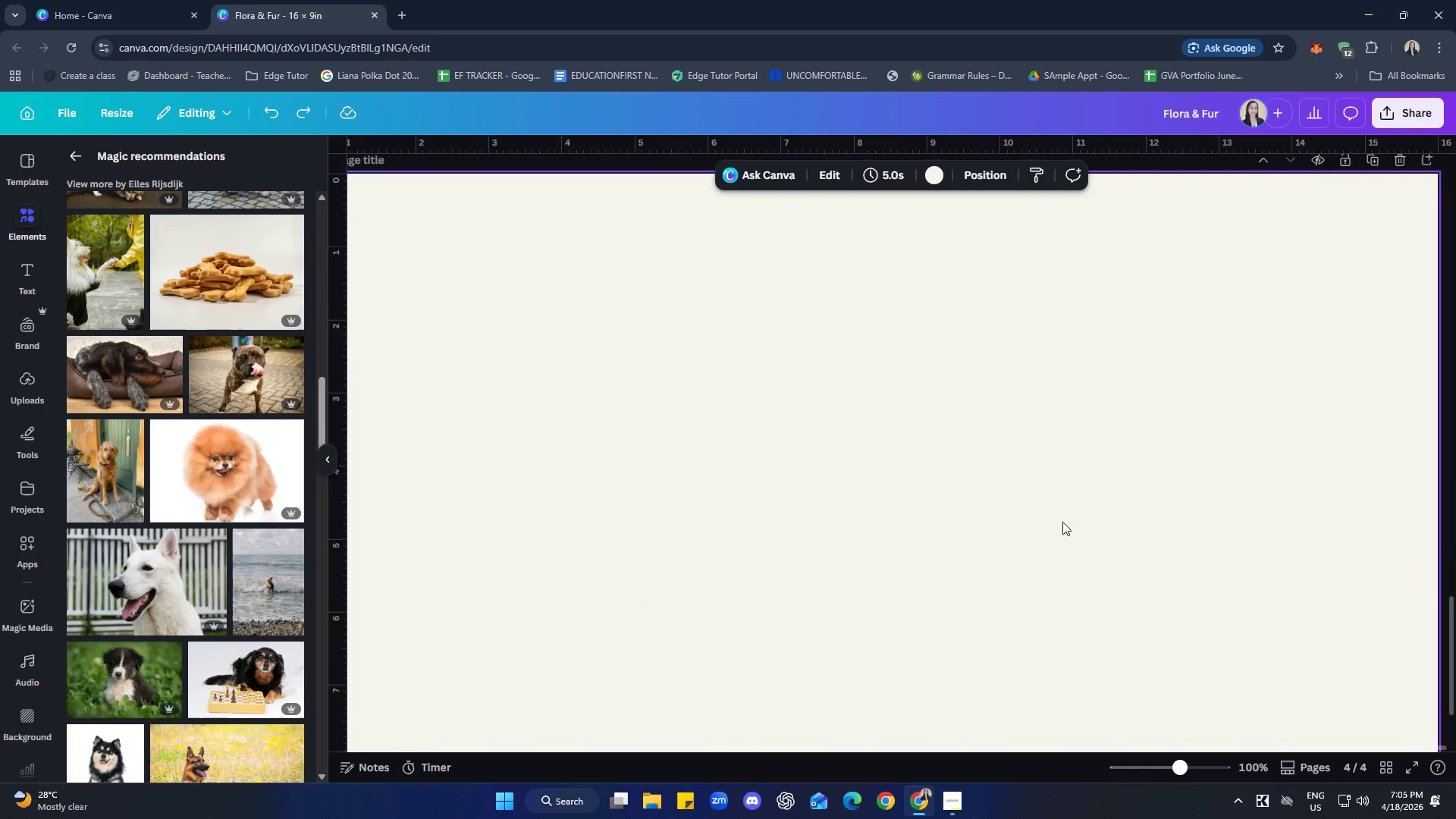 
scroll: coordinate [1110, 505], scroll_direction: down, amount: 8.0
 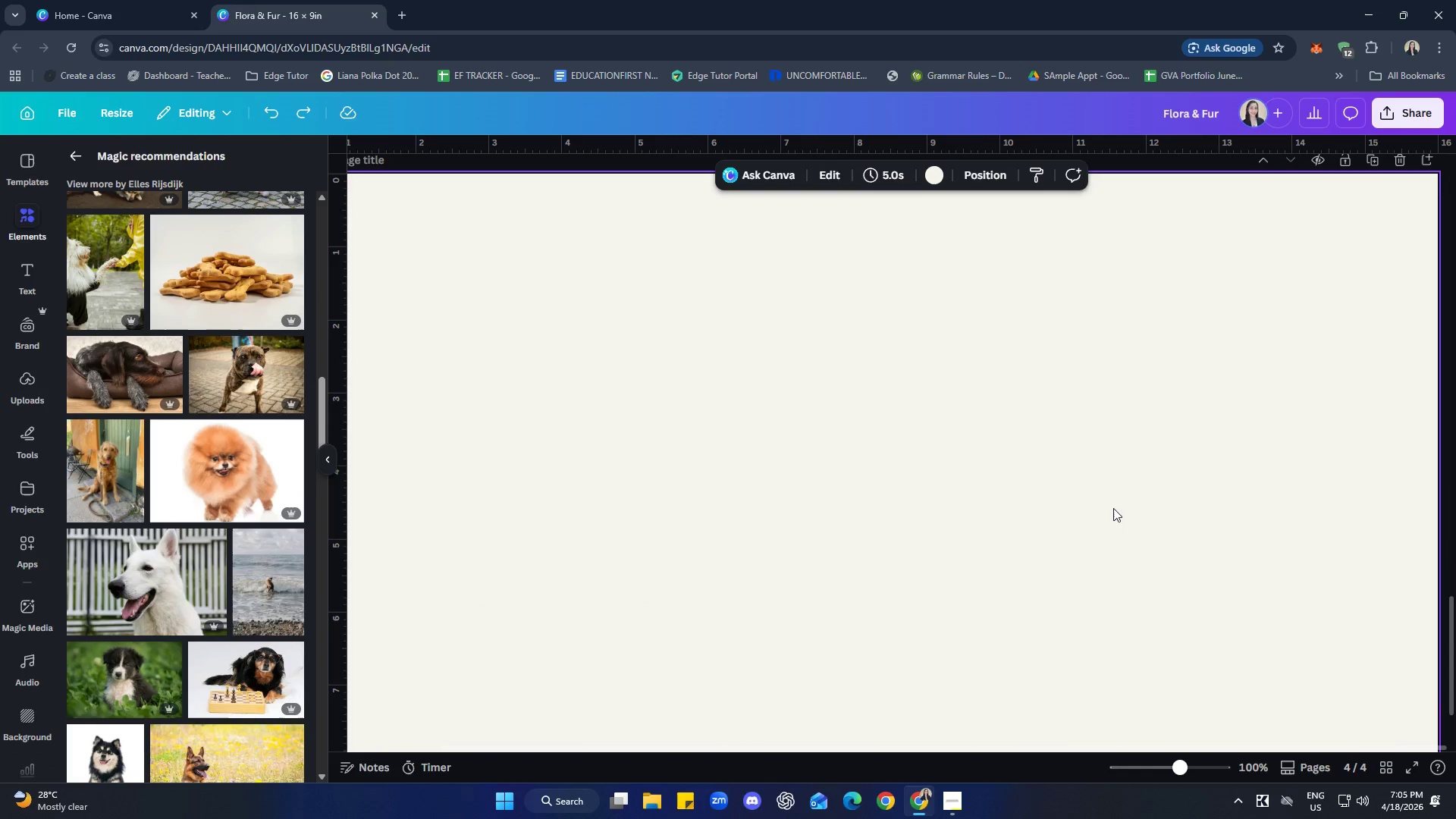 
scroll: coordinate [1034, 535], scroll_direction: up, amount: 3.0
 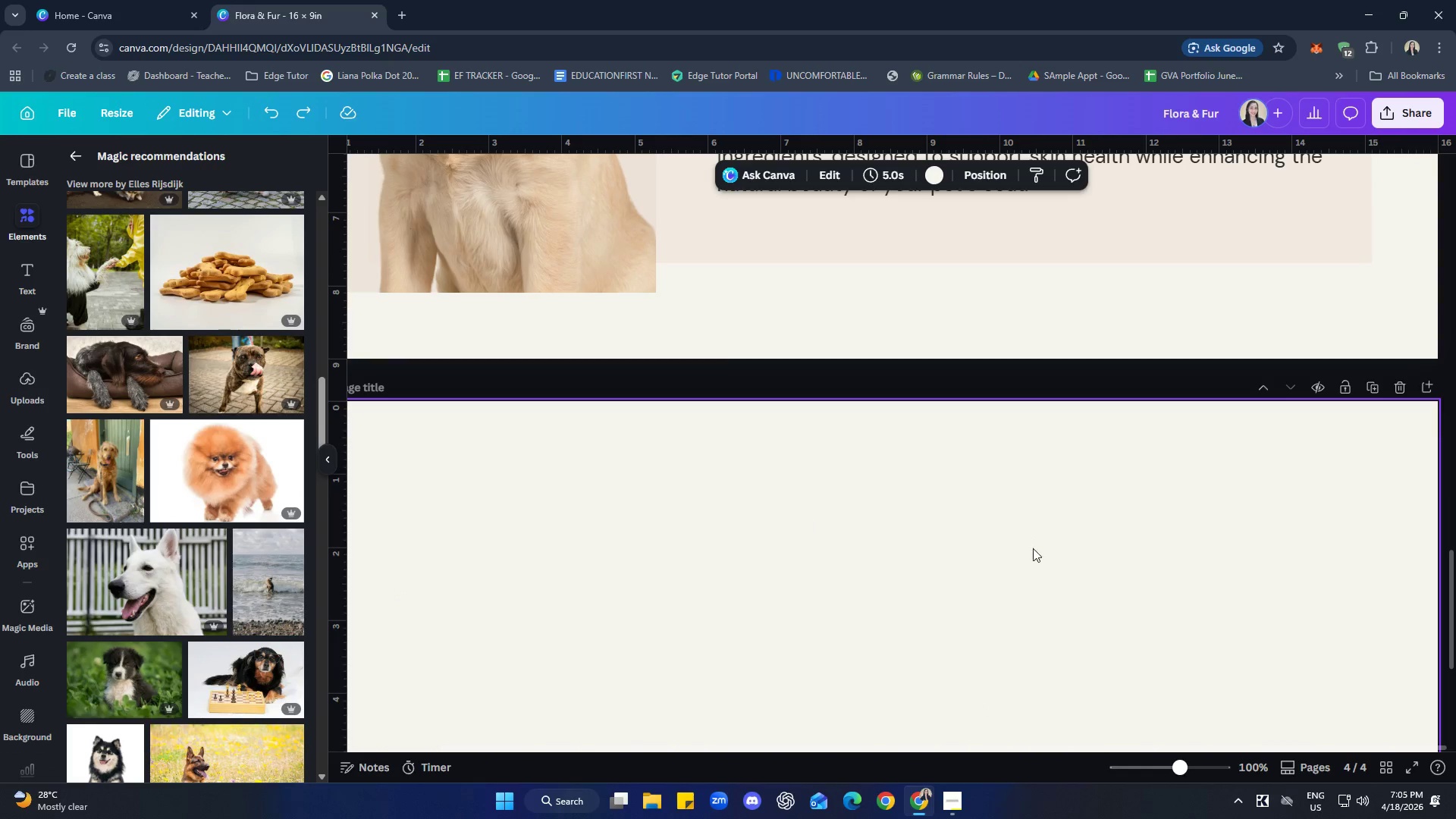 
scroll: coordinate [1350, 539], scroll_direction: down, amount: 2.0
 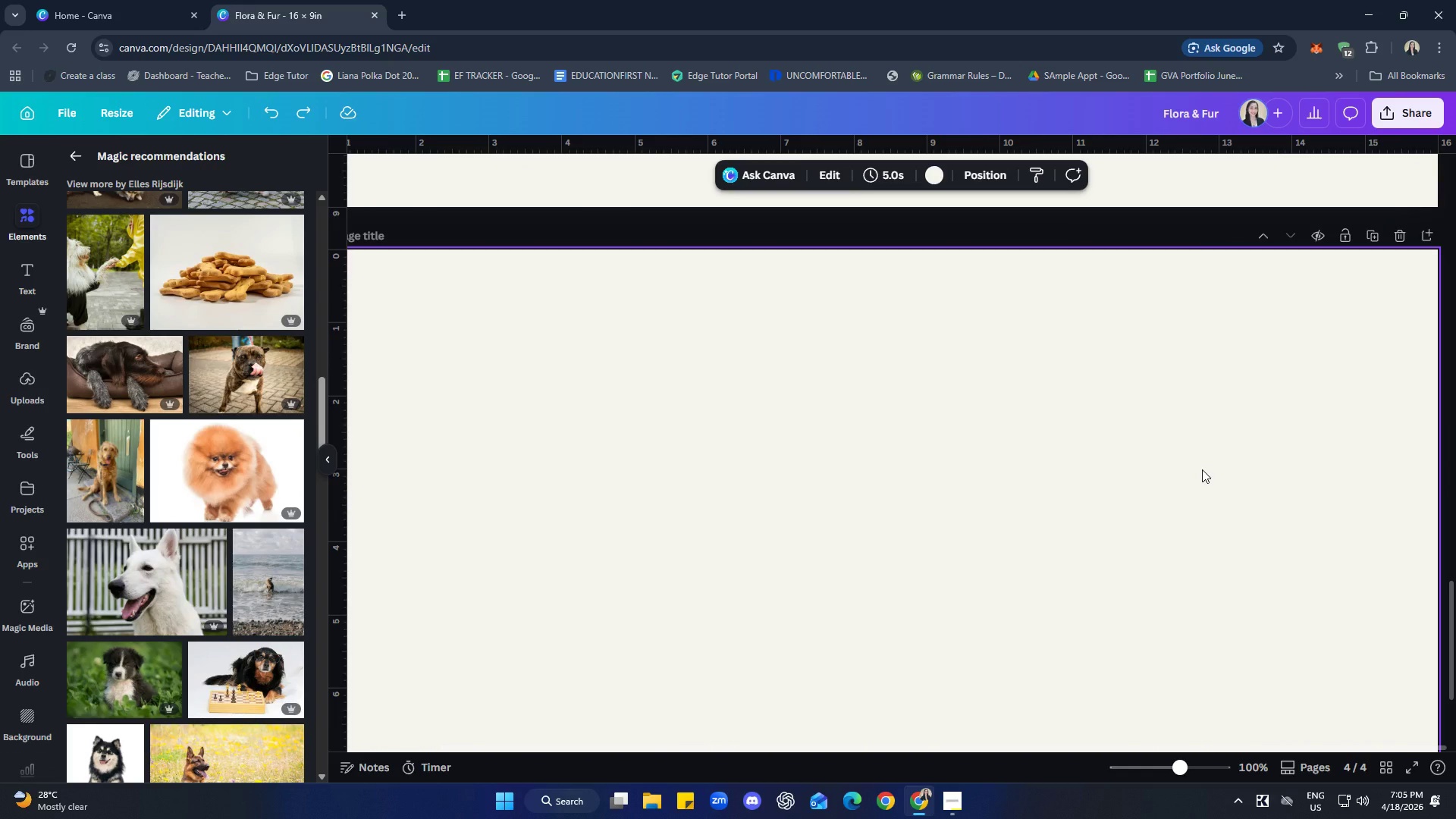 
hold_key(key=ControlLeft, duration=0.36)
scroll: coordinate [1213, 499], scroll_direction: down, amount: 2.0
 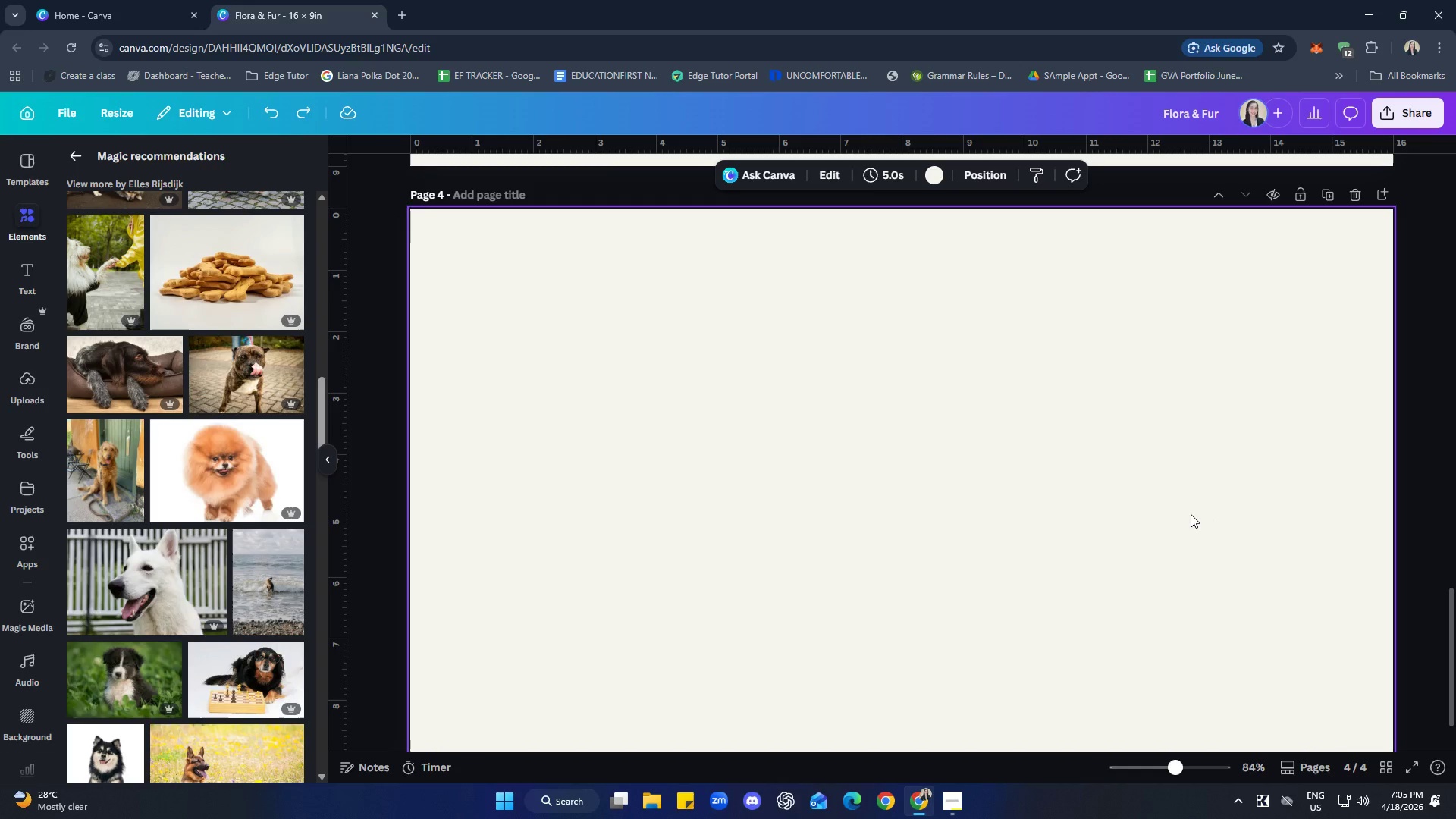 
scroll: coordinate [1176, 571], scroll_direction: up, amount: 5.0
 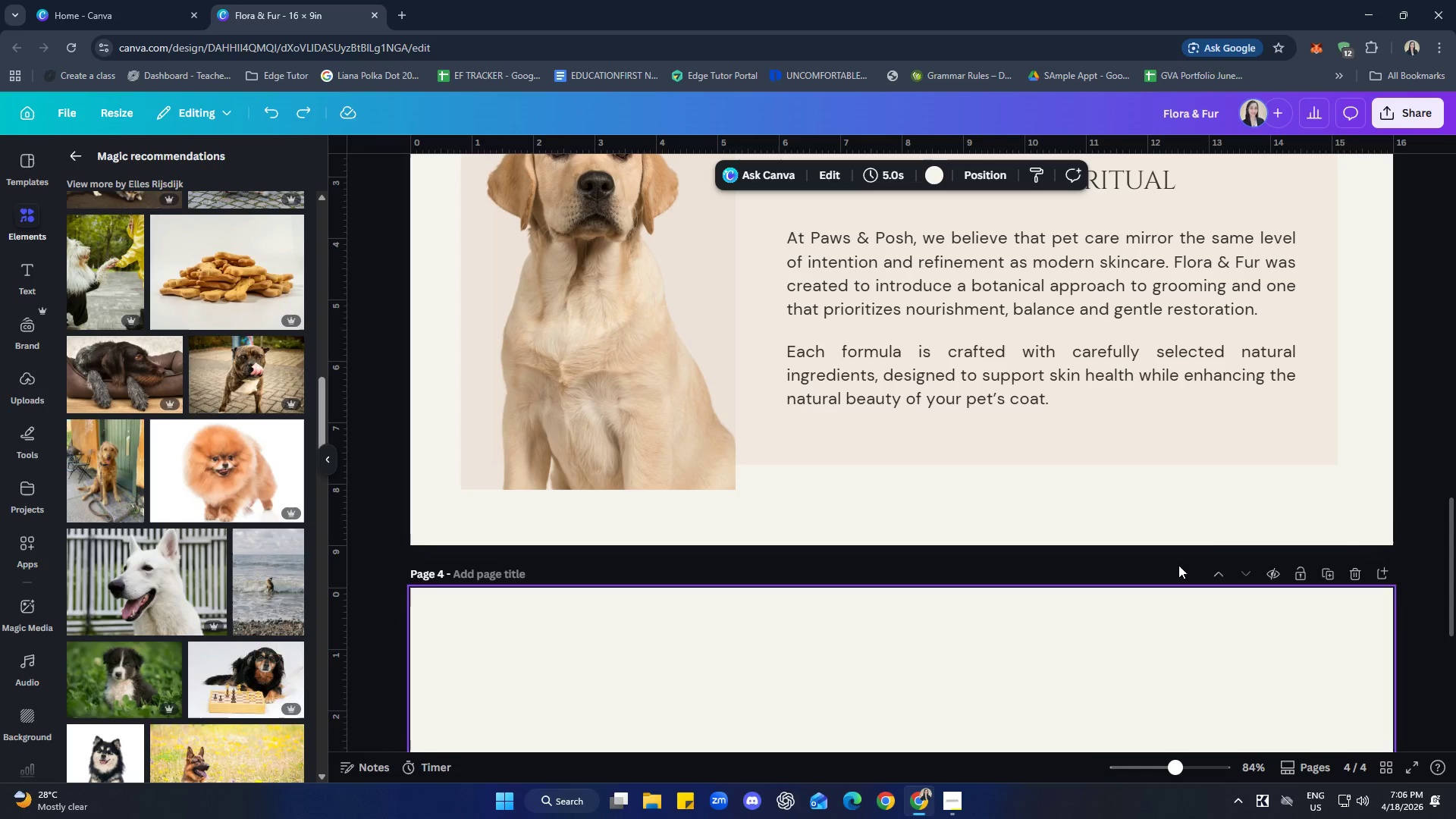 
wait(22.78)
 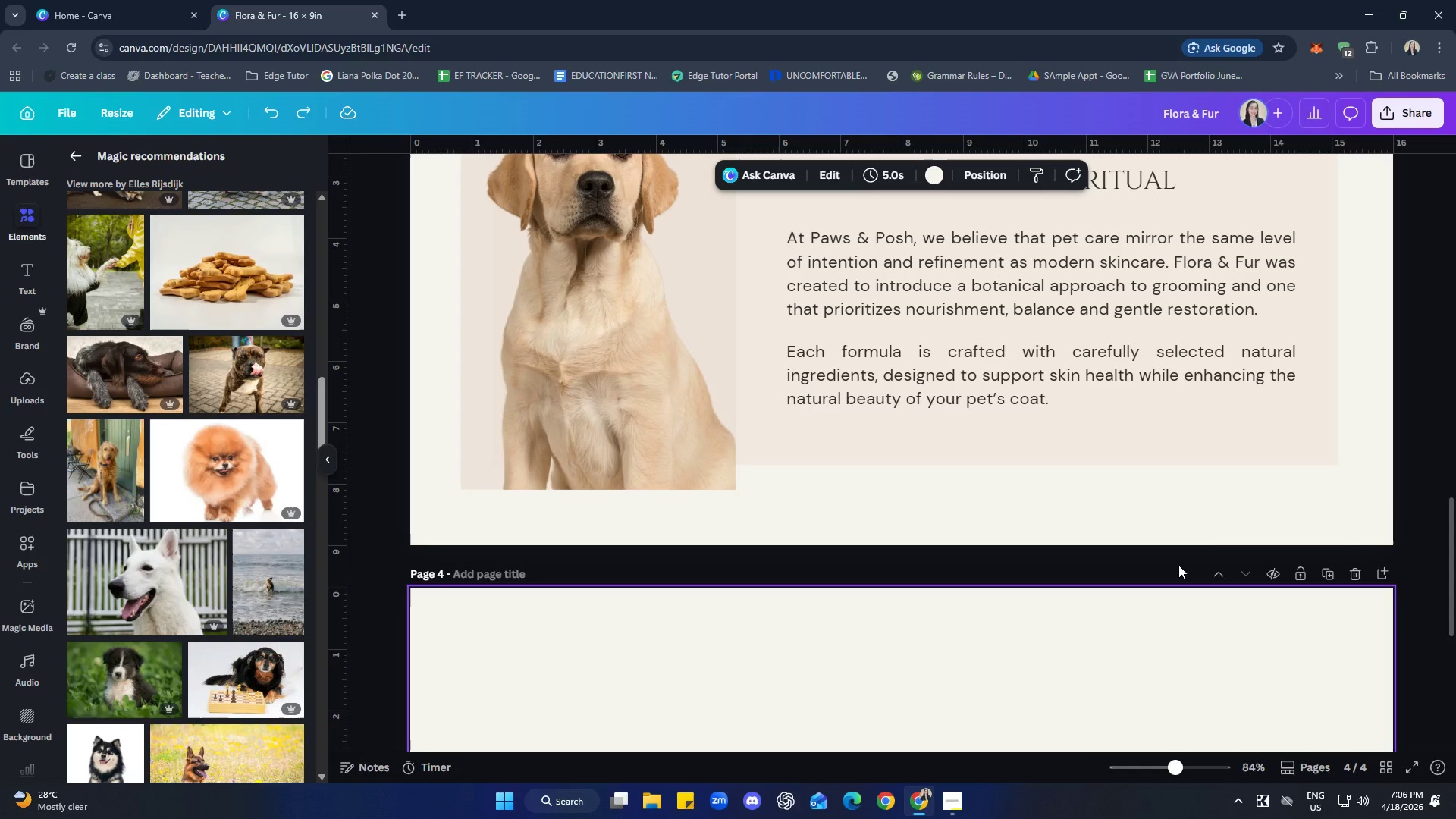 
double_click([478, 573])
 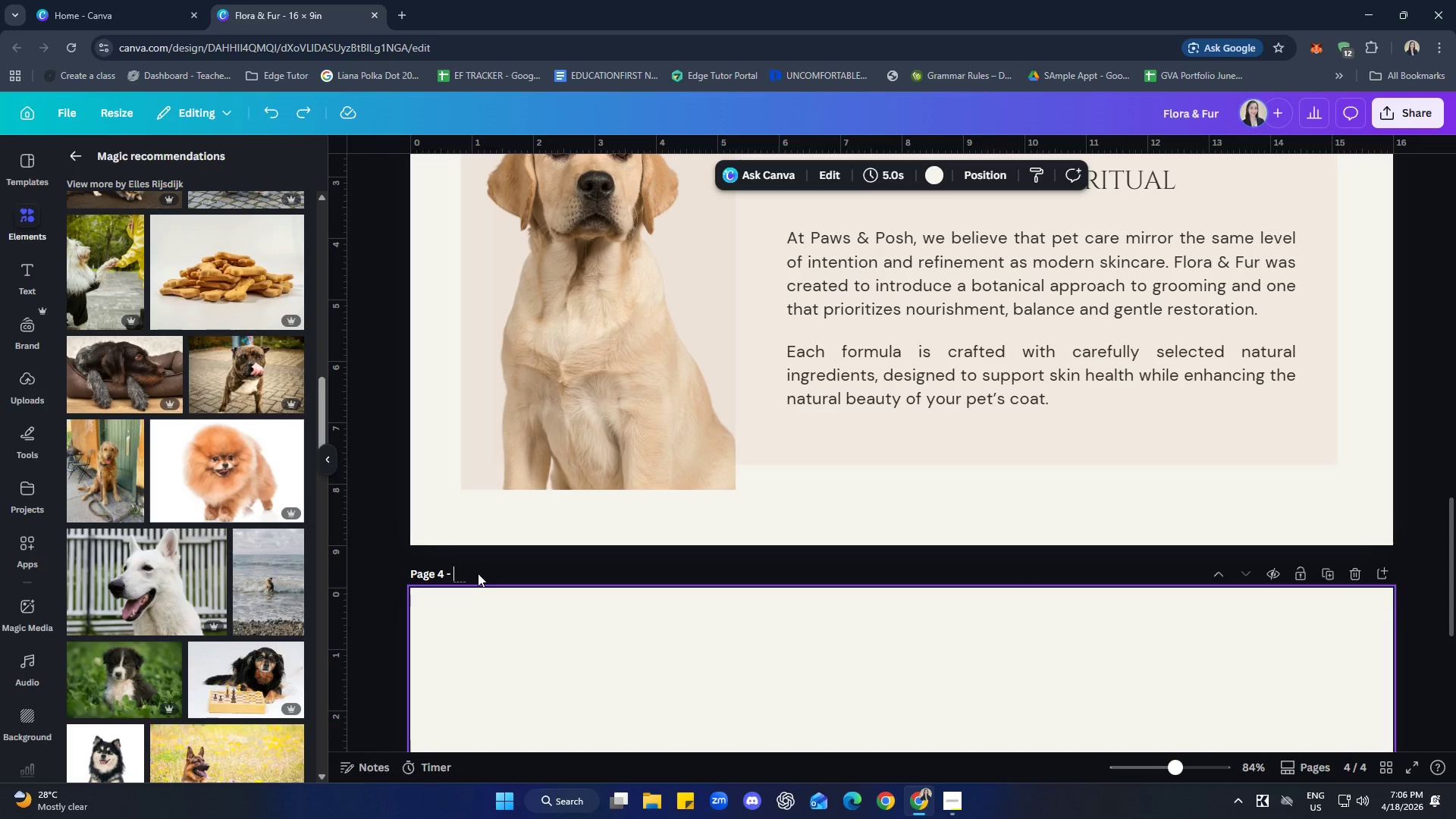 
type(target)
key(Backspace)
key(Backspace)
key(Backspace)
key(Backspace)
key(Backspace)
key(Backspace)
type(tag)
key(Backspace)
key(Backspace)
key(Backspace)
type(Targeted Ree)
key(Backspace)
type(pair)
 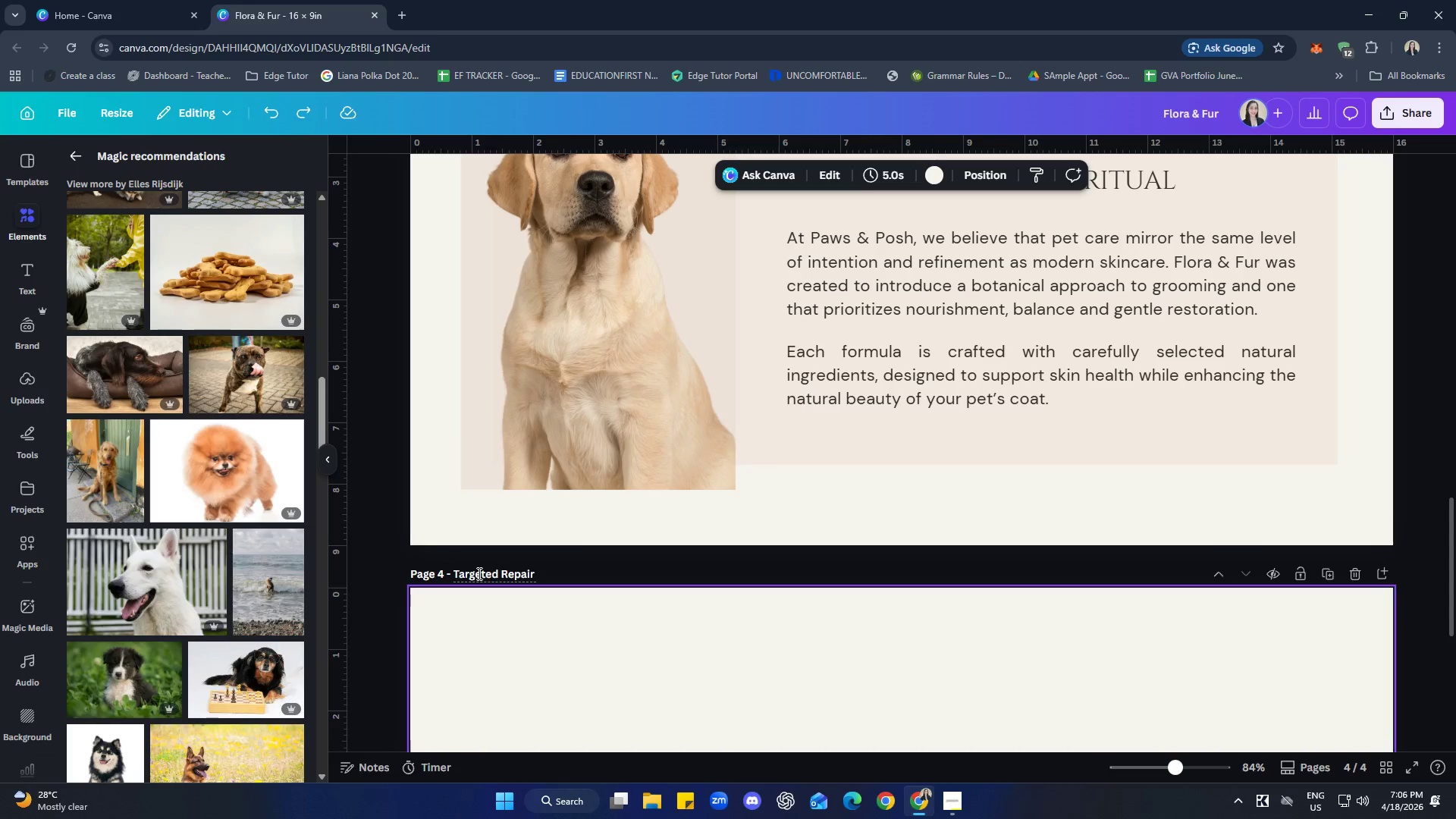 
key(Enter)
 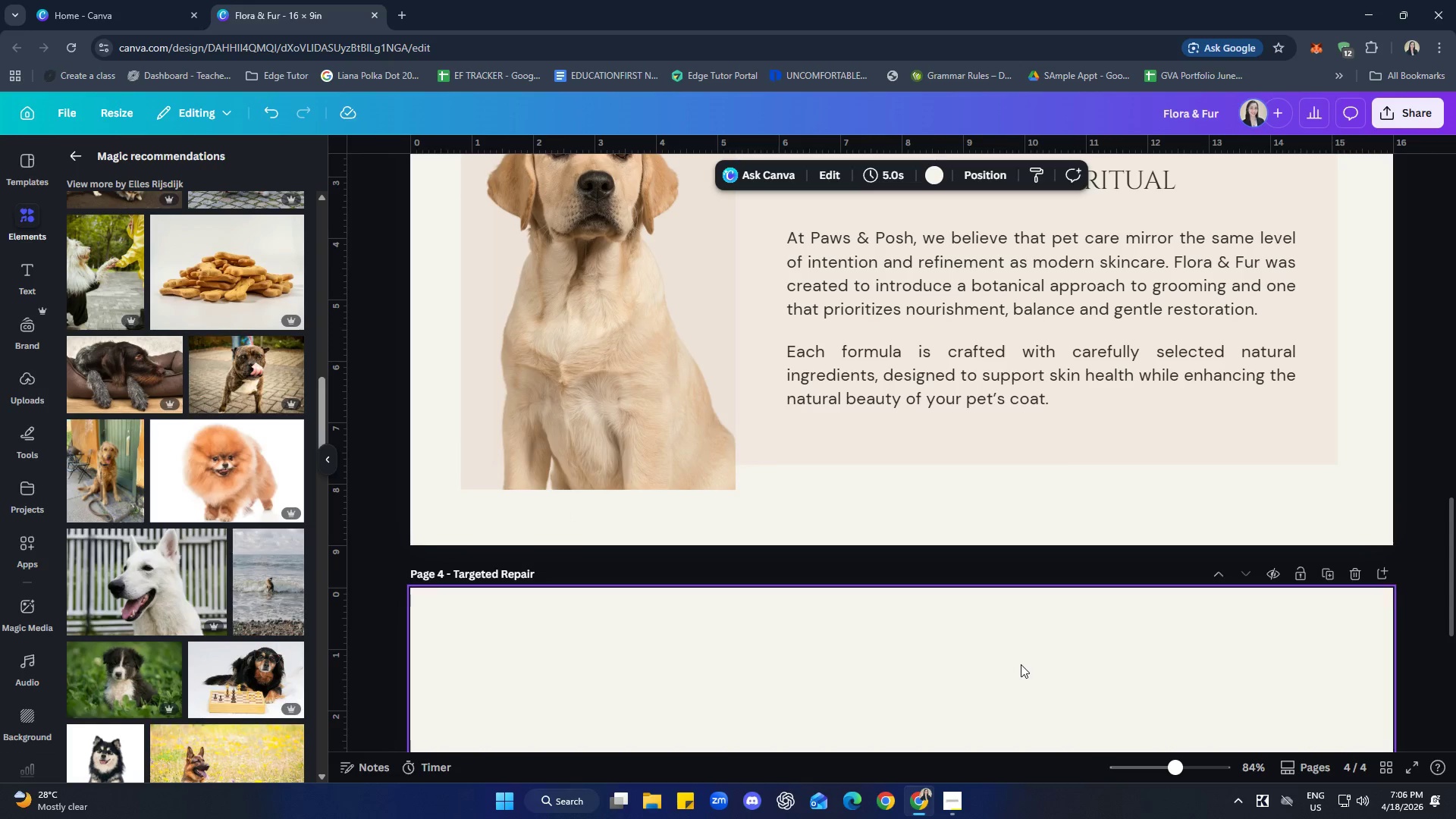 
scroll: coordinate [240, 518], scroll_direction: down, amount: 12.0
 